 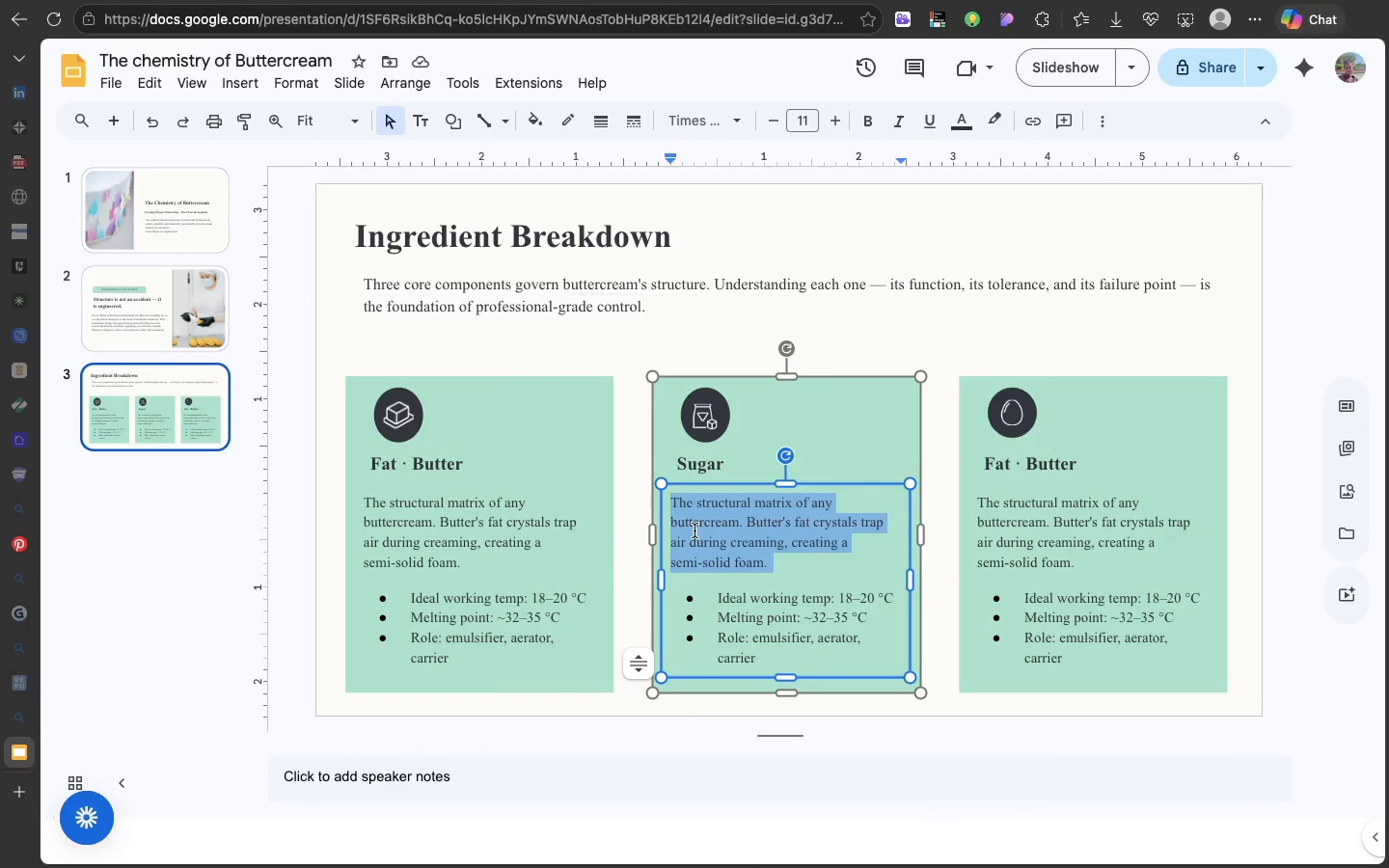 
triple_click([694, 530])
 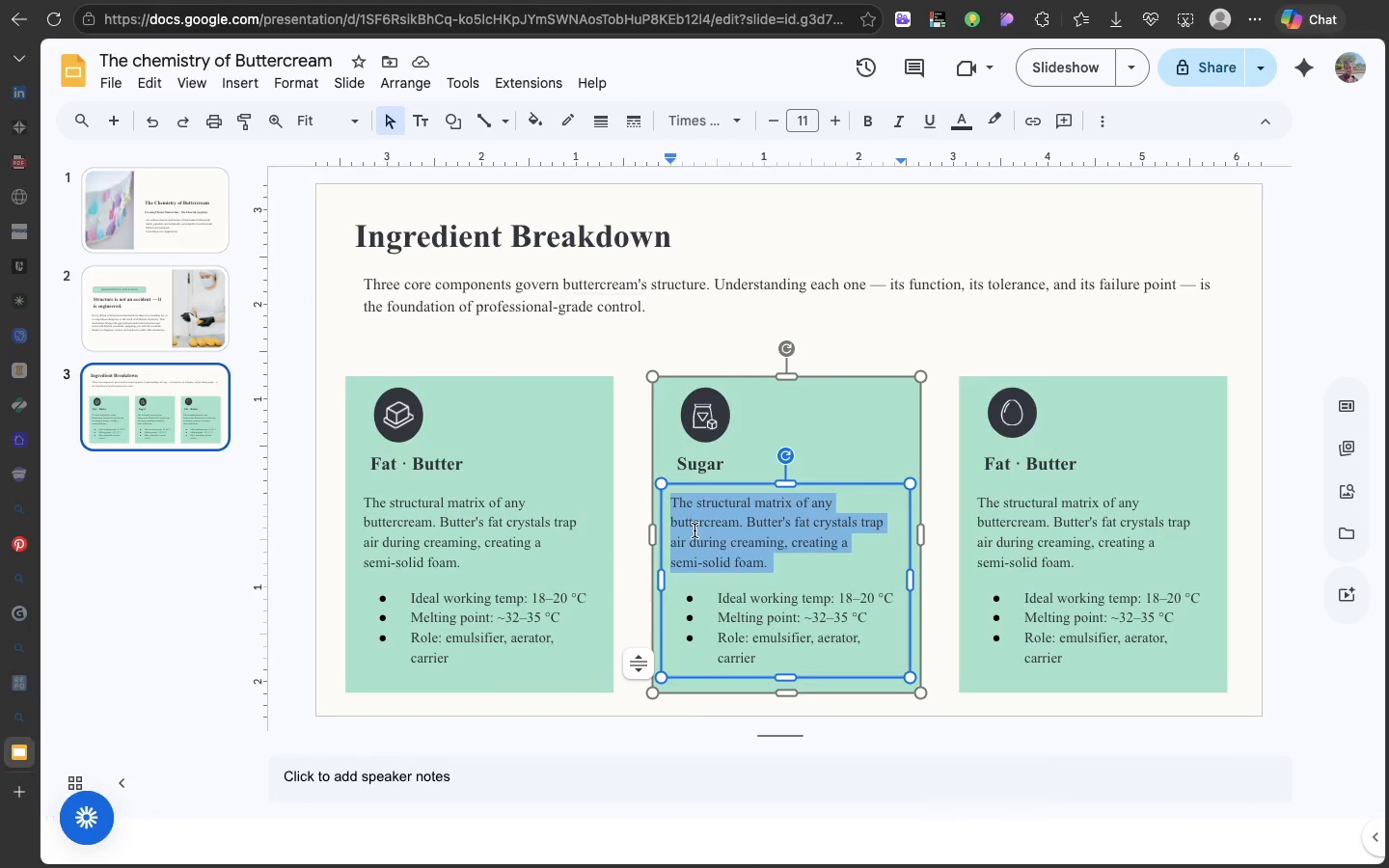 
triple_click([694, 530])
 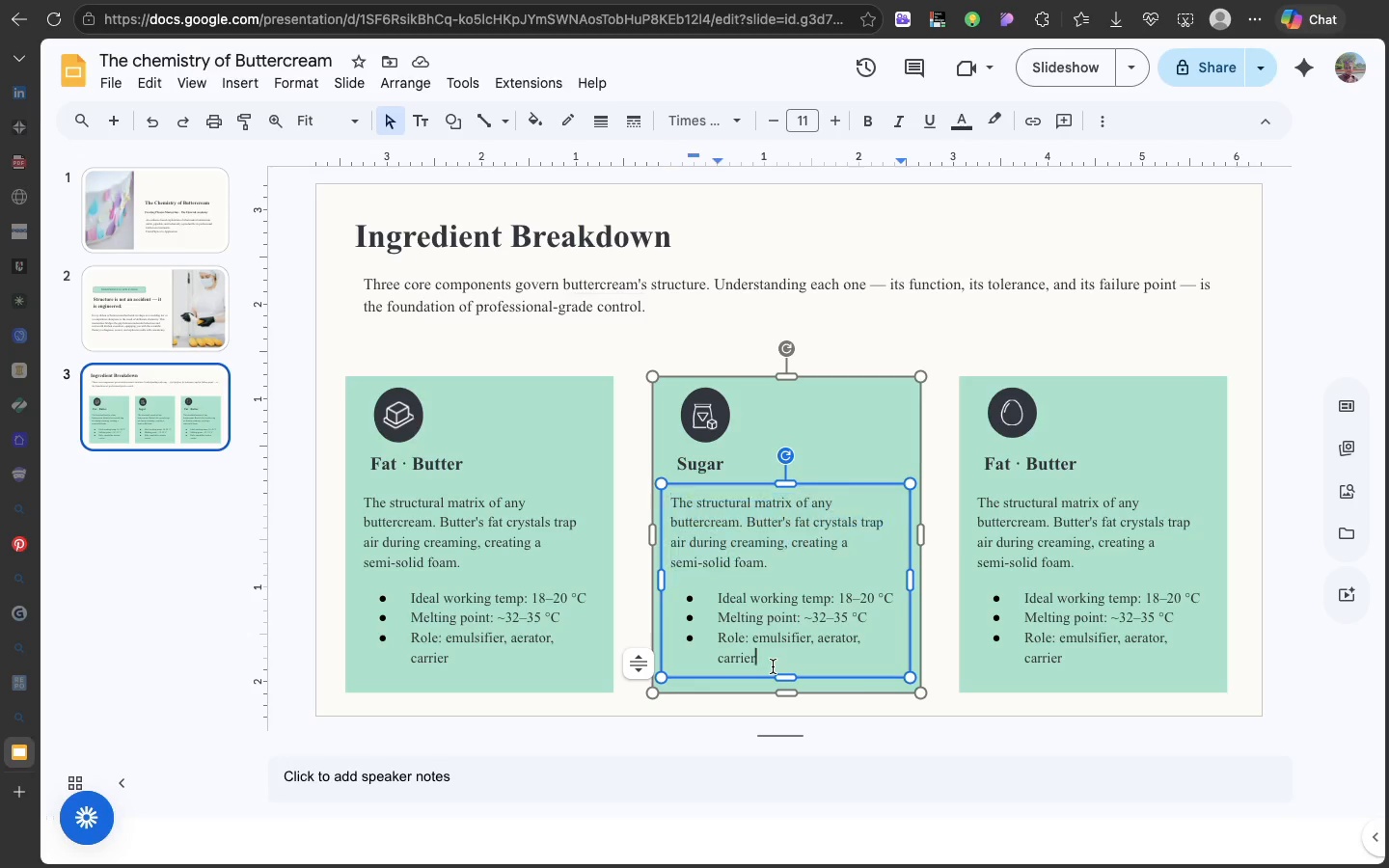 
left_click_drag(start_coordinate=[772, 666], to_coordinate=[668, 502])
 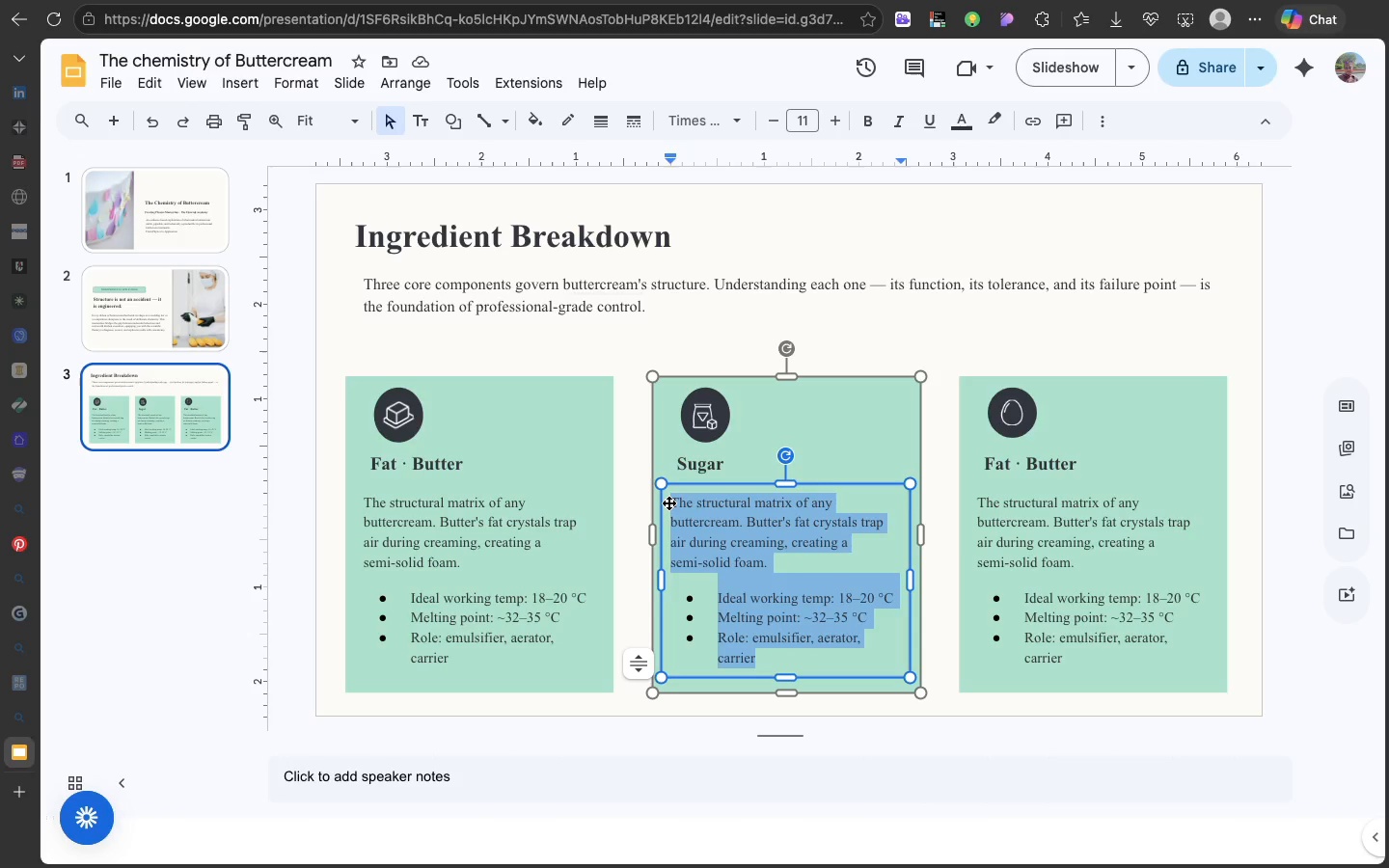 
key(Meta+V)
 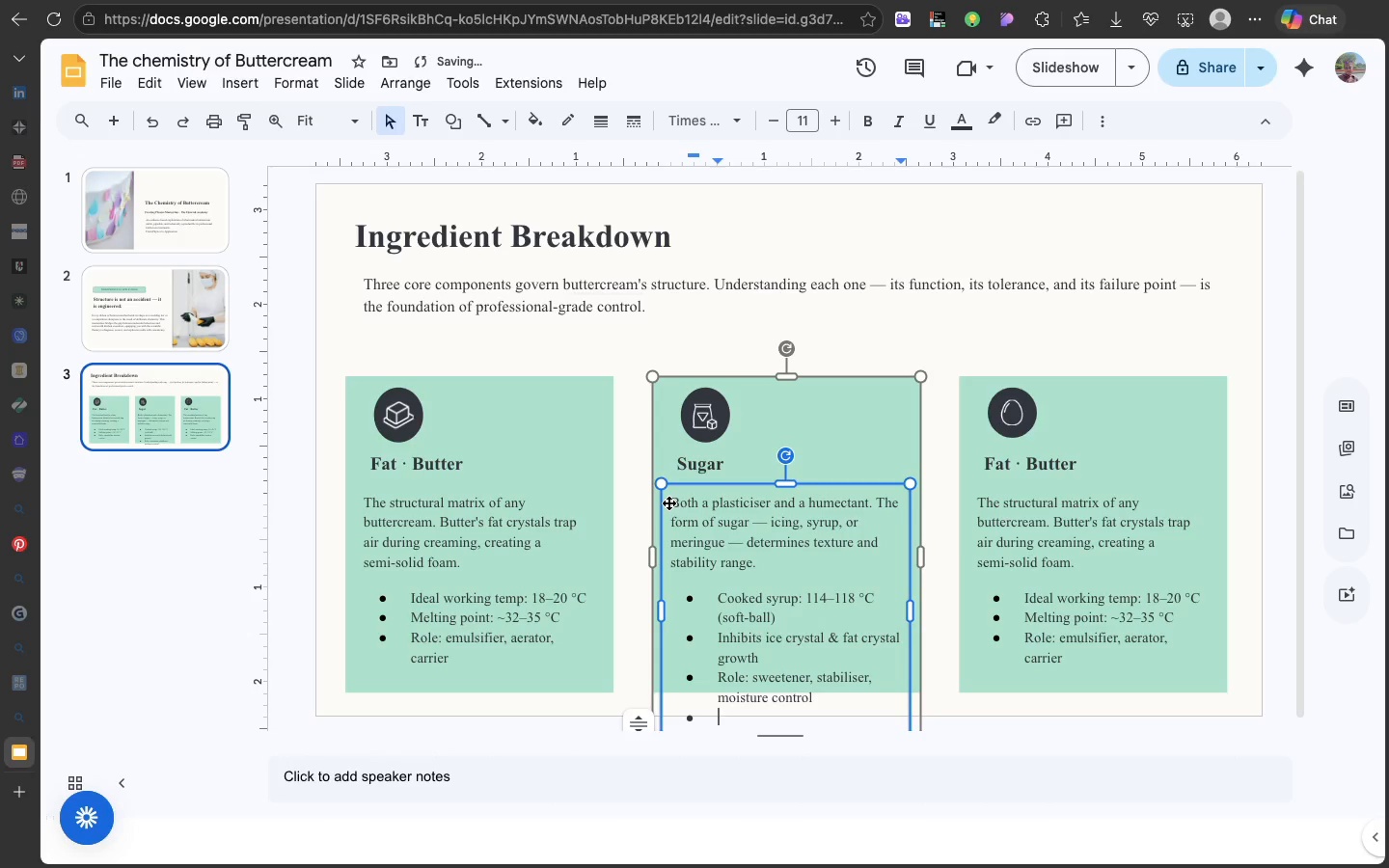 
key(Backspace)
 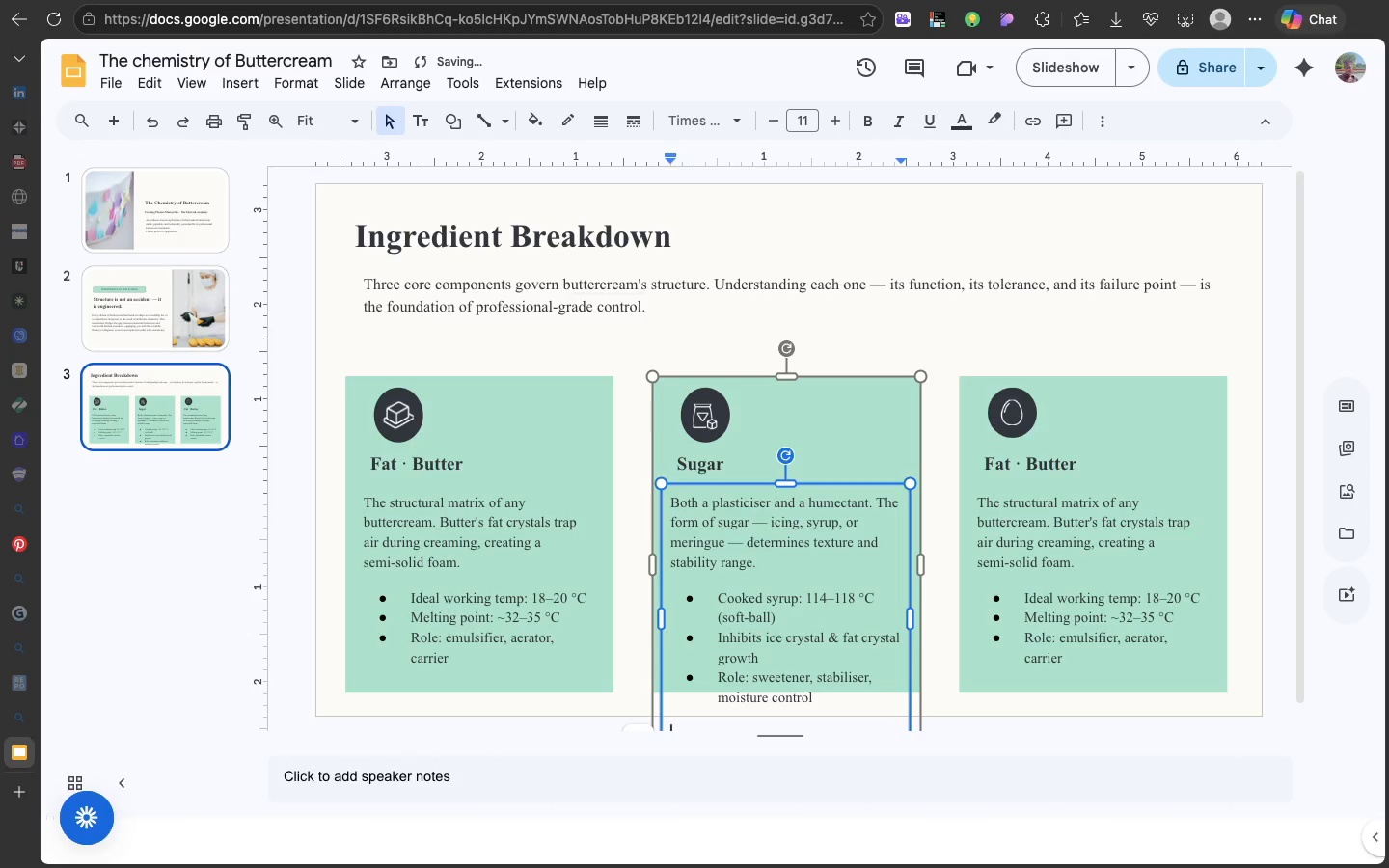 
key(Backspace)
 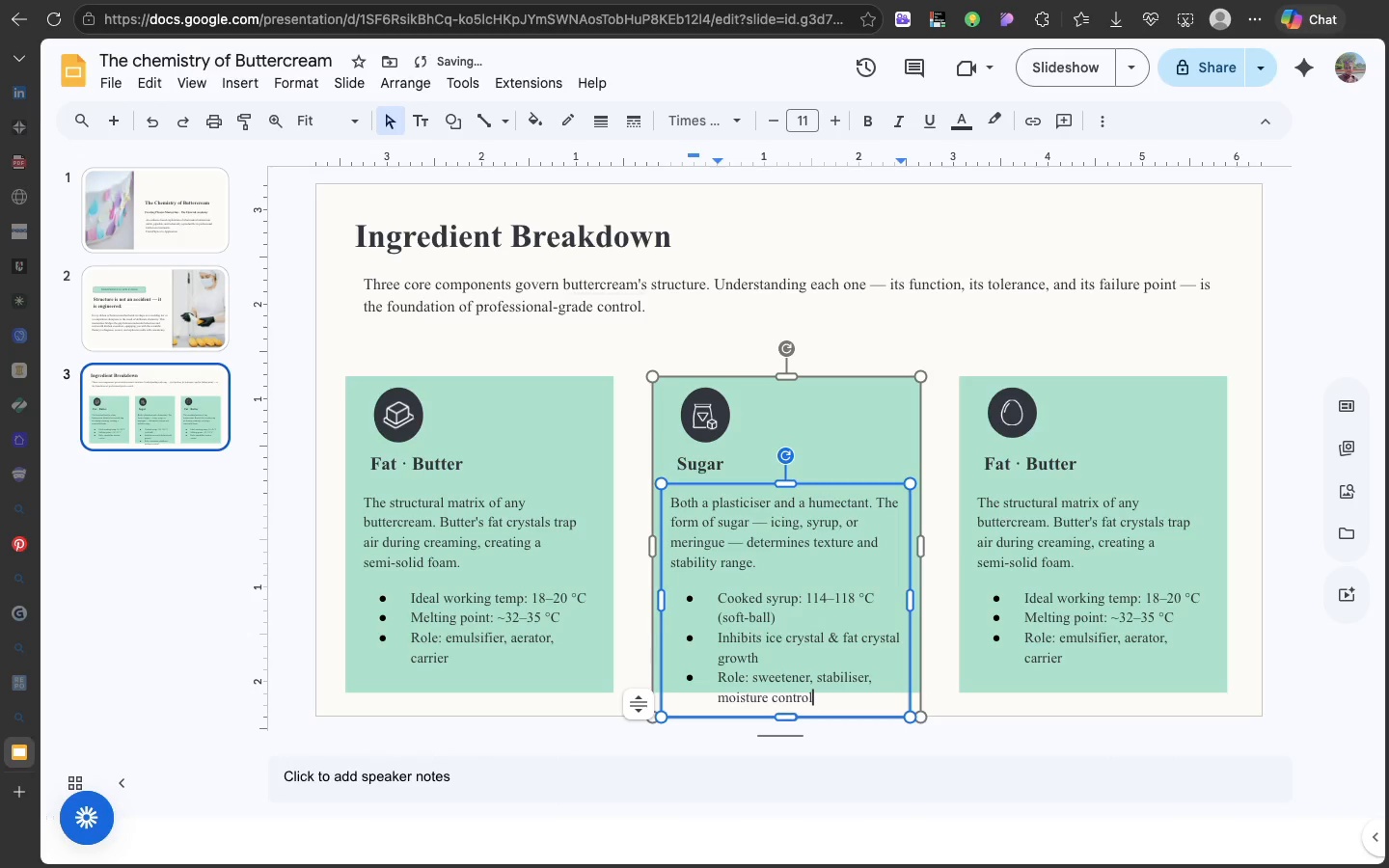 
key(Backspace)
 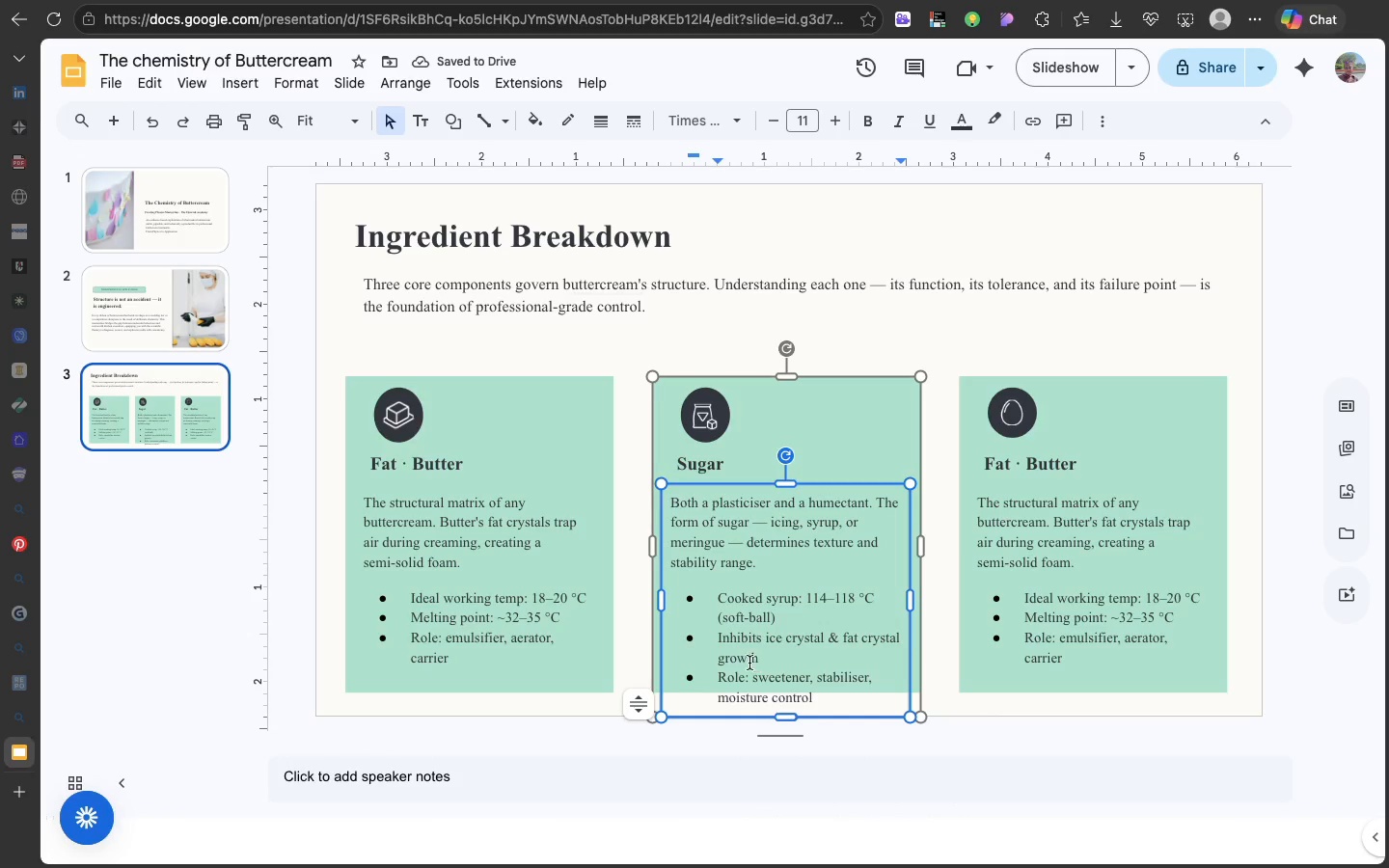 
wait(5.08)
 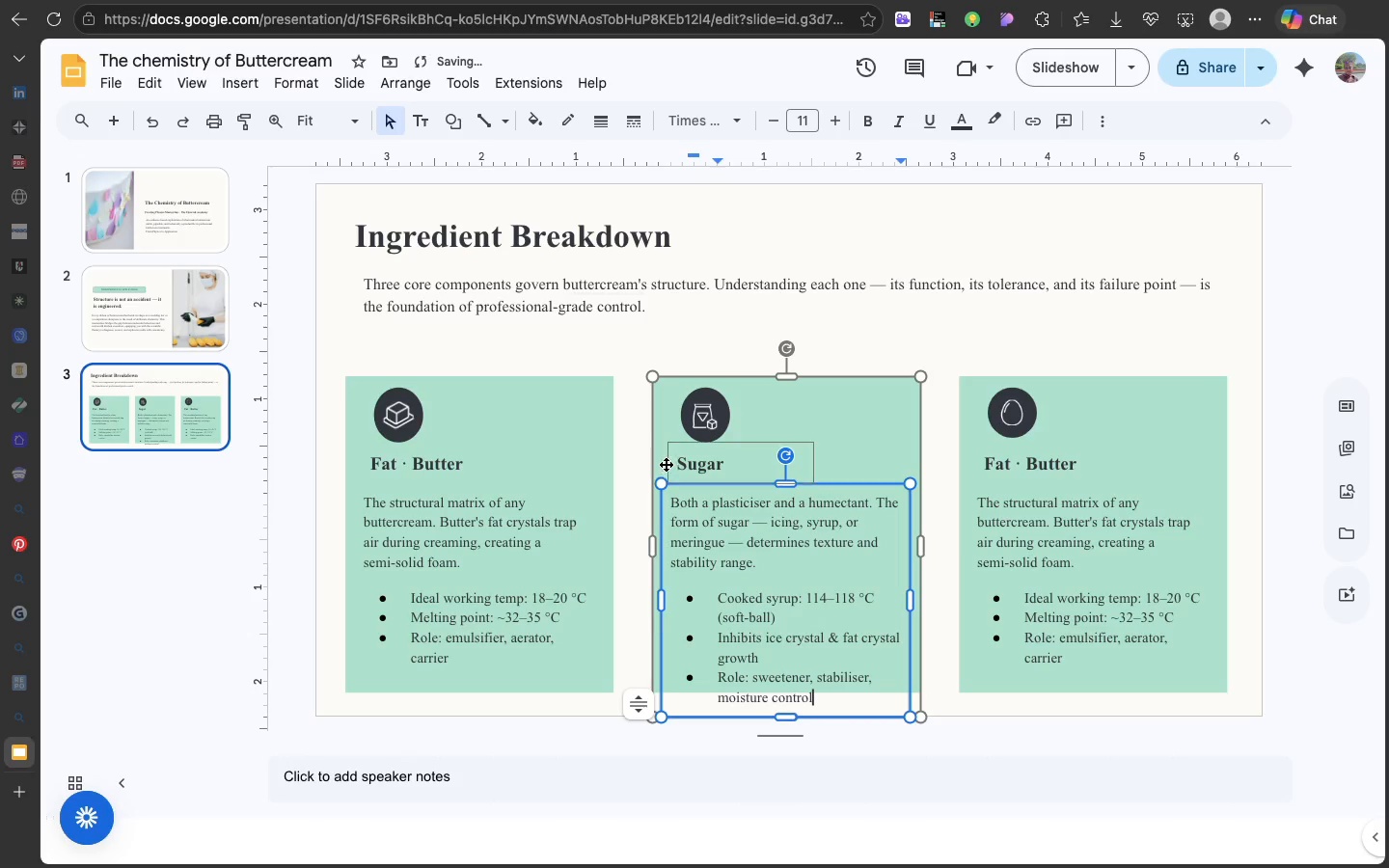 
left_click([717, 598])
 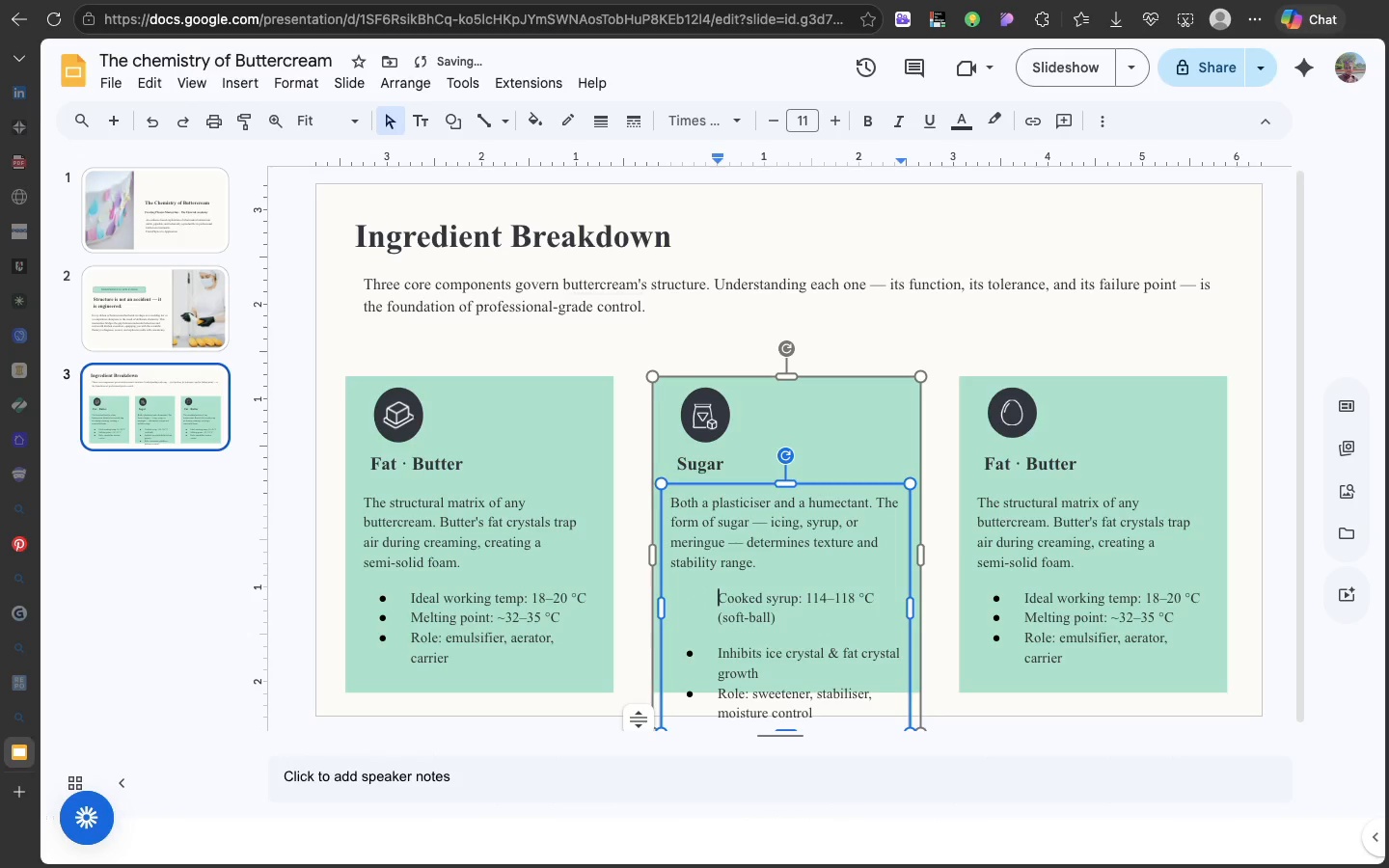 
key(Backspace)
 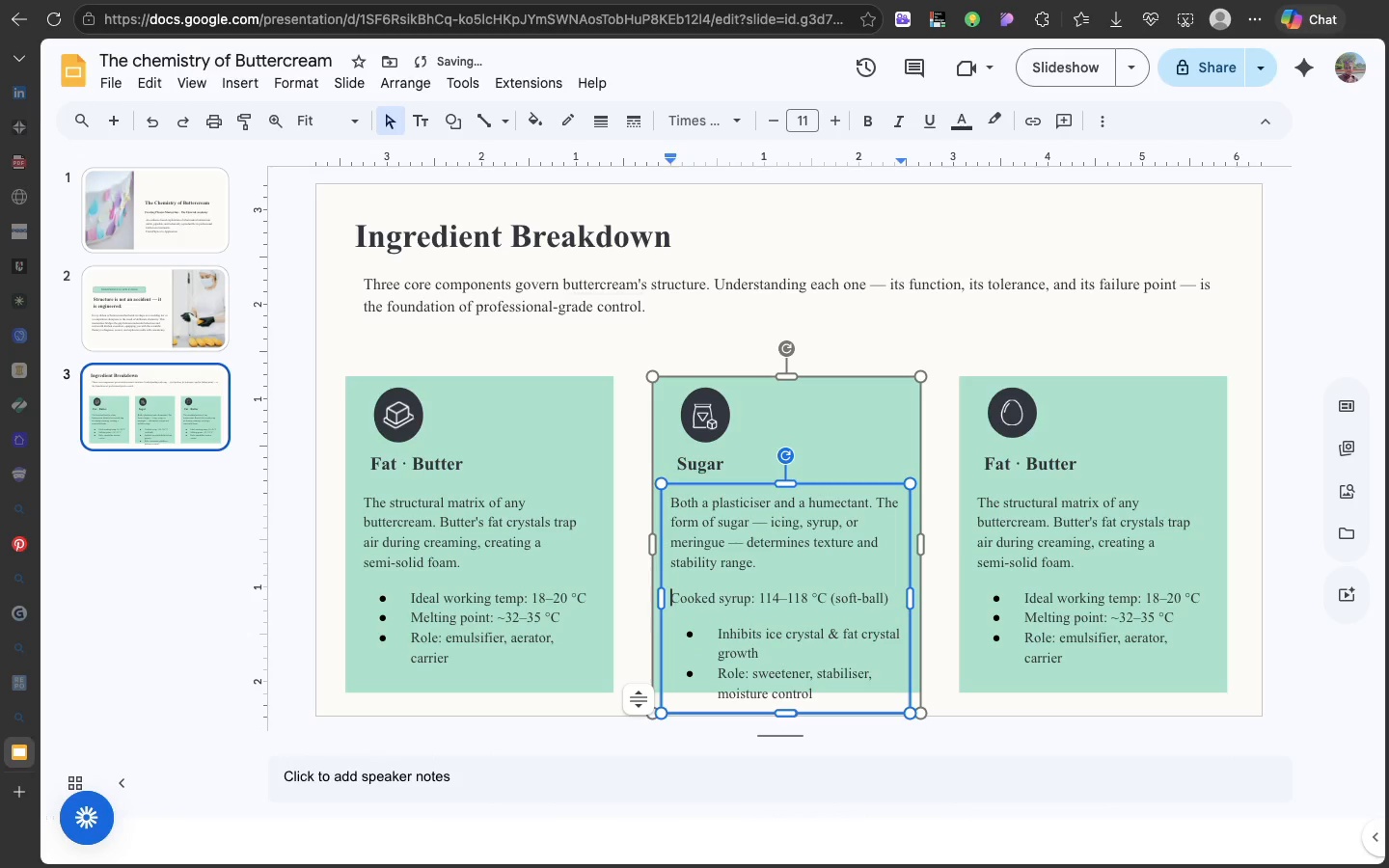 
key(Backspace)
 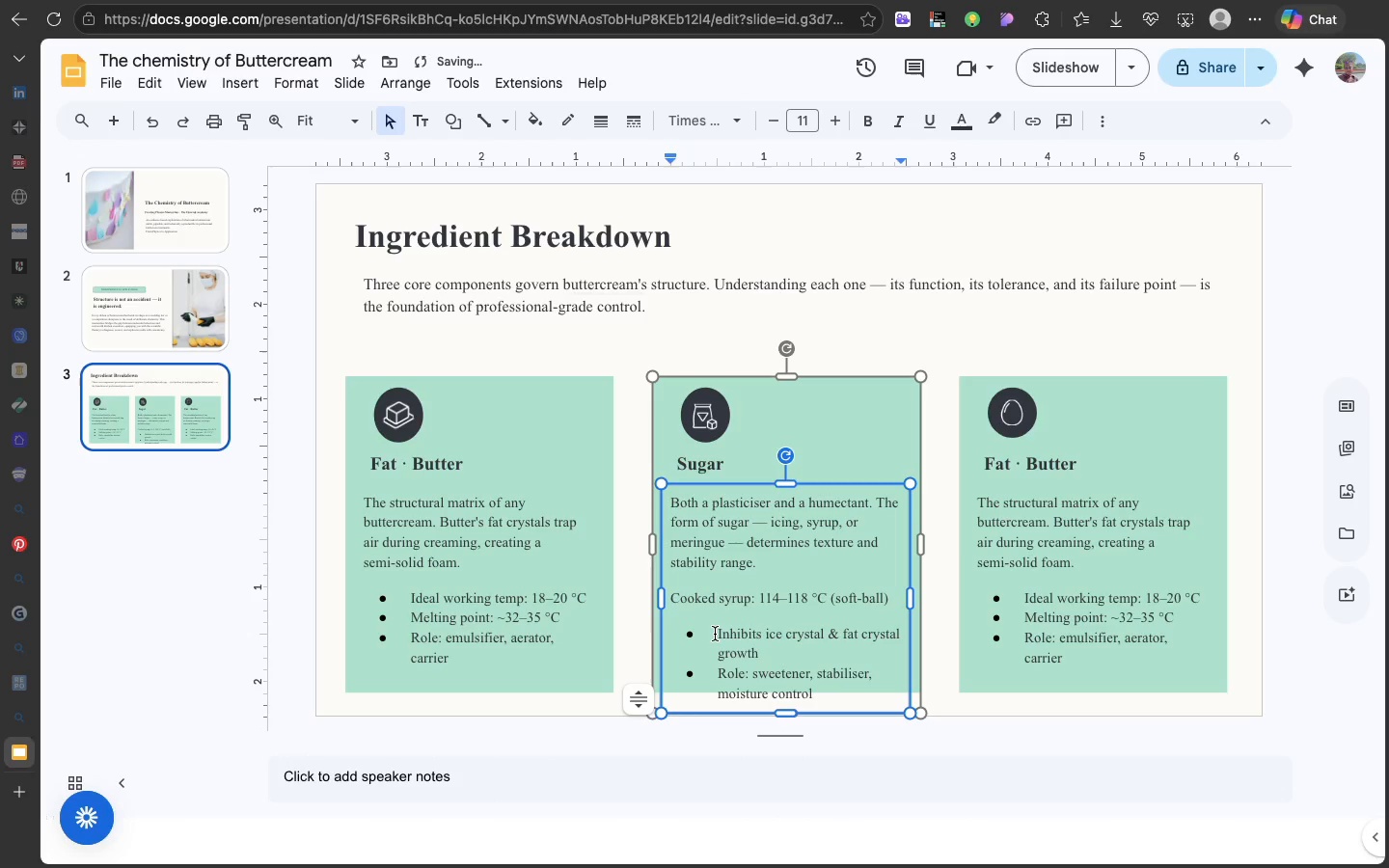 
left_click([715, 634])
 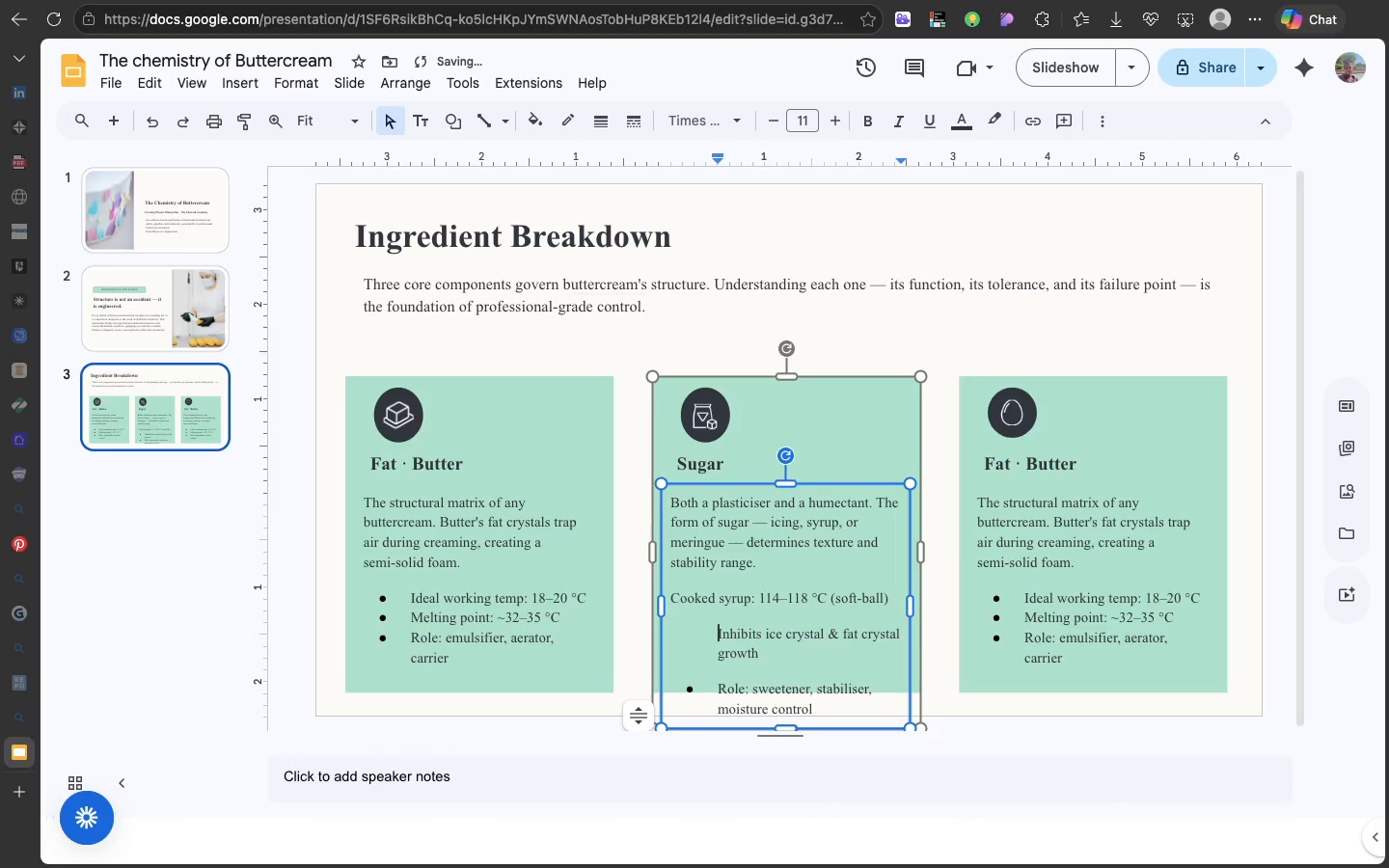 
key(Backspace)
 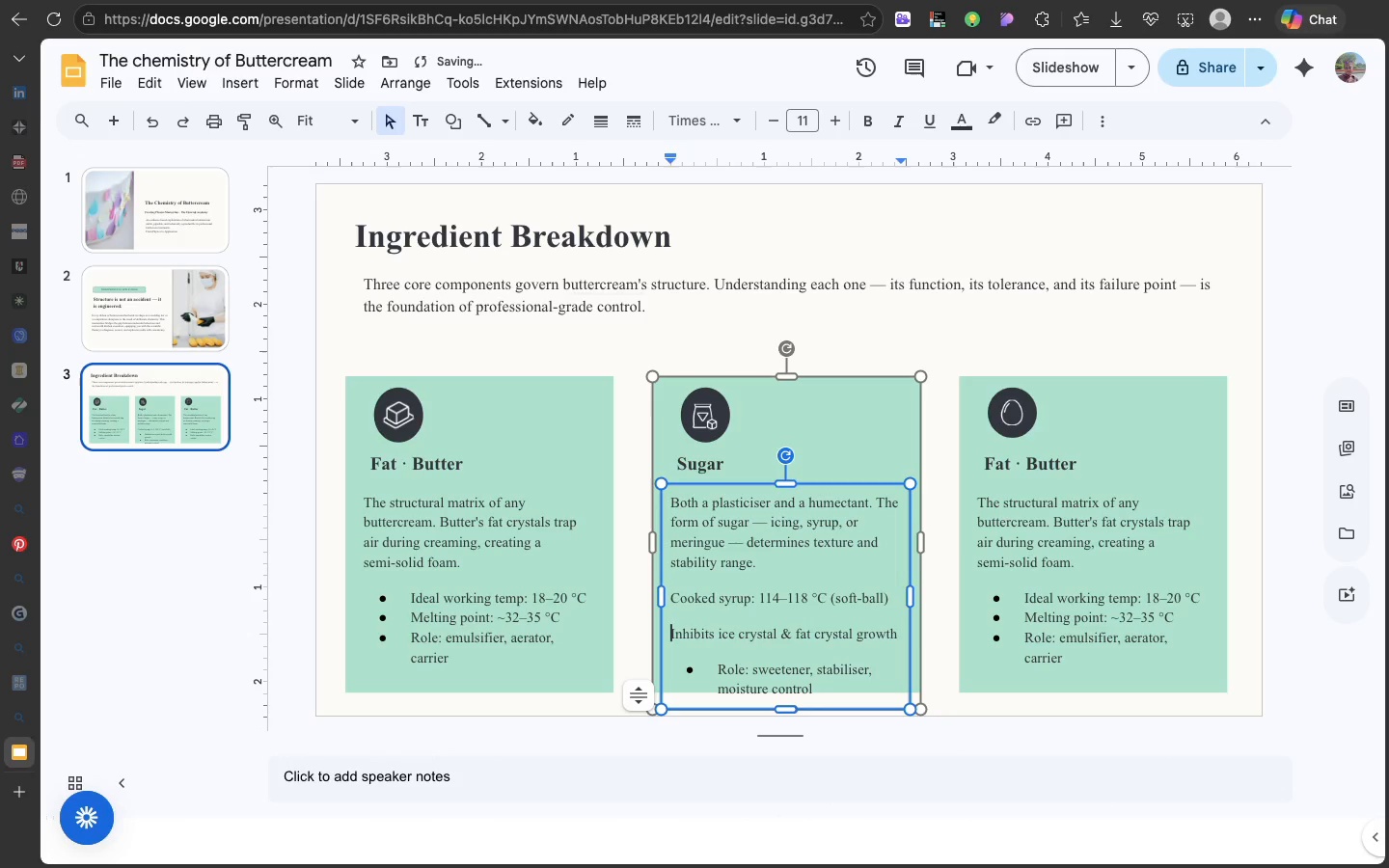 
key(Backspace)
 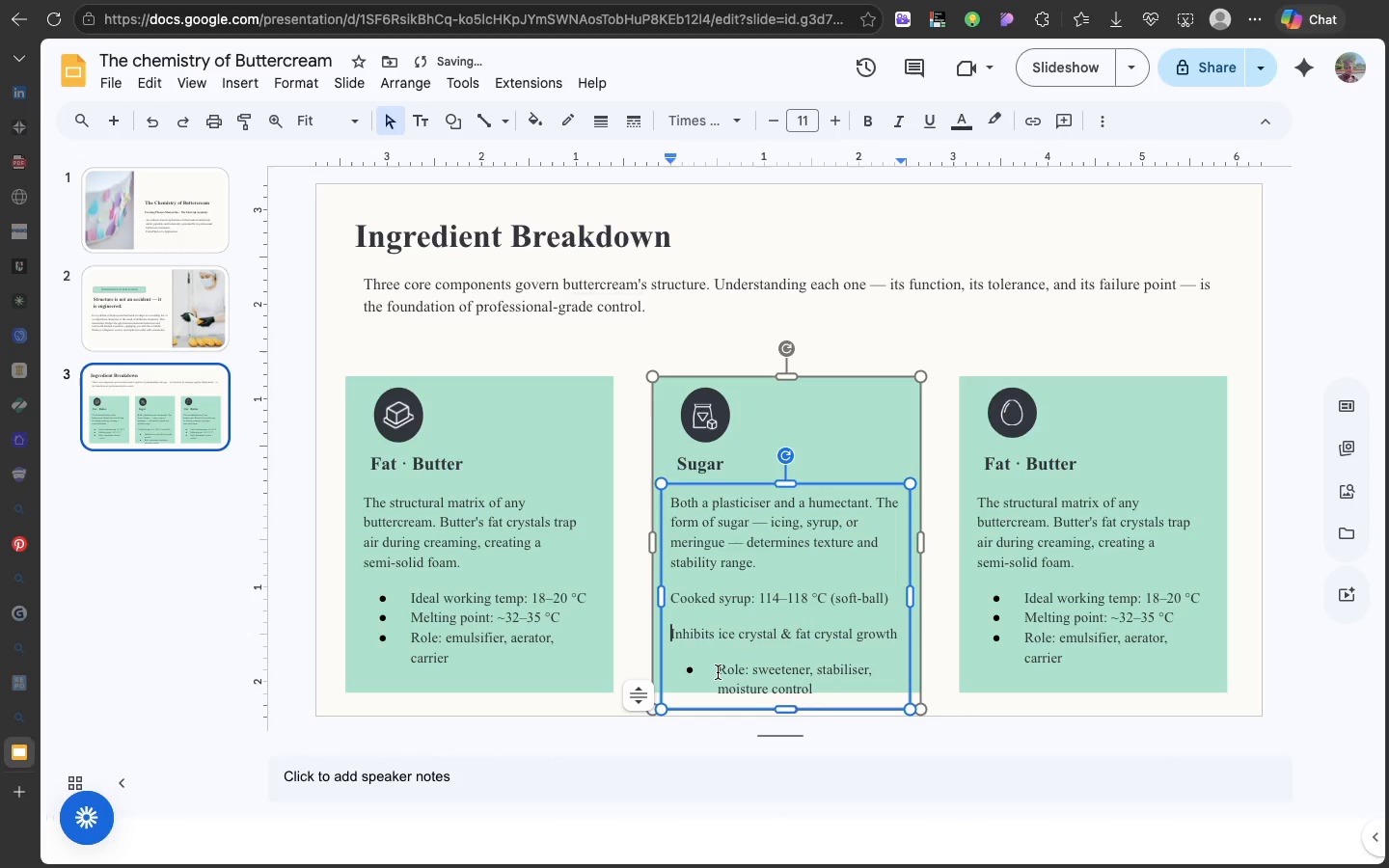 
left_click([718, 672])
 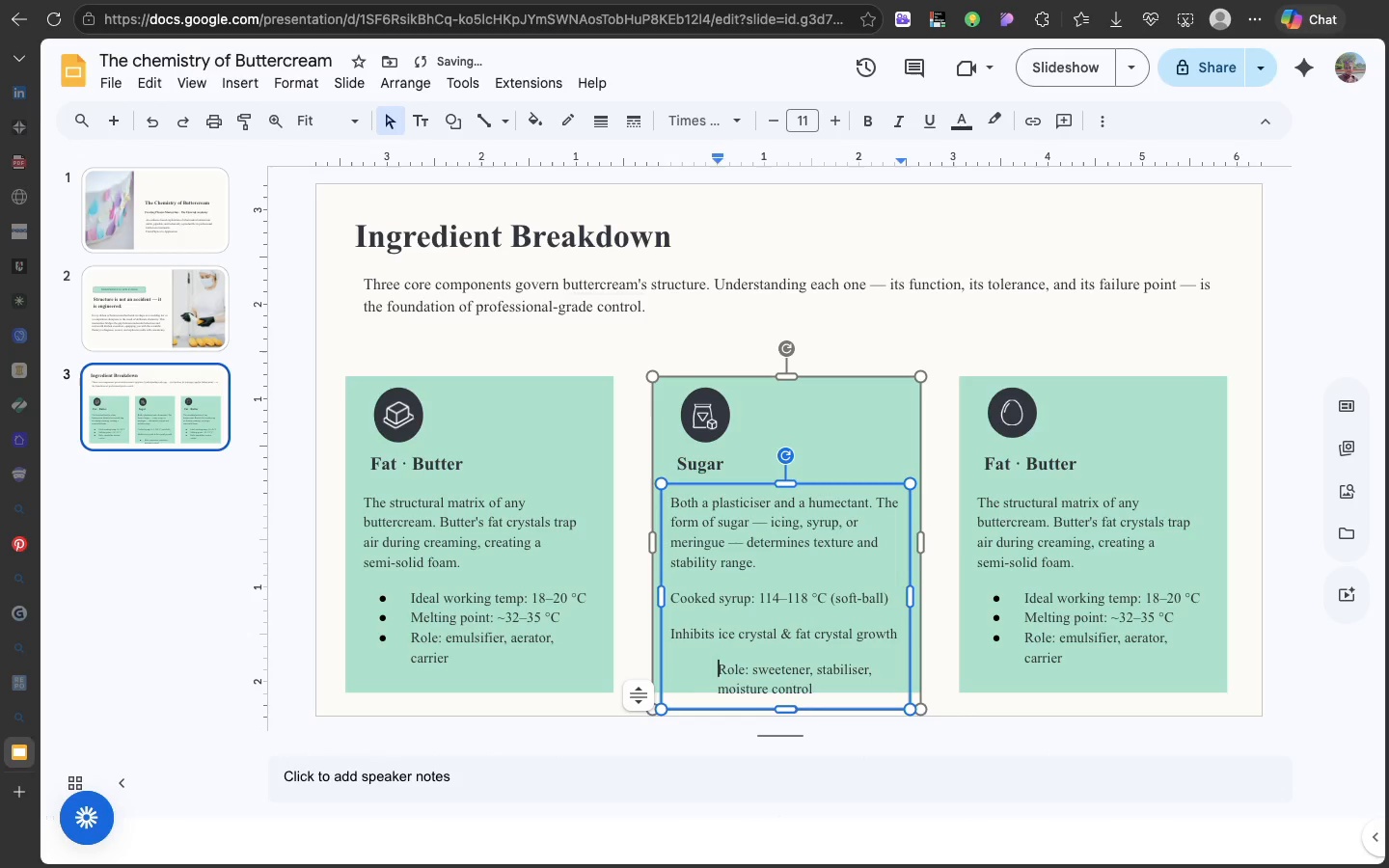 
key(Backspace)
 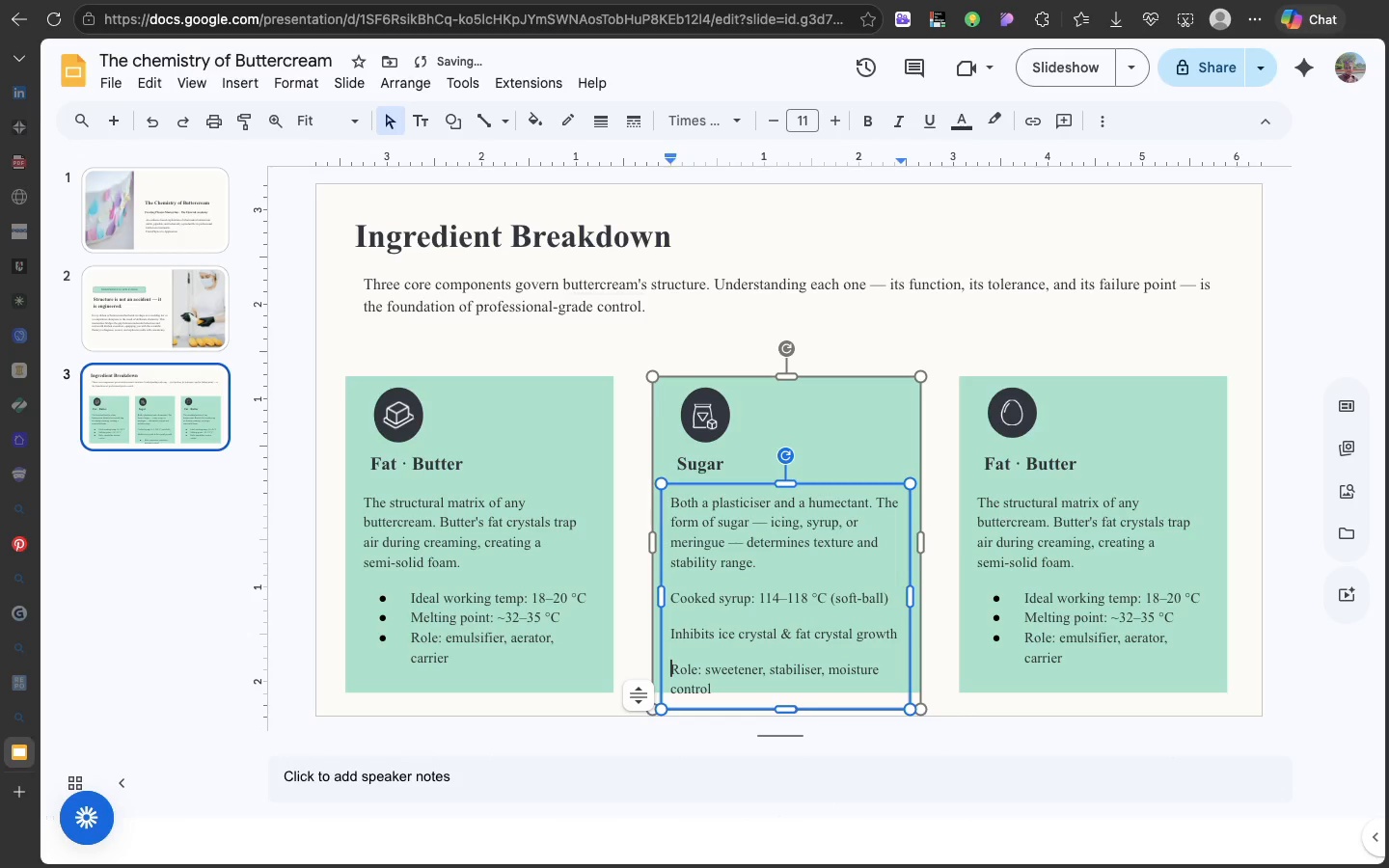 
key(Backspace)
 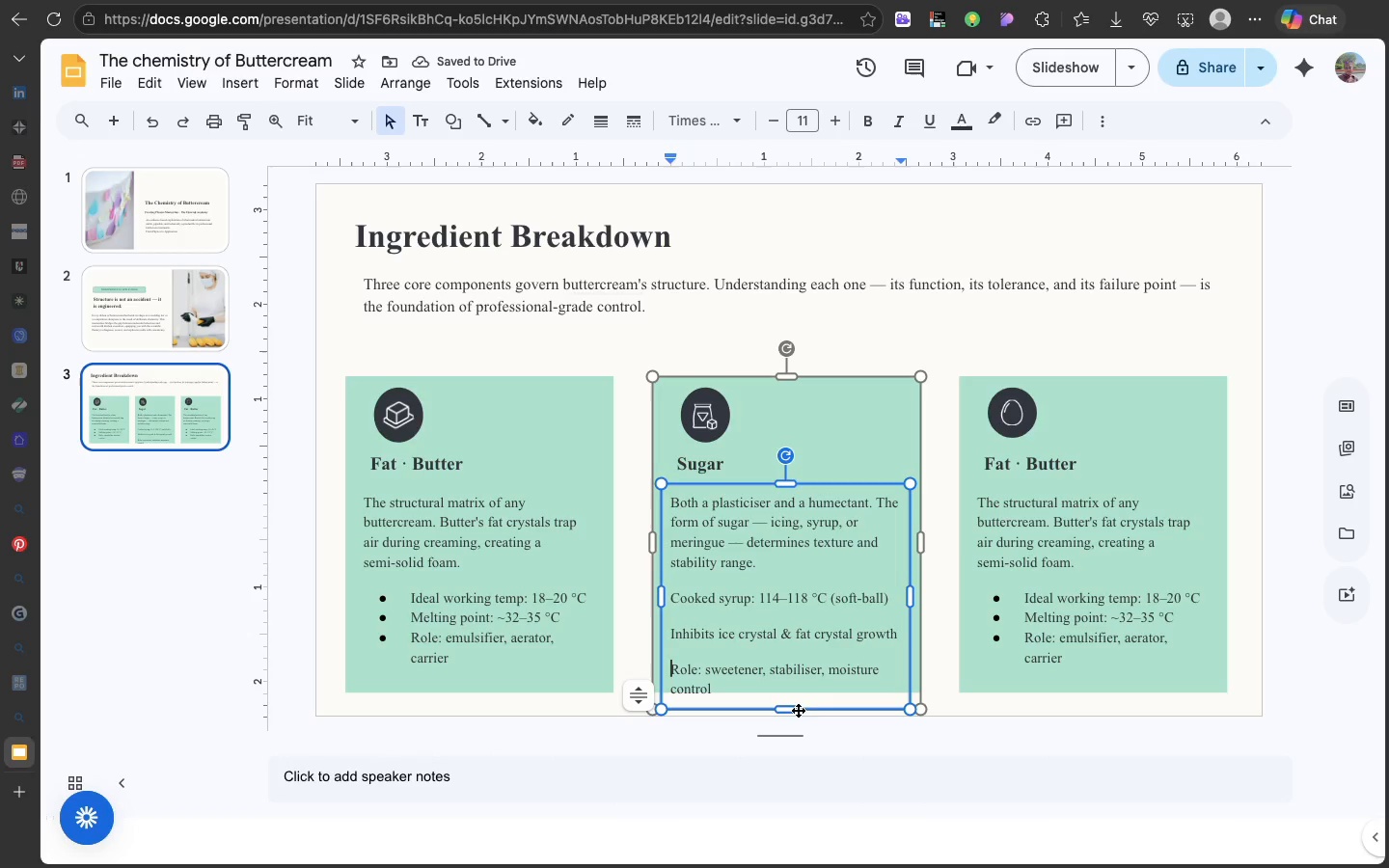 
wait(5.28)
 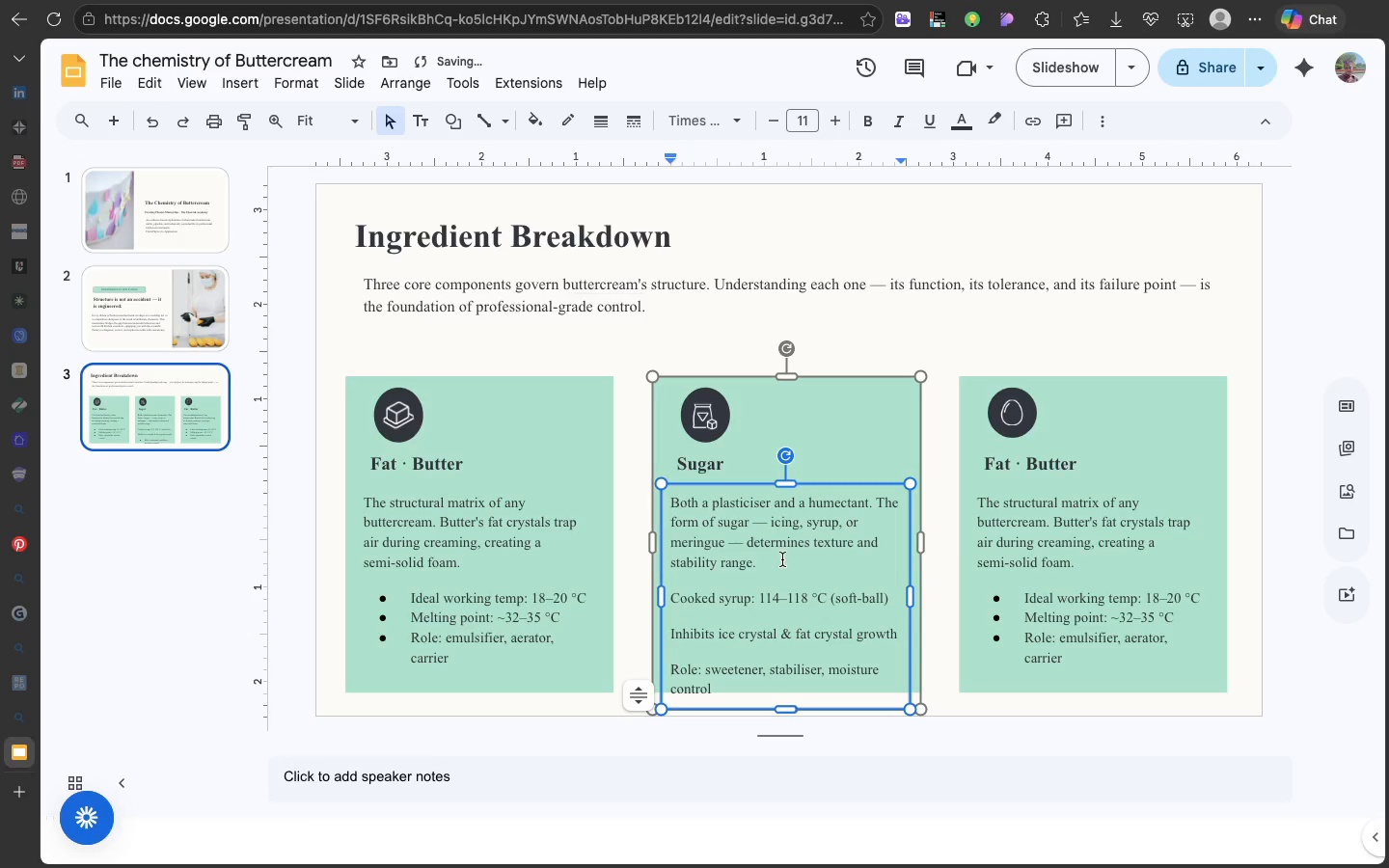 
left_click_drag(start_coordinate=[793, 711], to_coordinate=[795, 696])
 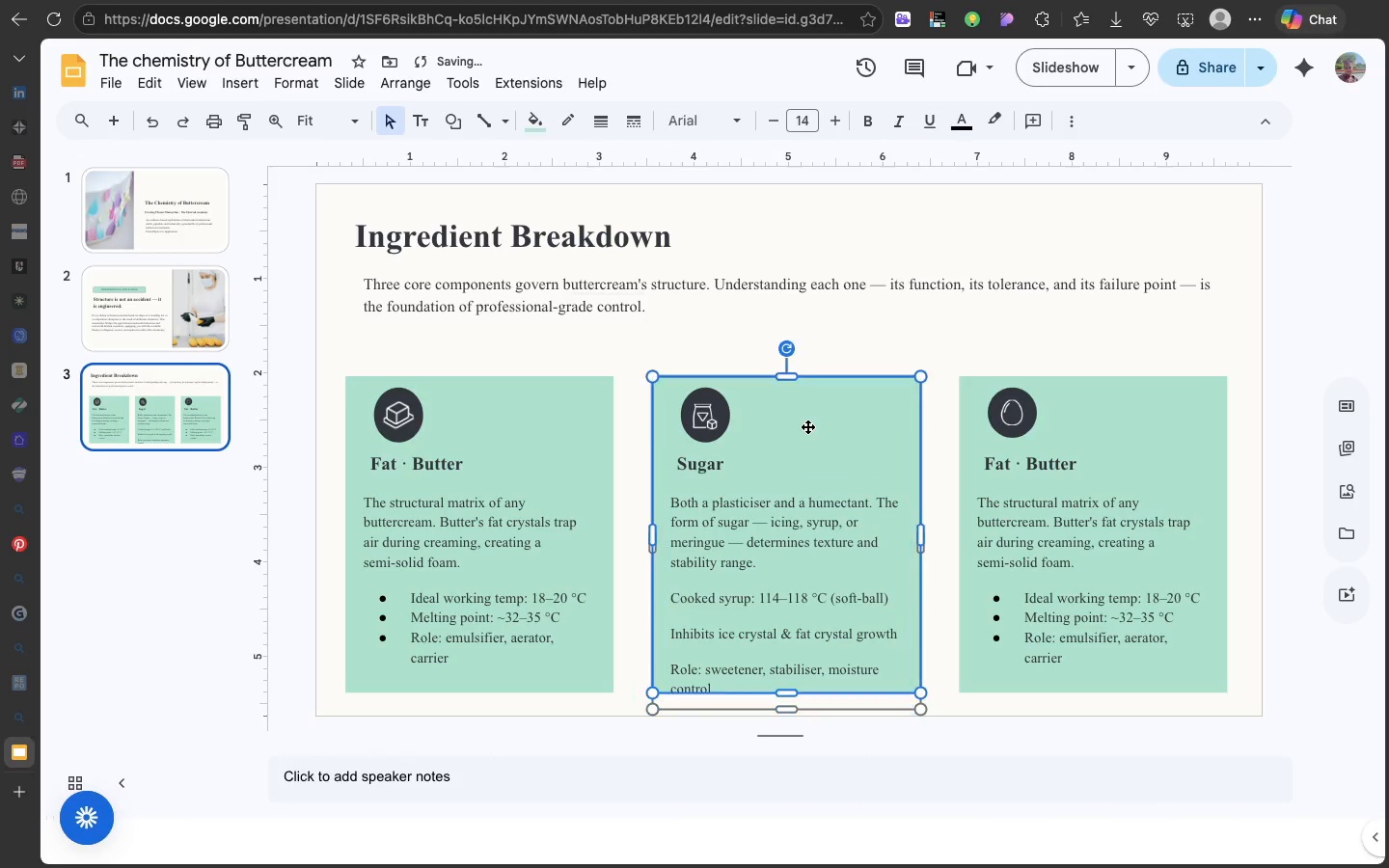 
left_click([807, 426])
 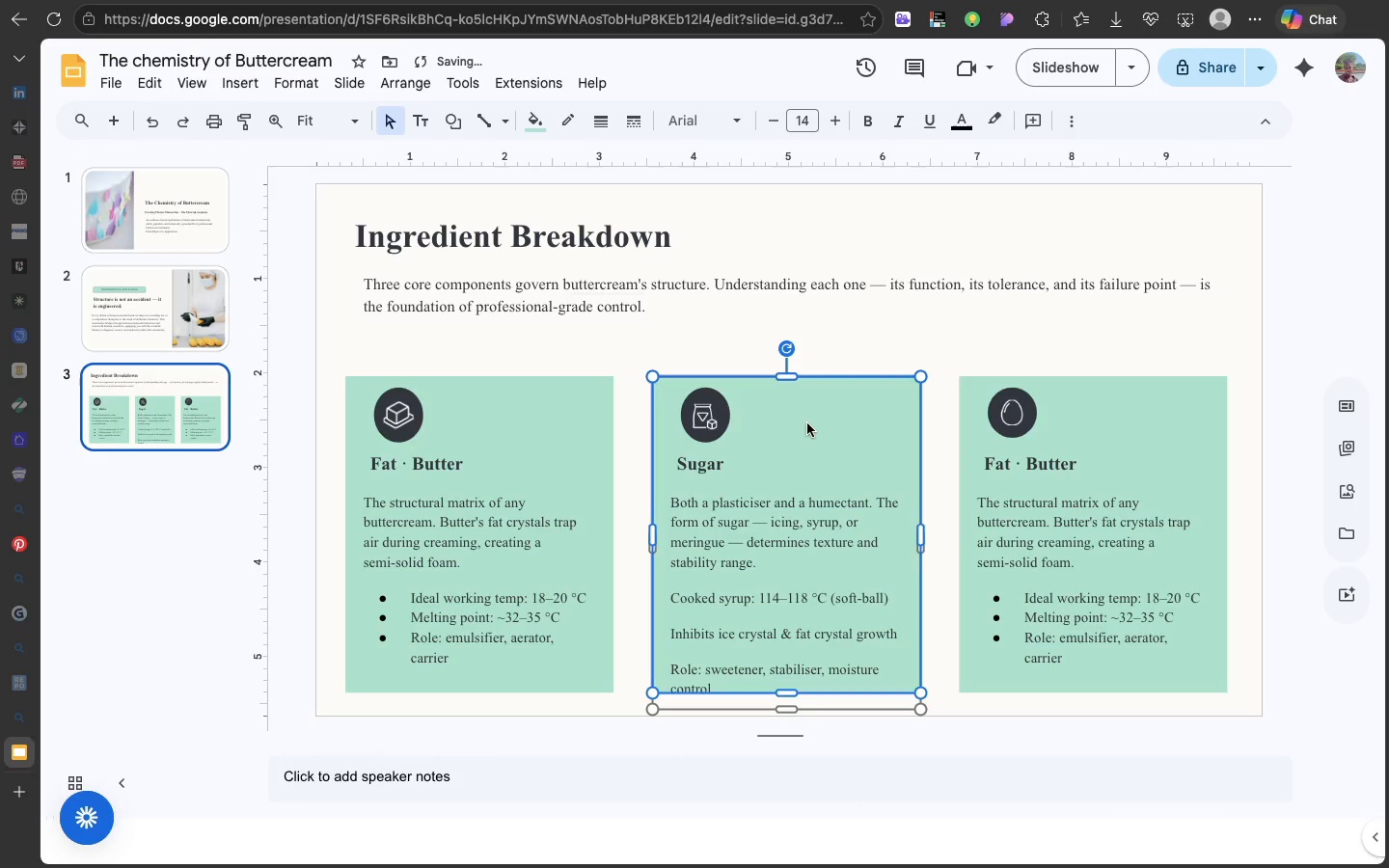 
left_click_drag(start_coordinate=[807, 426], to_coordinate=[807, 405])
 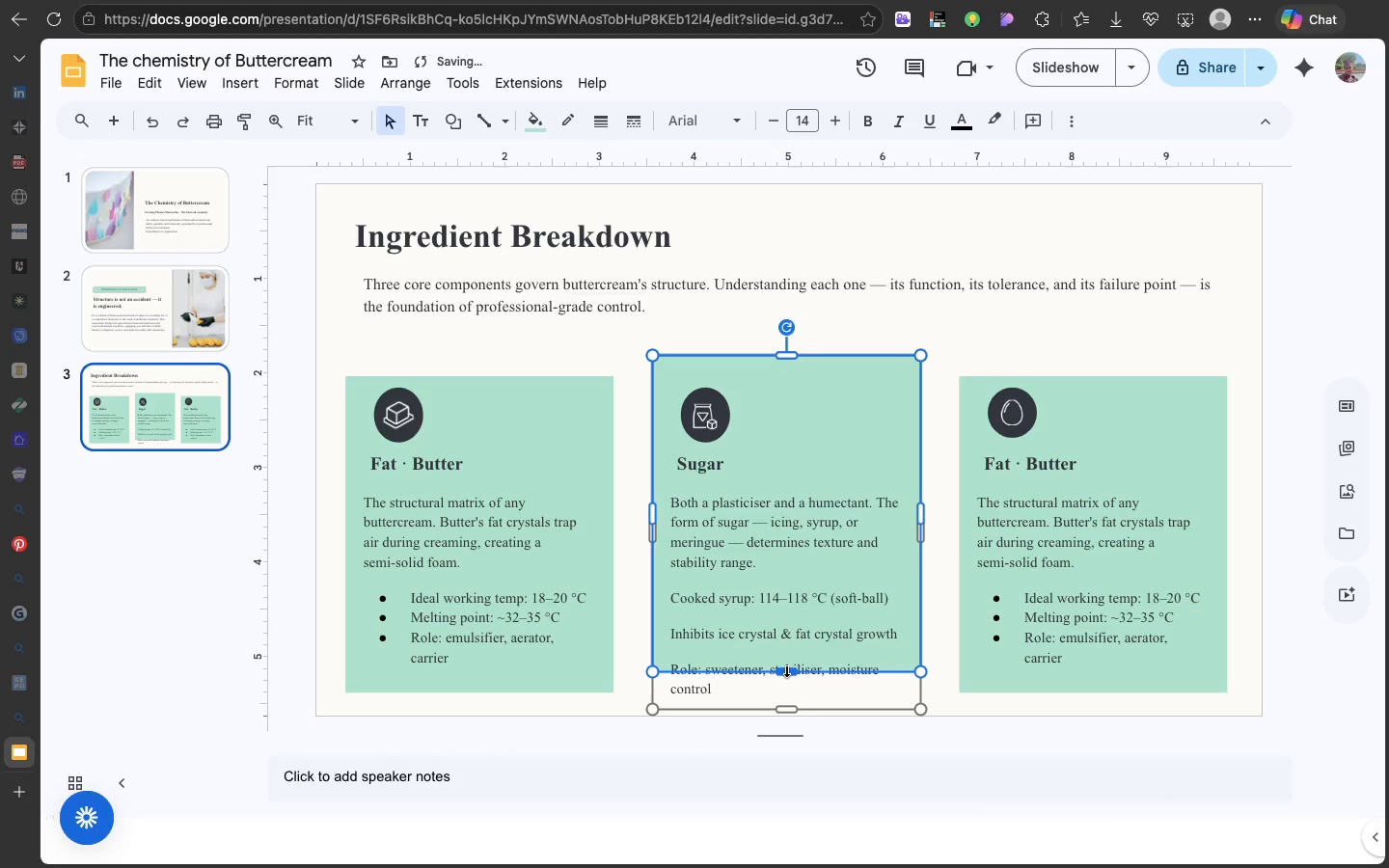 
left_click_drag(start_coordinate=[786, 669], to_coordinate=[785, 705])
 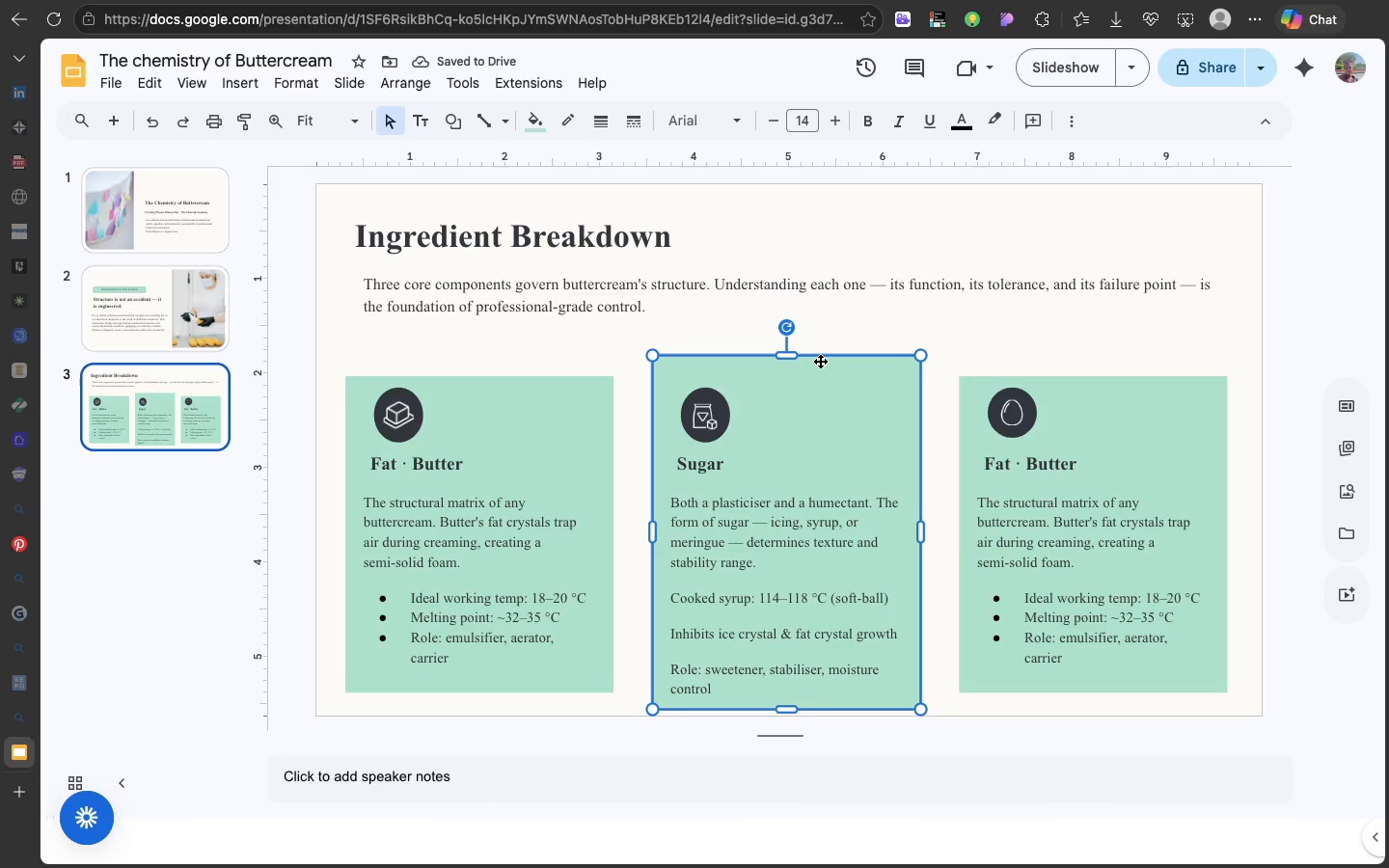 
left_click_drag(start_coordinate=[820, 359], to_coordinate=[811, 350])
 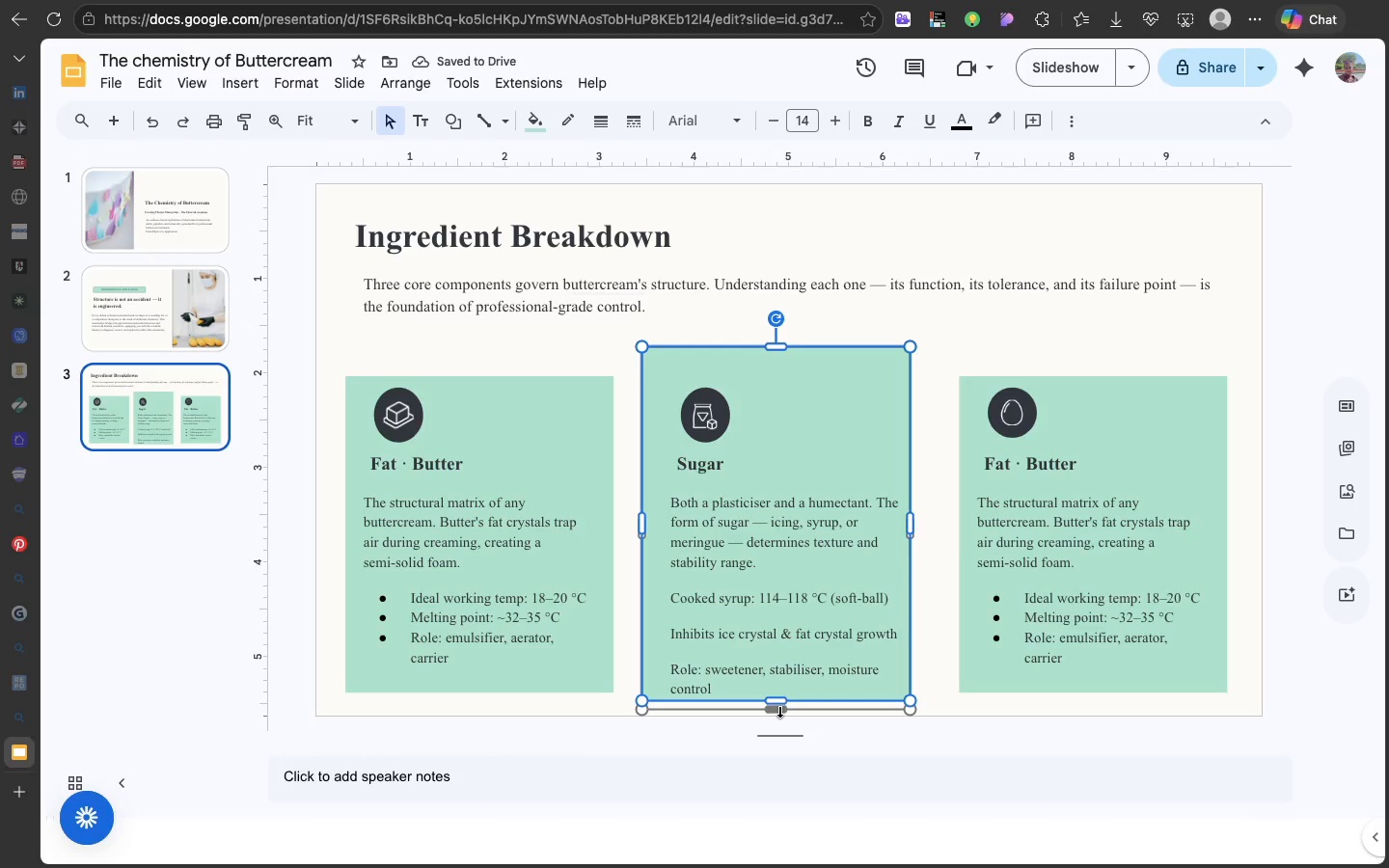 
left_click_drag(start_coordinate=[779, 710], to_coordinate=[779, 701])
 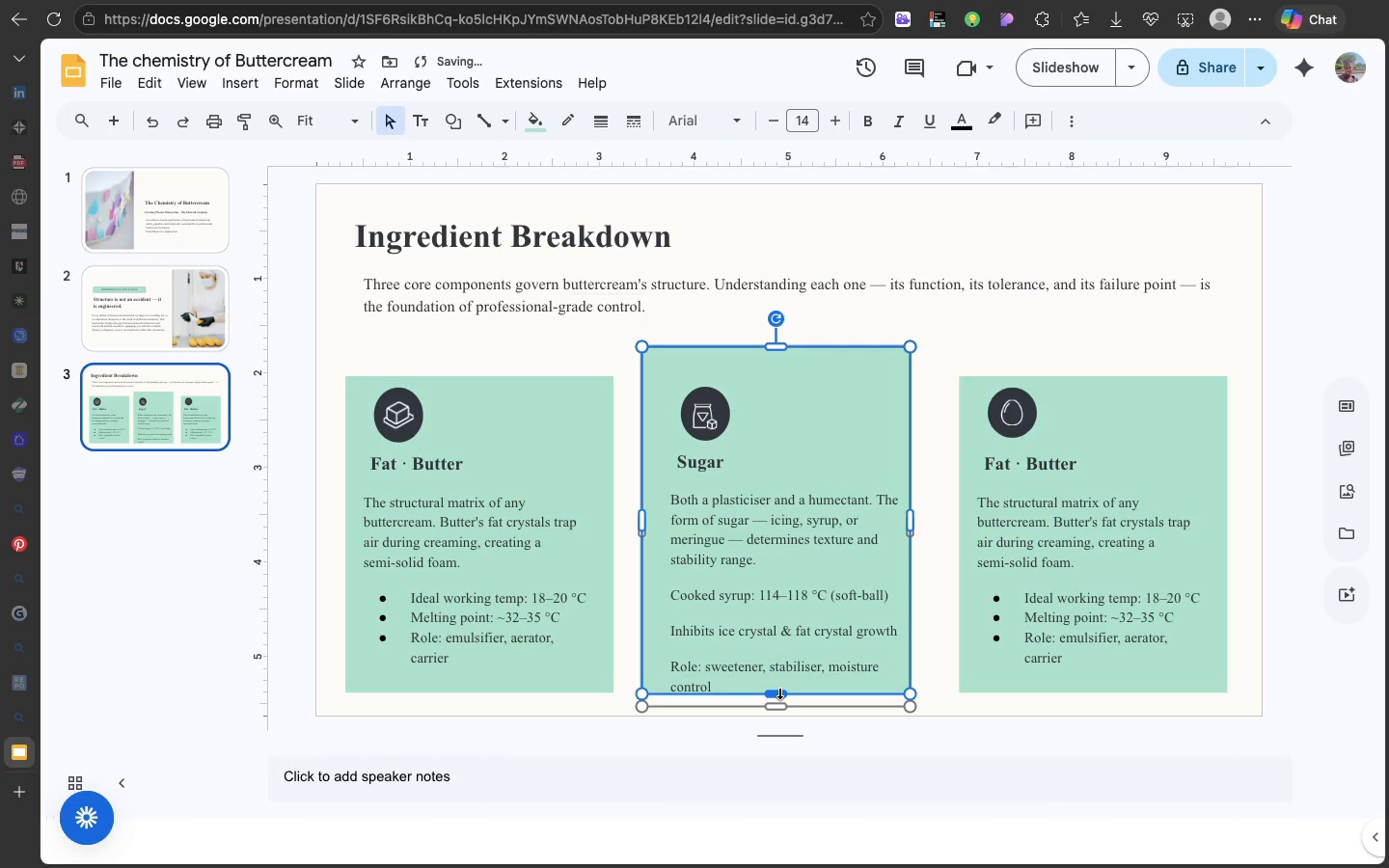 
left_click_drag(start_coordinate=[779, 692], to_coordinate=[779, 703])
 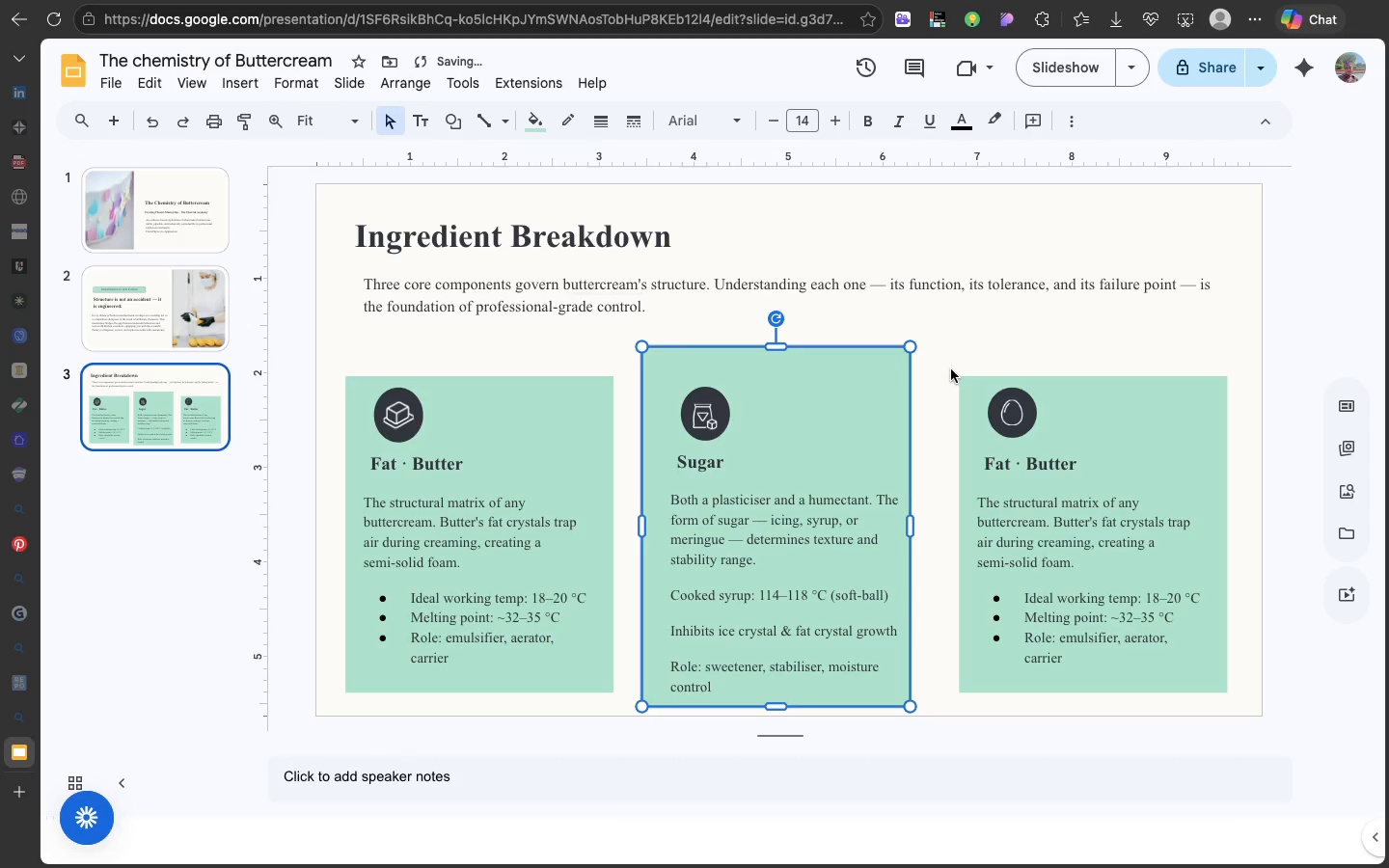 
left_click([951, 369])
 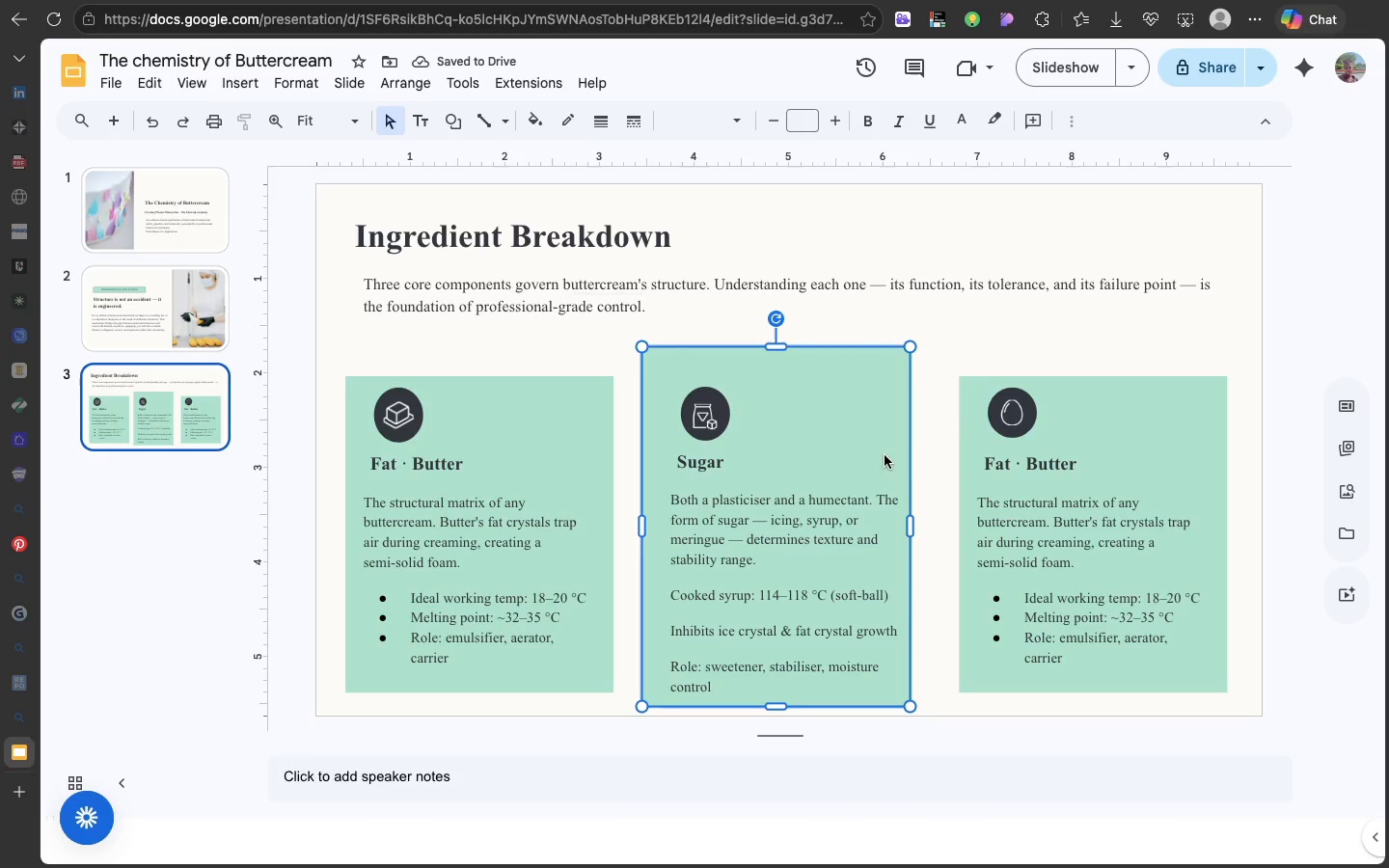 
left_click([885, 455])
 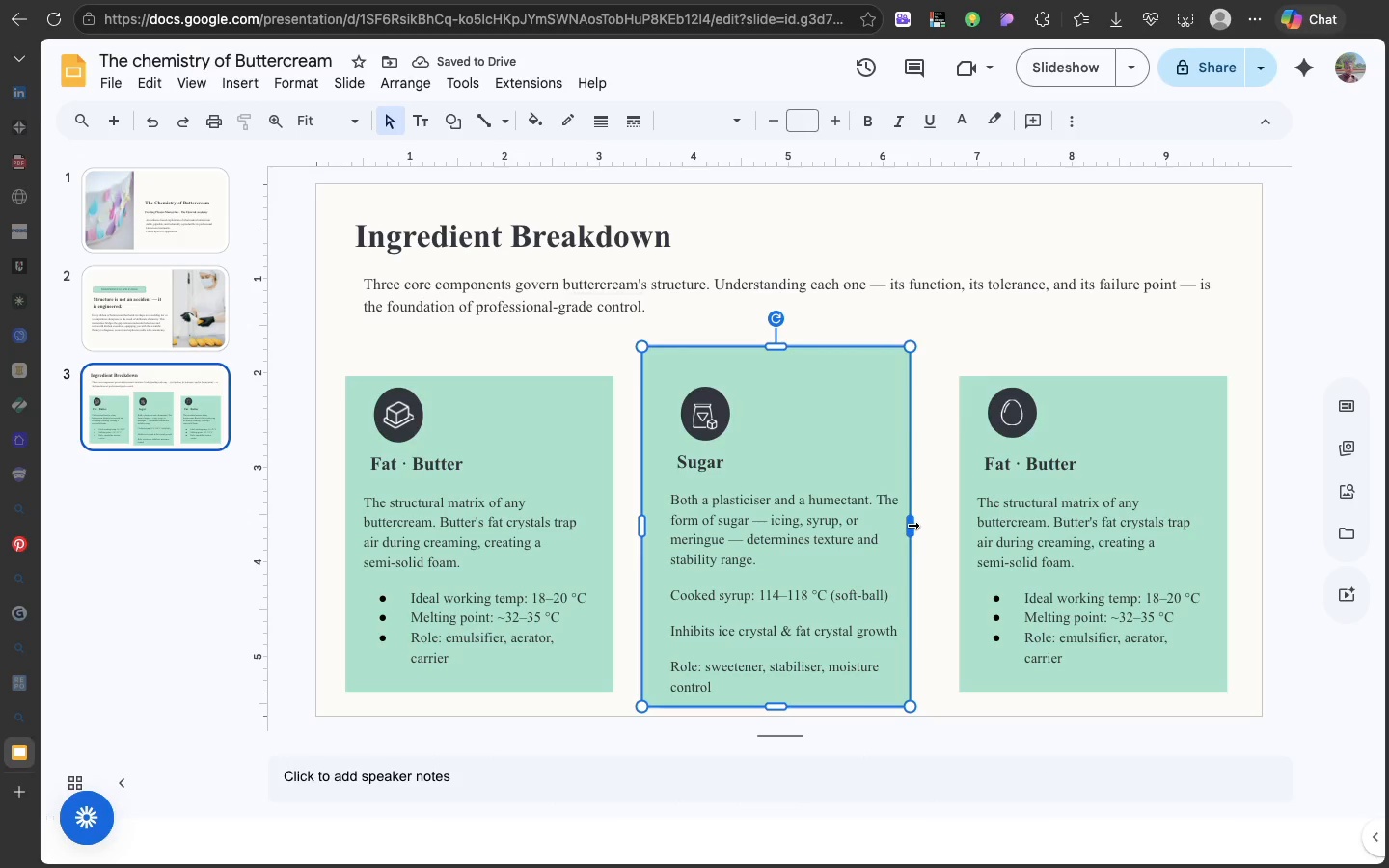 
left_click_drag(start_coordinate=[912, 525], to_coordinate=[918, 525])
 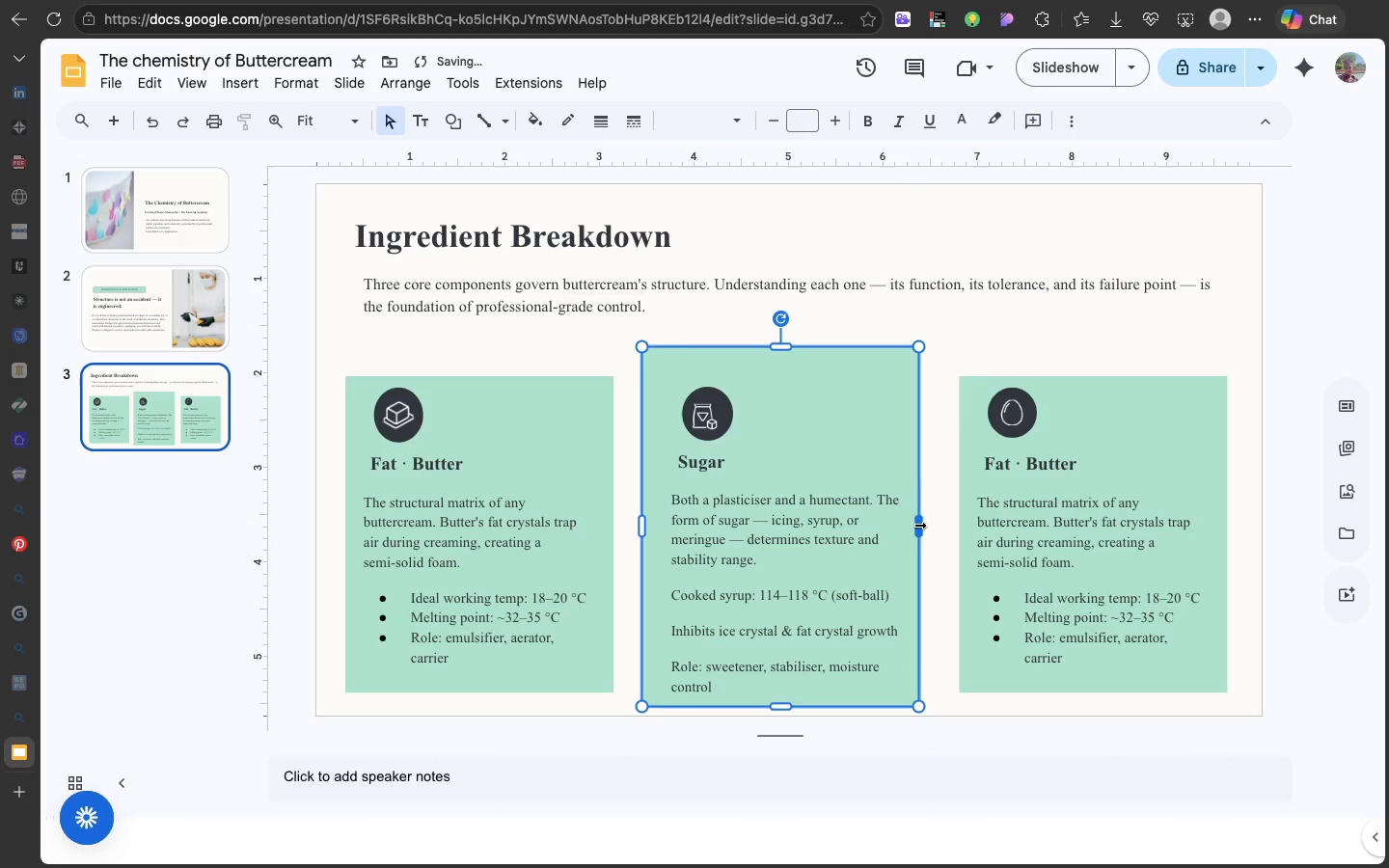 
left_click_drag(start_coordinate=[918, 525], to_coordinate=[923, 525])
 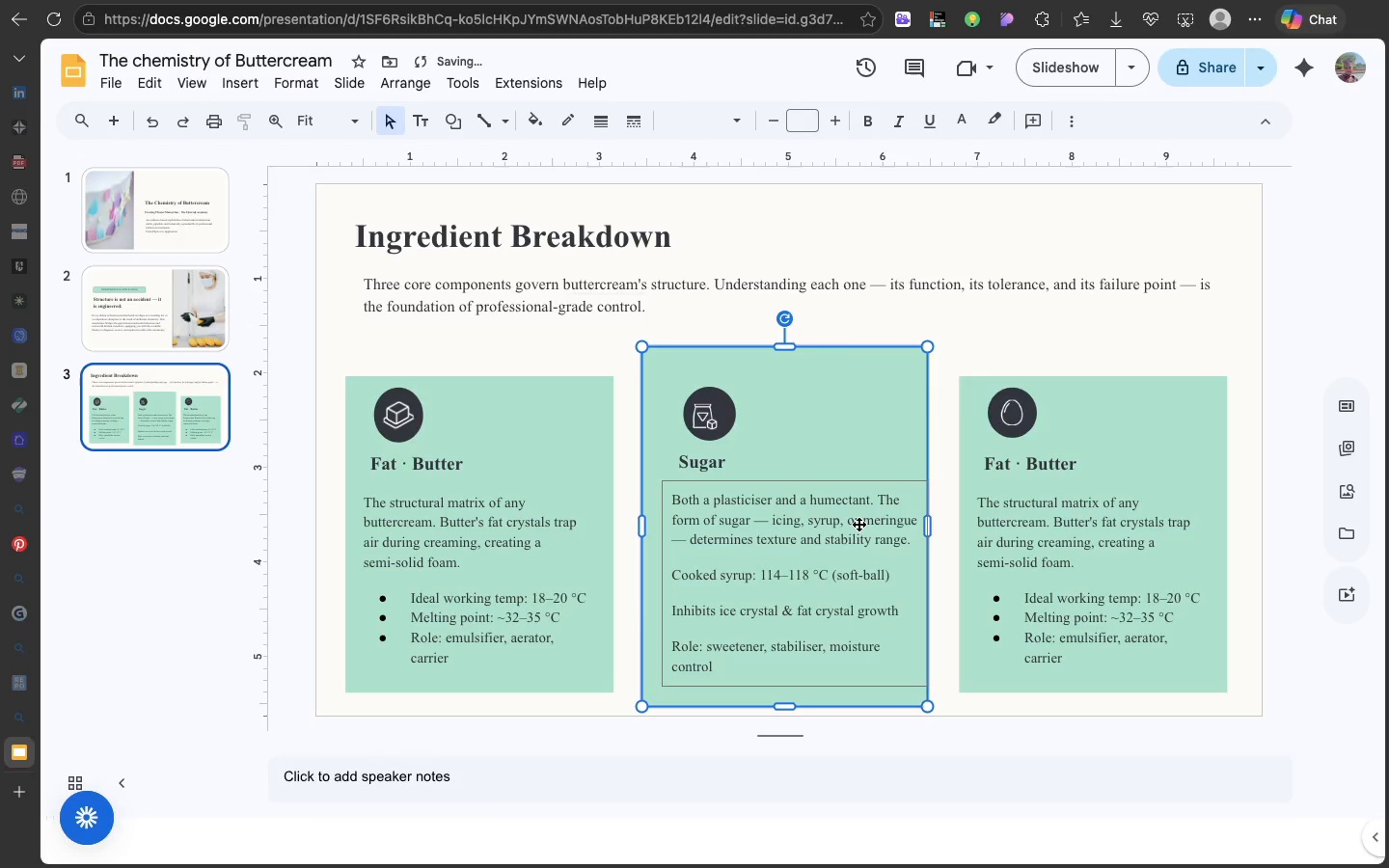 
left_click([858, 524])
 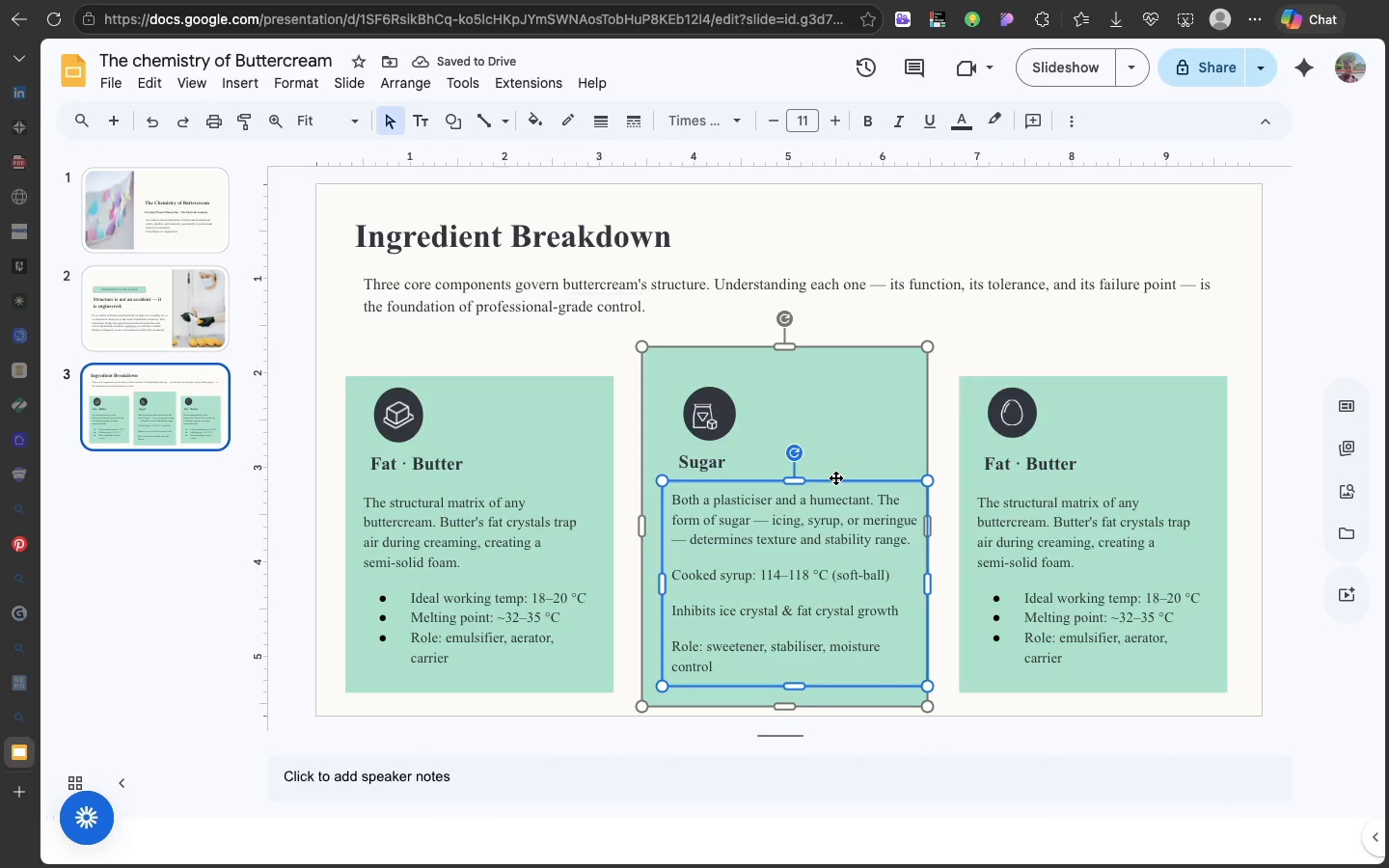 
left_click_drag(start_coordinate=[838, 477], to_coordinate=[827, 479])
 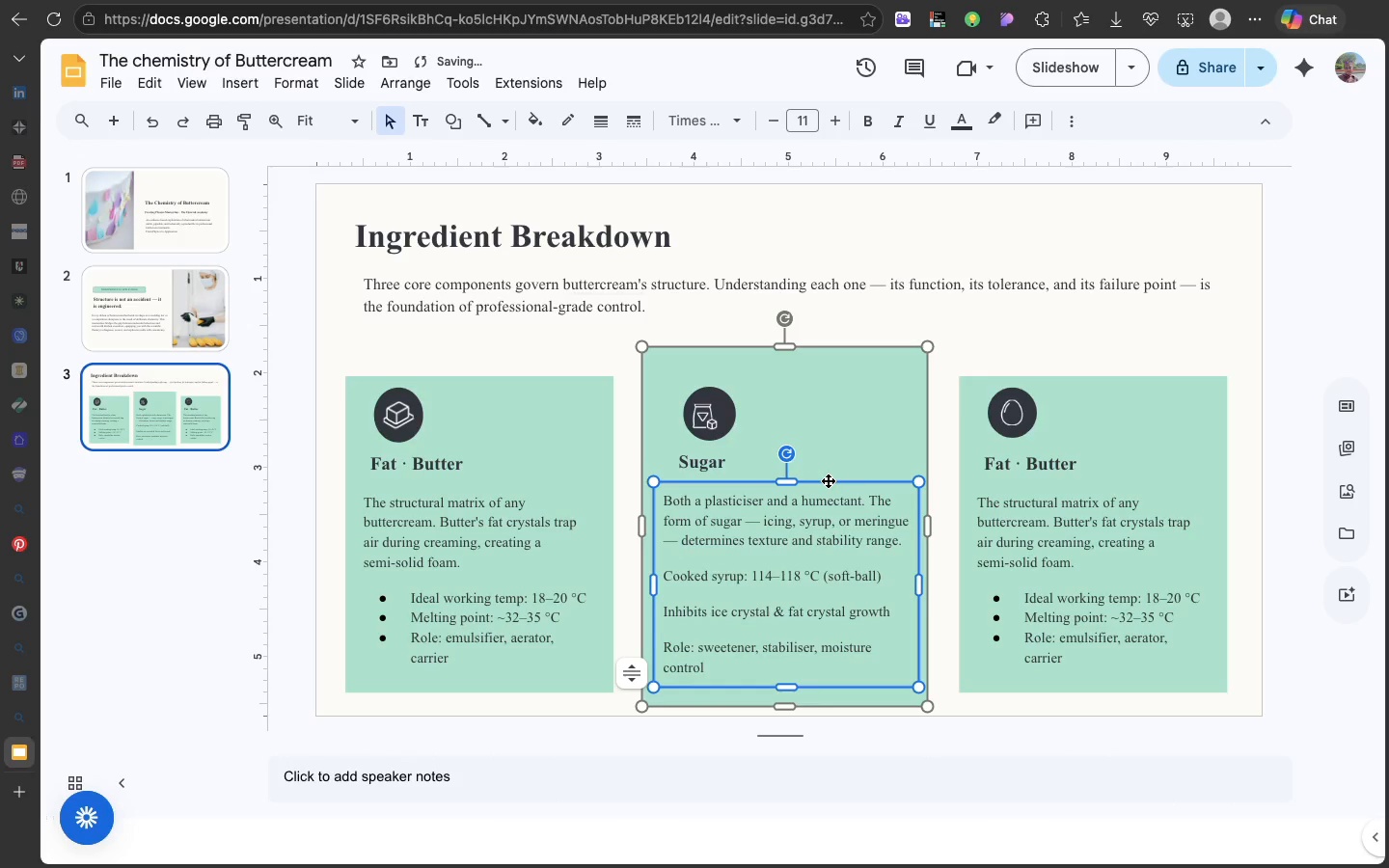 
left_click_drag(start_coordinate=[828, 480], to_coordinate=[828, 485])
 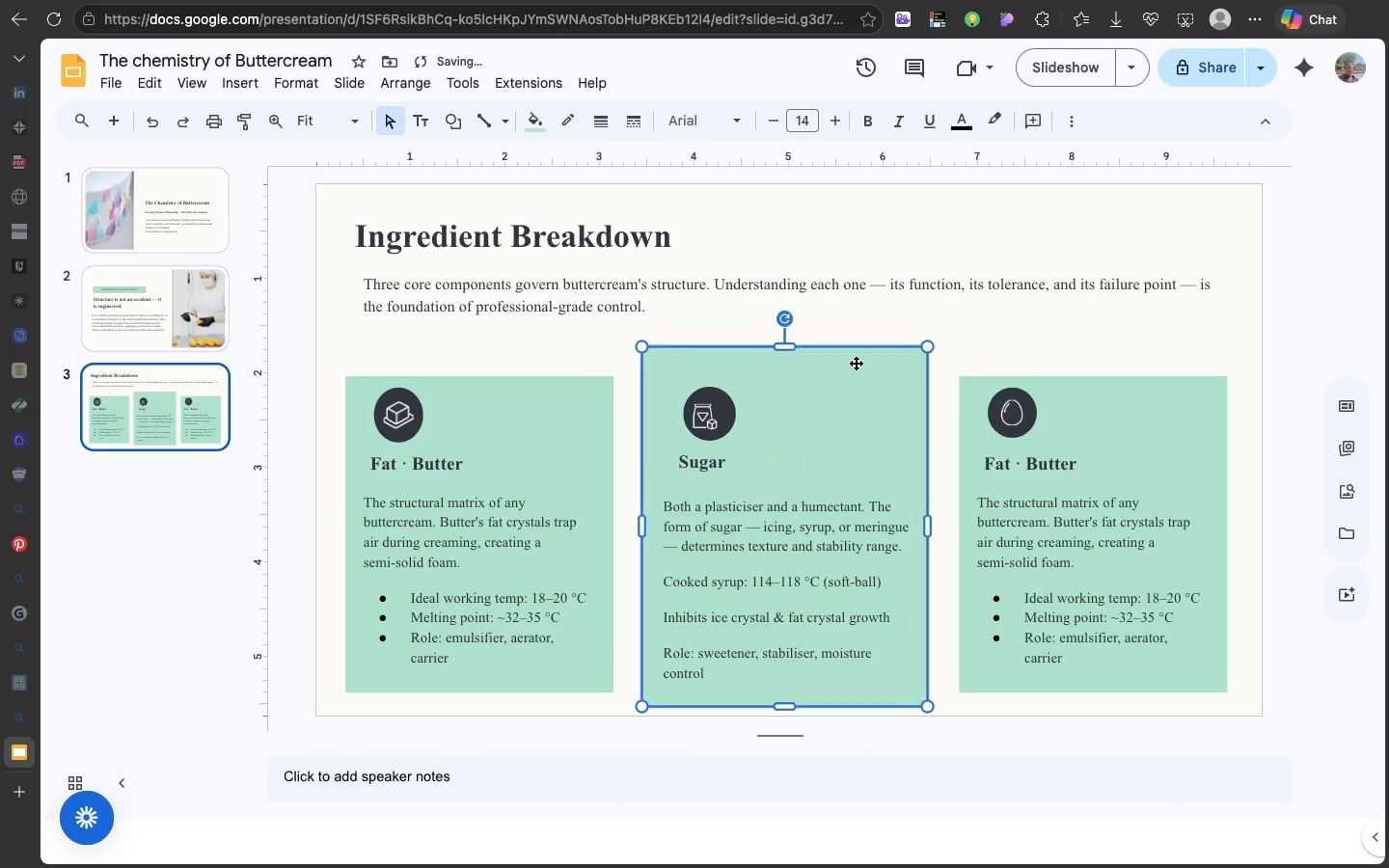 
left_click([856, 363])
 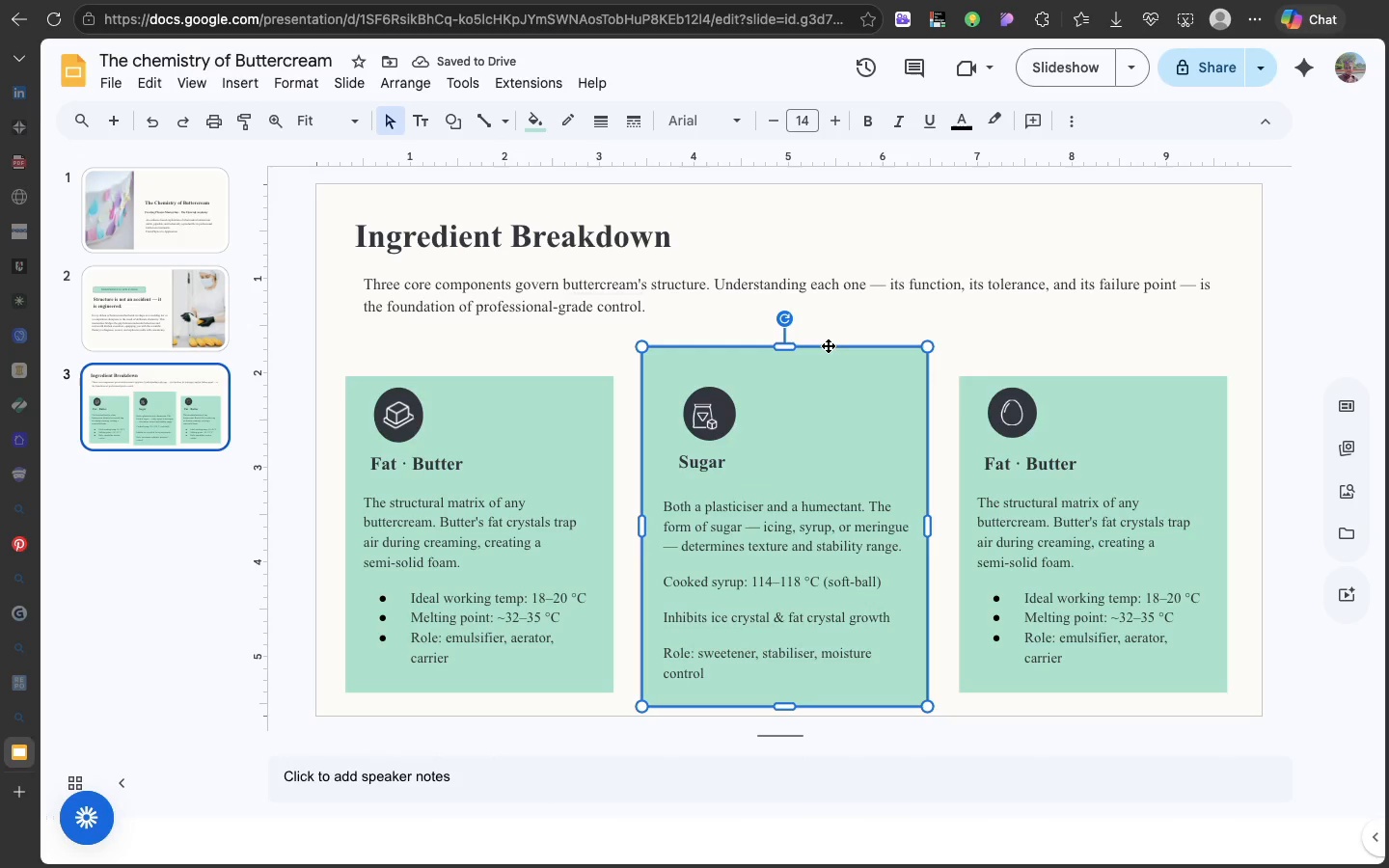 
left_click_drag(start_coordinate=[828, 345], to_coordinate=[828, 333])
 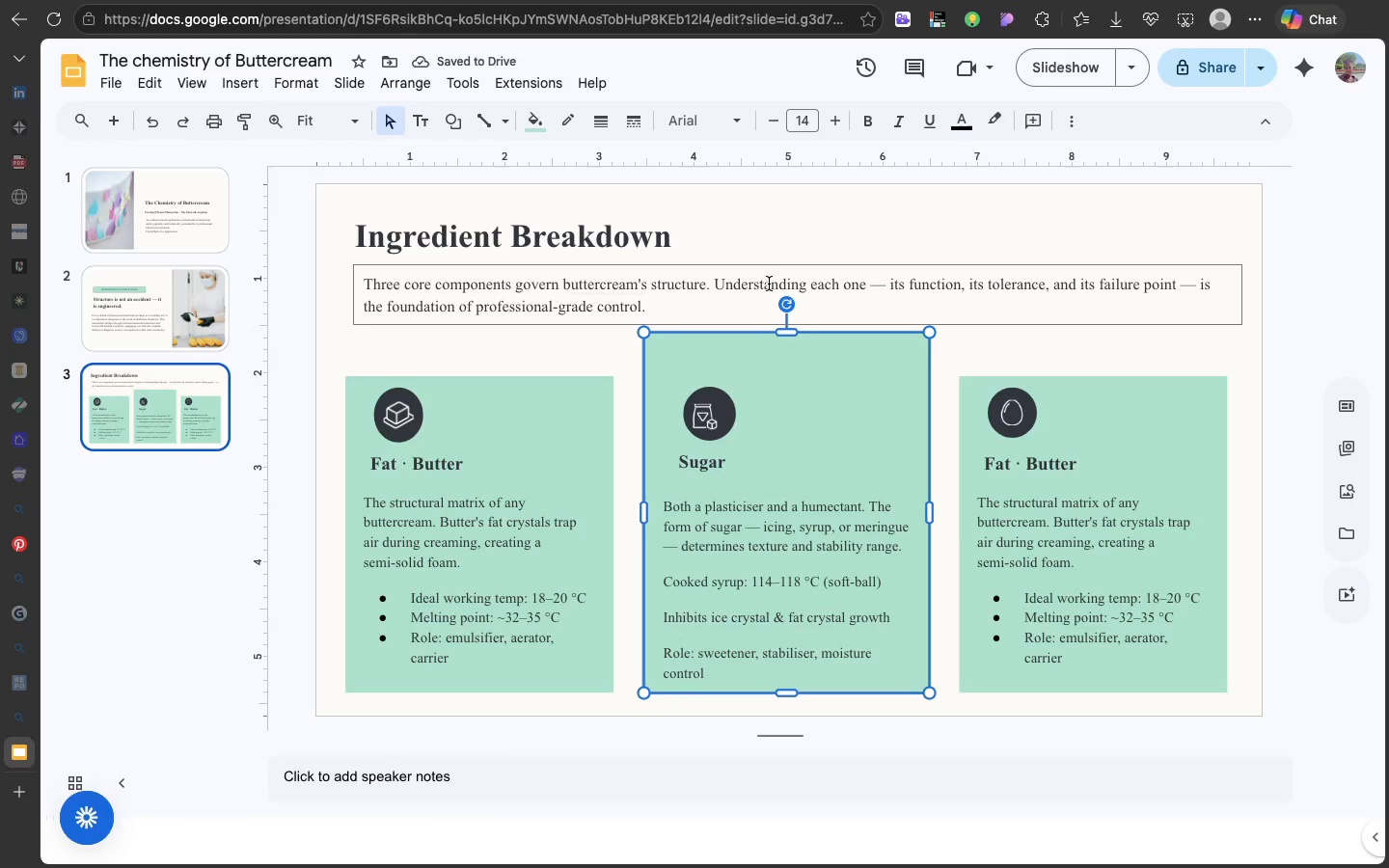 
left_click([769, 284])
 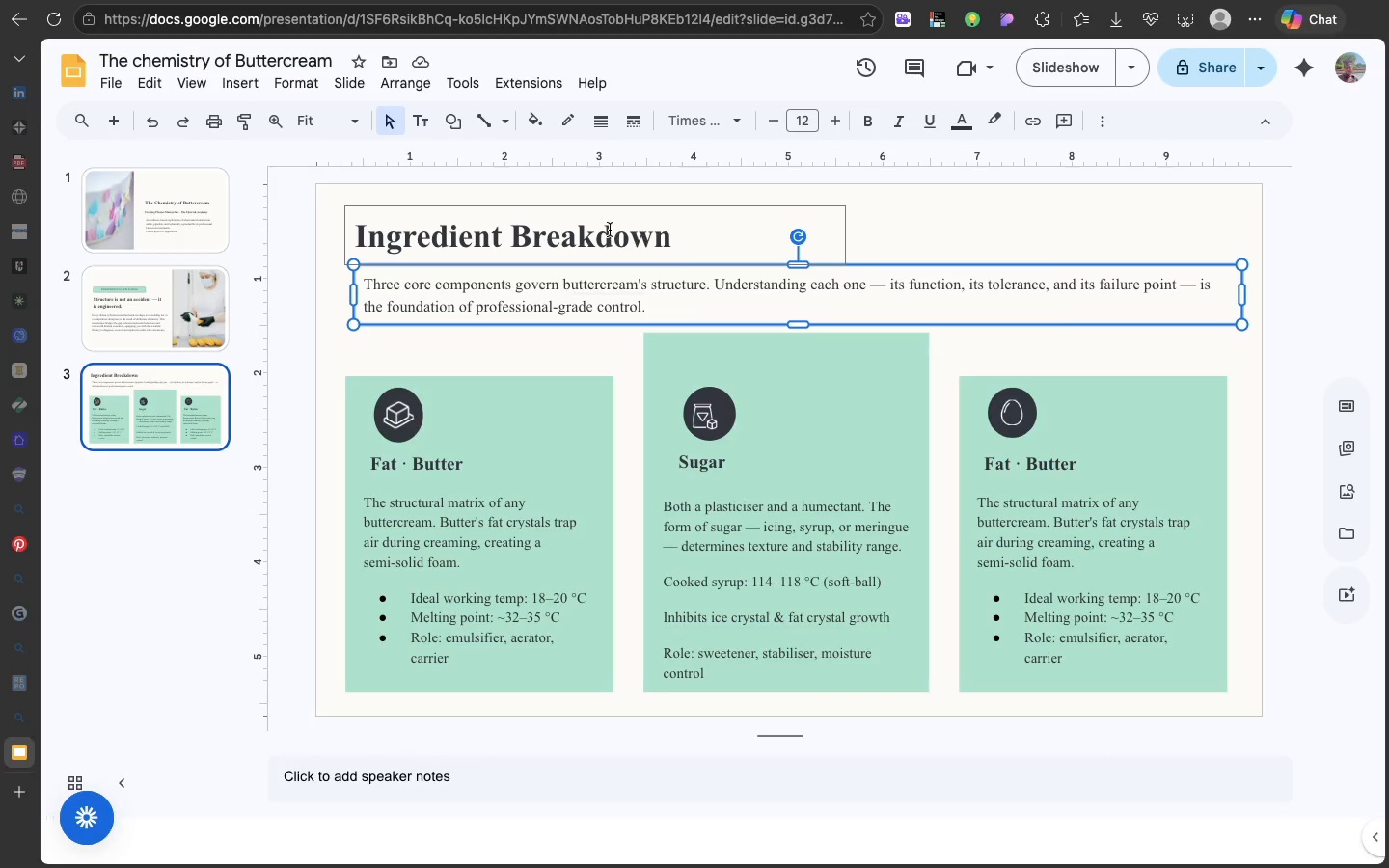 
left_click([610, 230])
 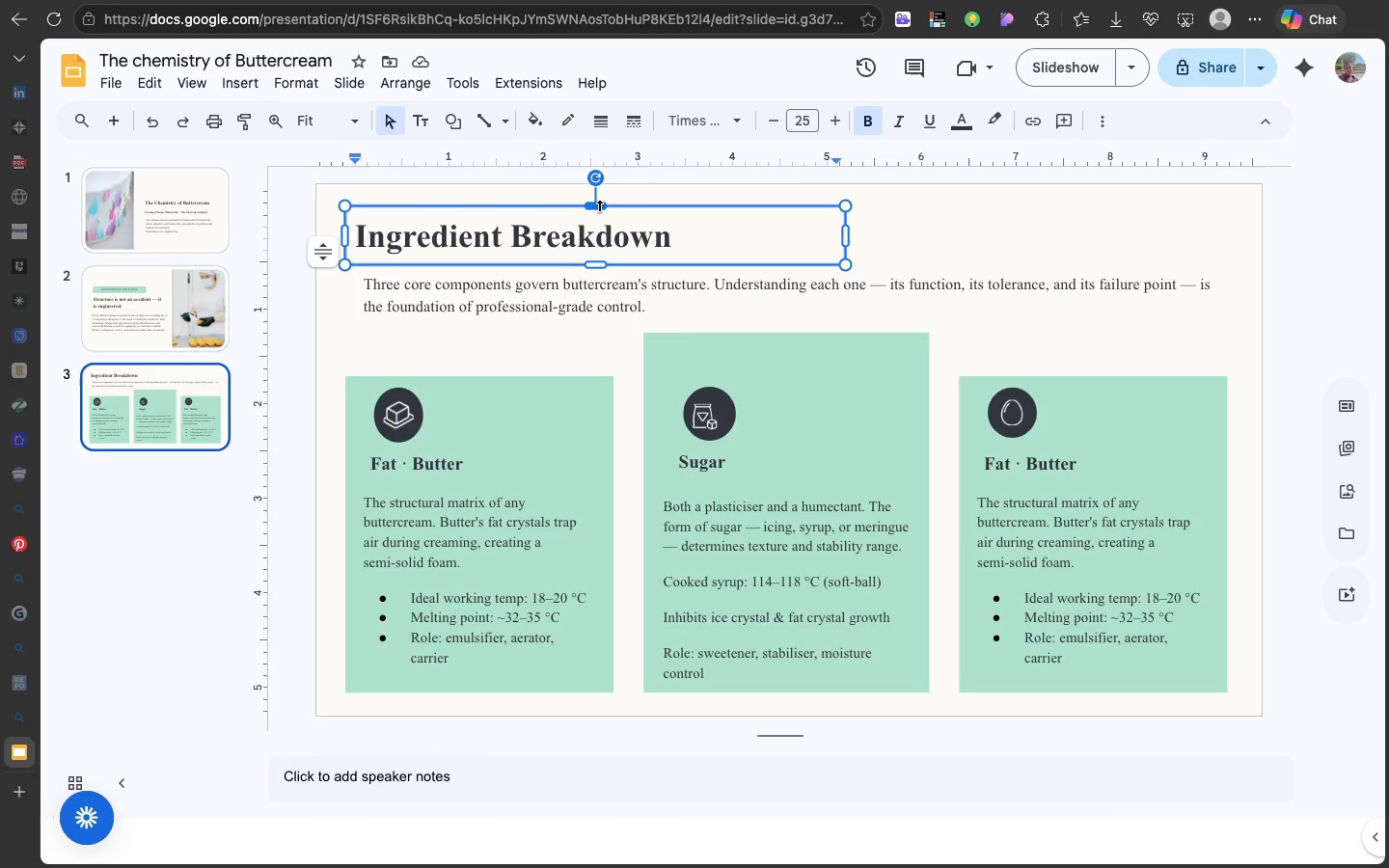 
left_click([599, 206])
 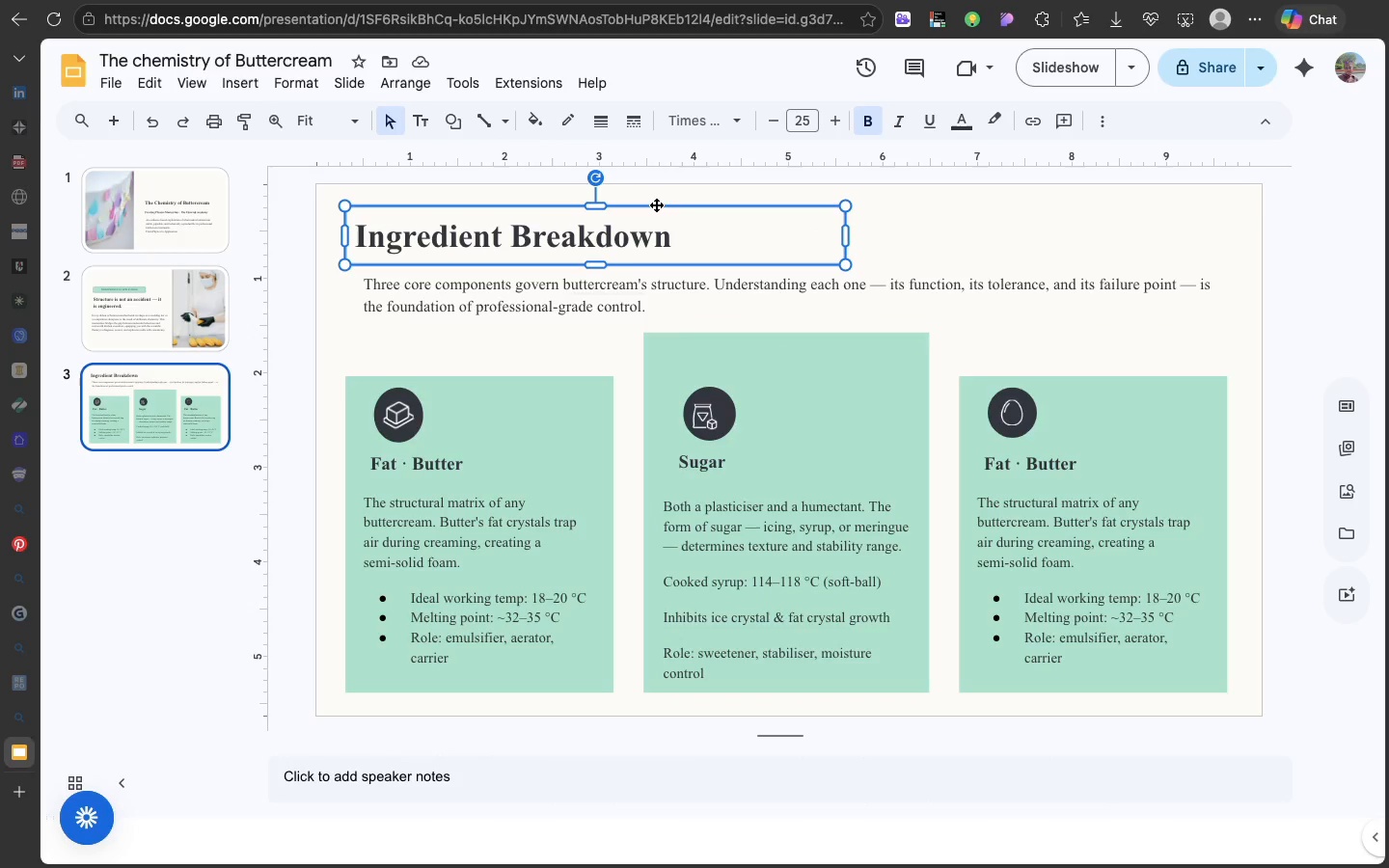 
left_click_drag(start_coordinate=[656, 204], to_coordinate=[656, 200])
 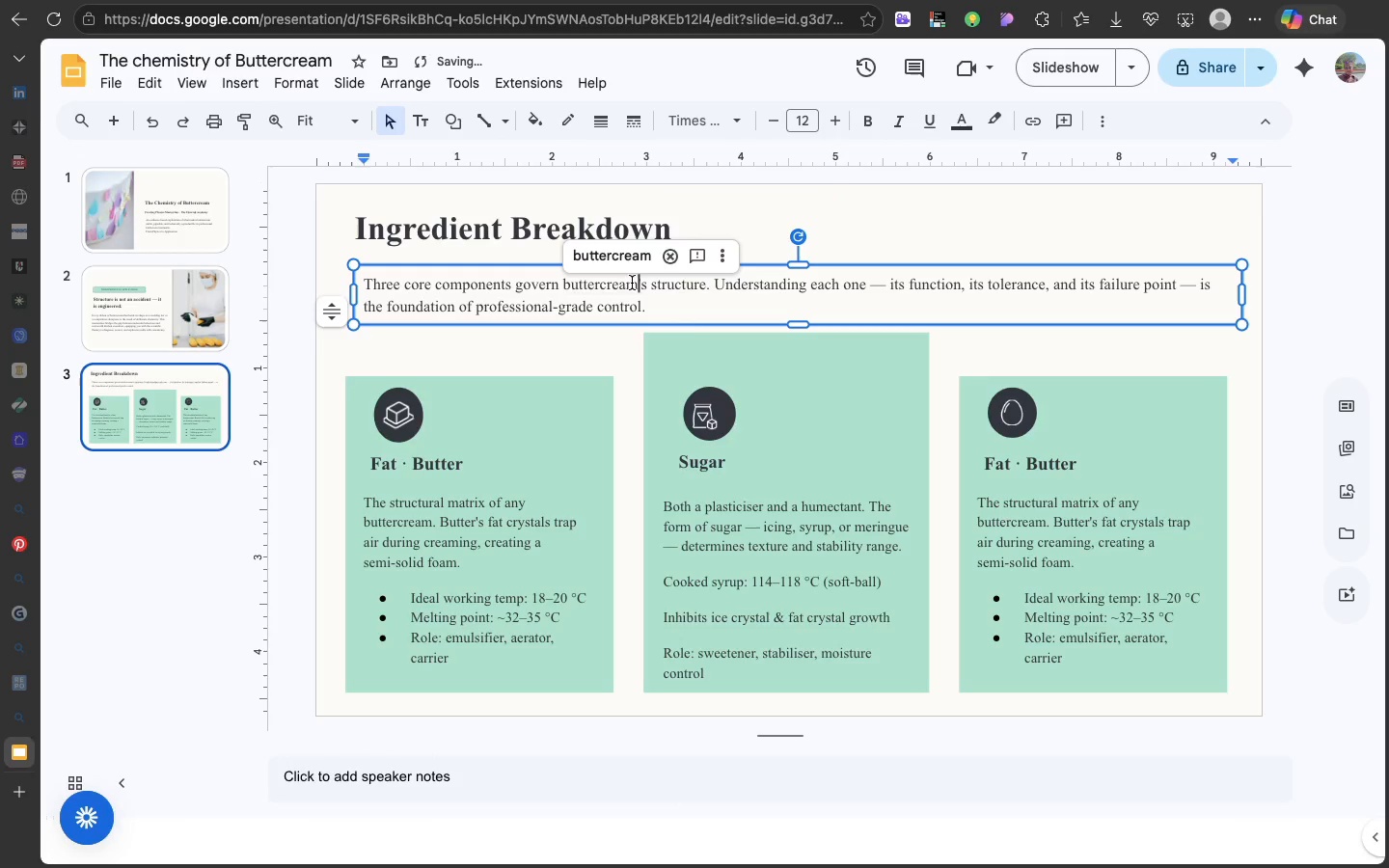 
left_click([632, 283])
 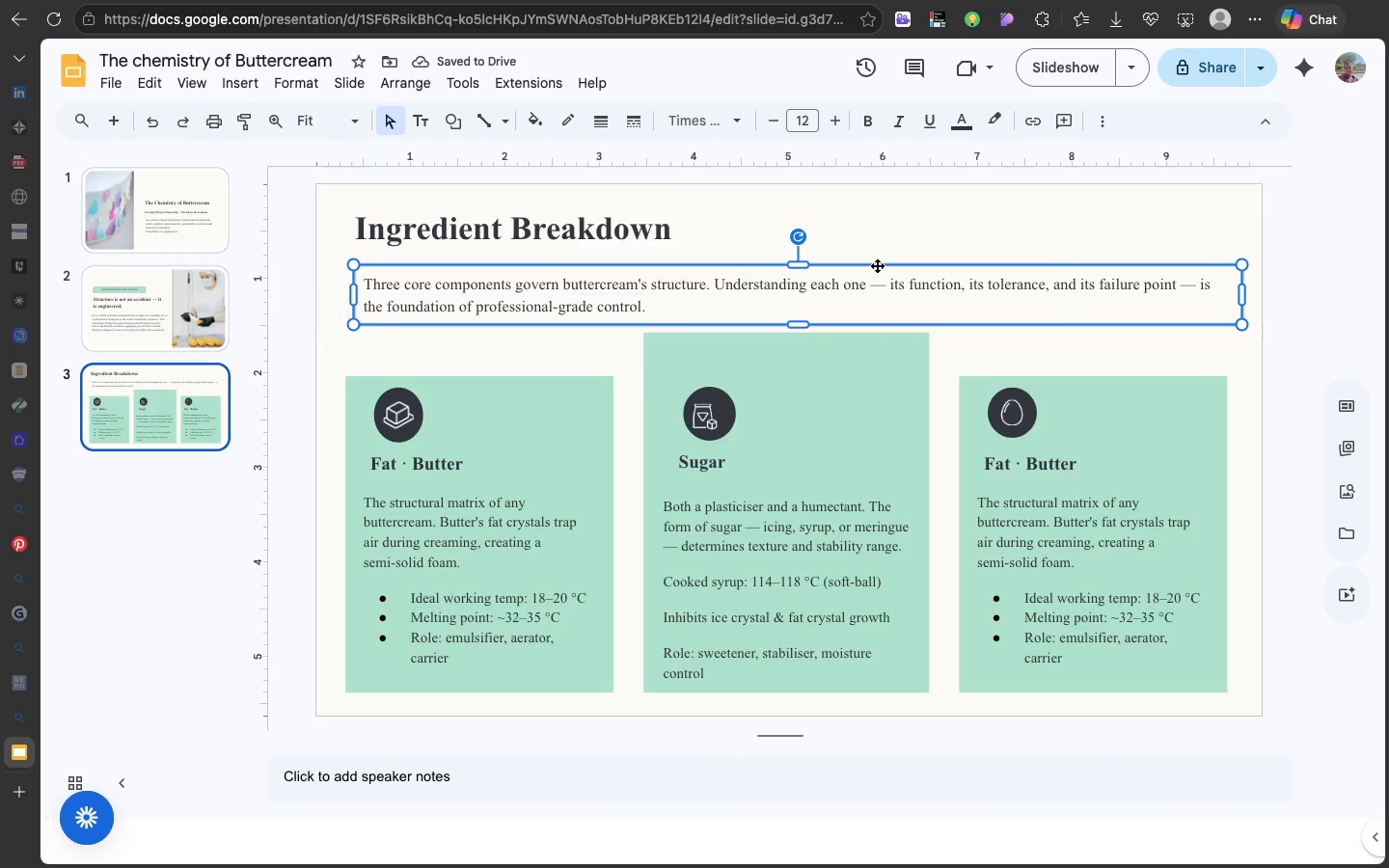 
left_click([877, 265])
 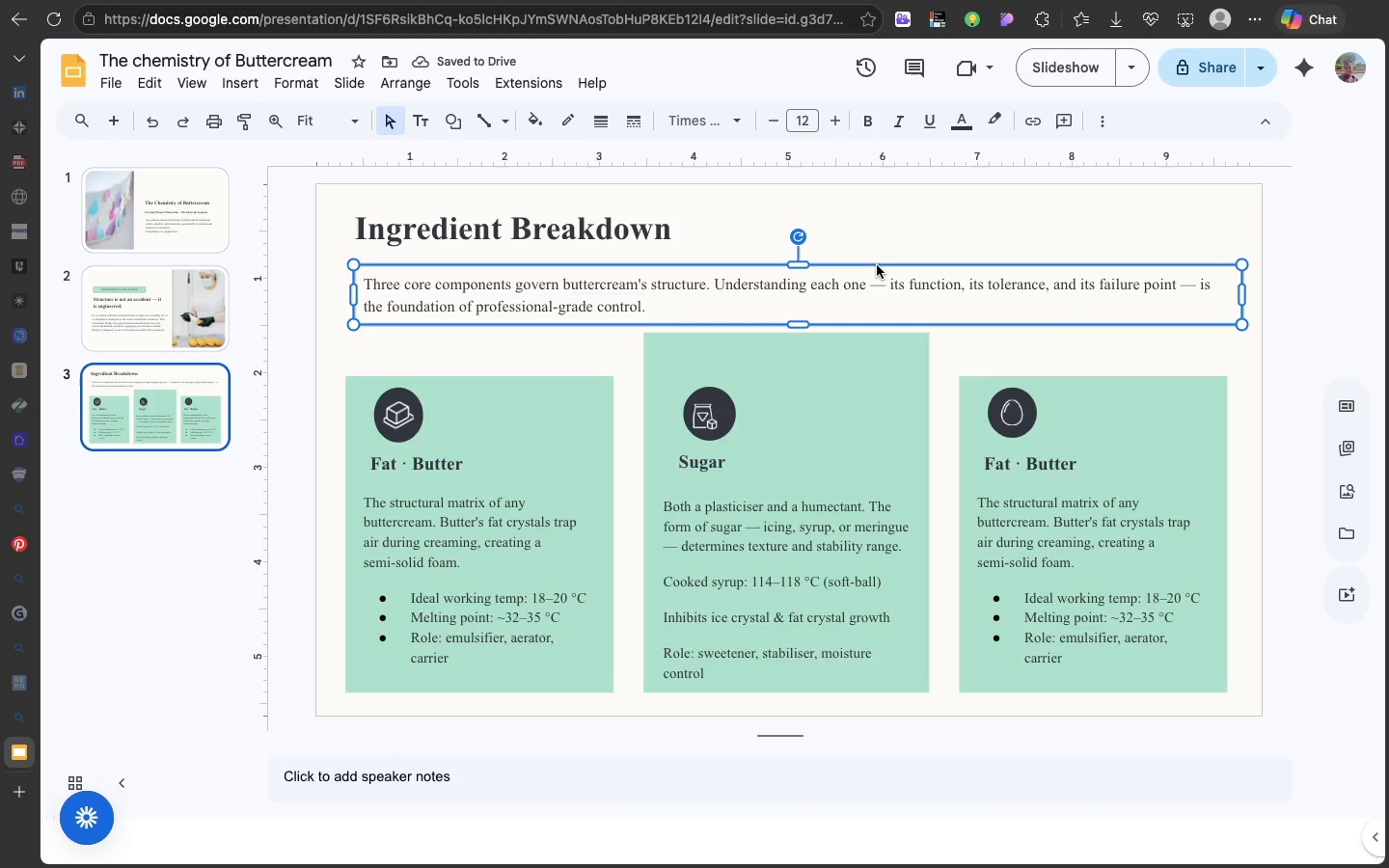 
left_click([877, 265])
 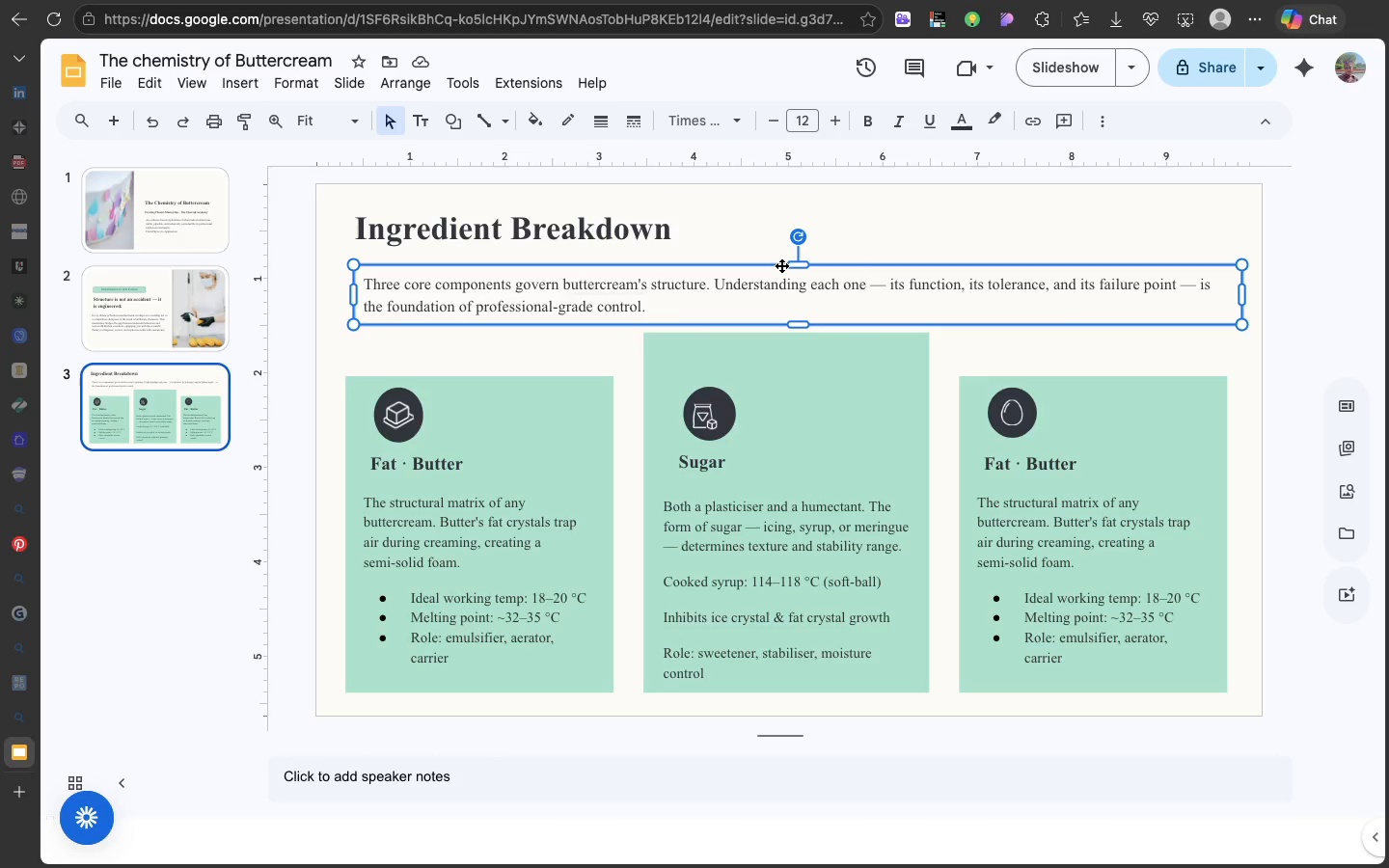 
left_click_drag(start_coordinate=[780, 265], to_coordinate=[780, 258])
 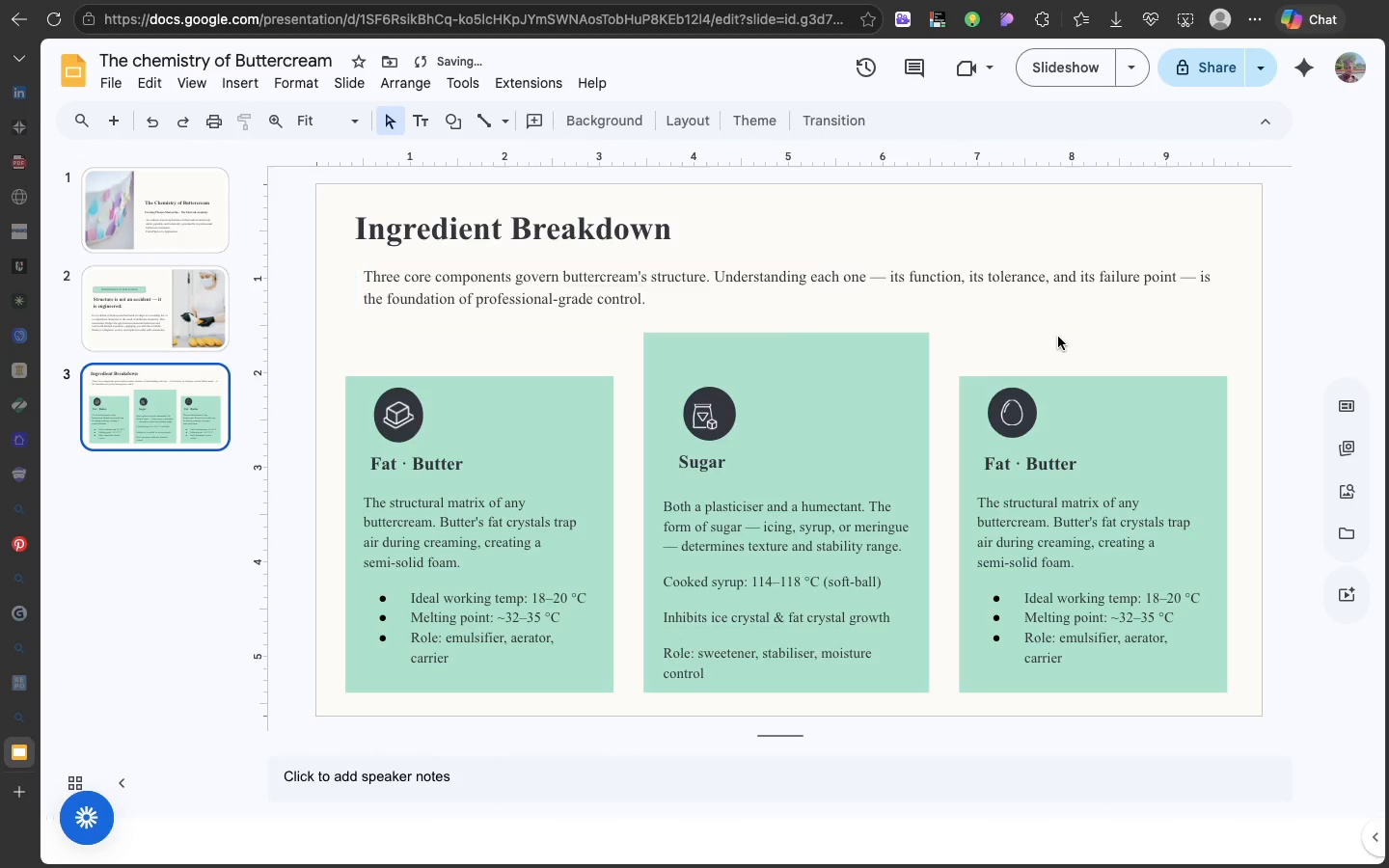 
left_click([1058, 337])
 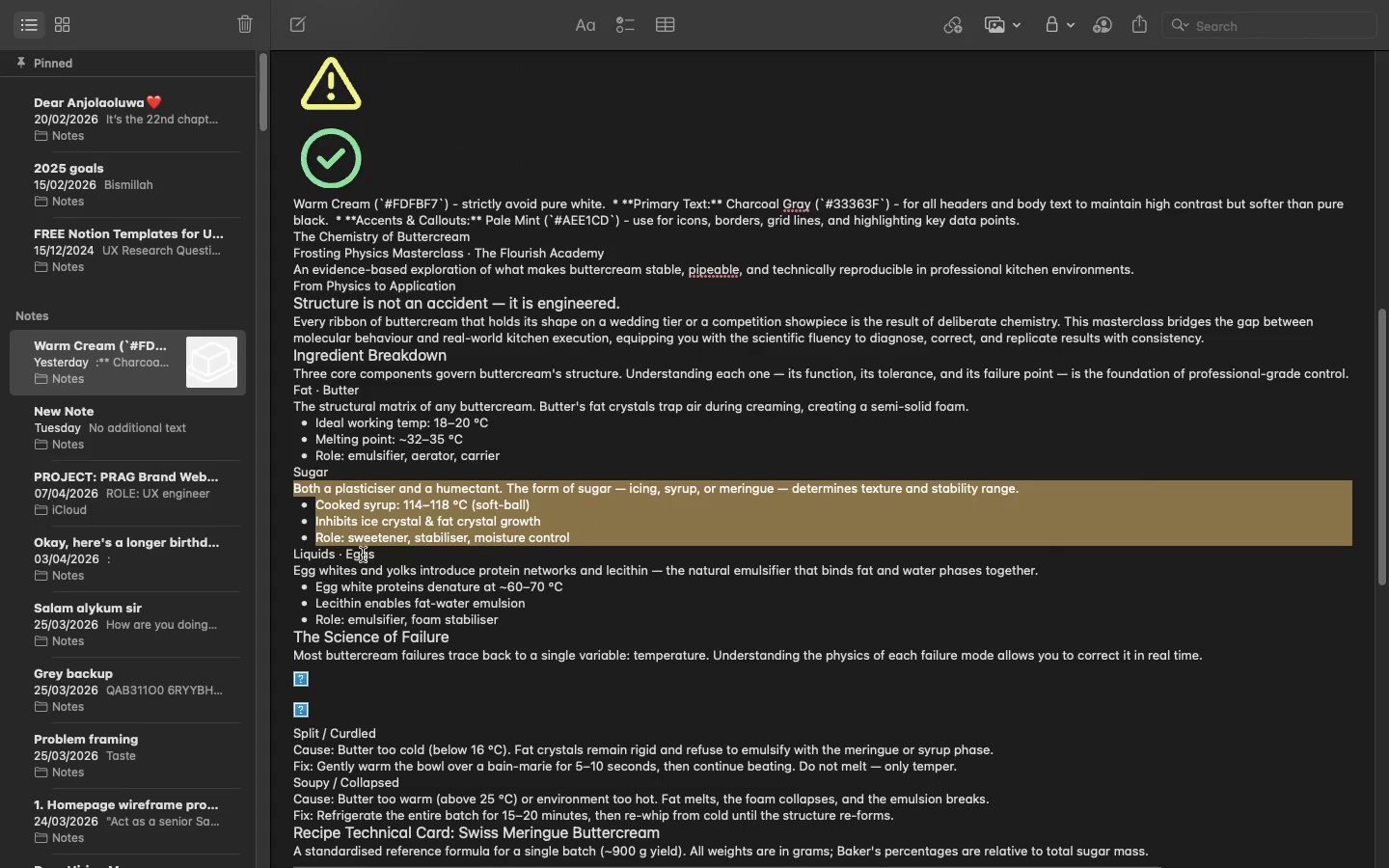 
double_click([341, 555])
 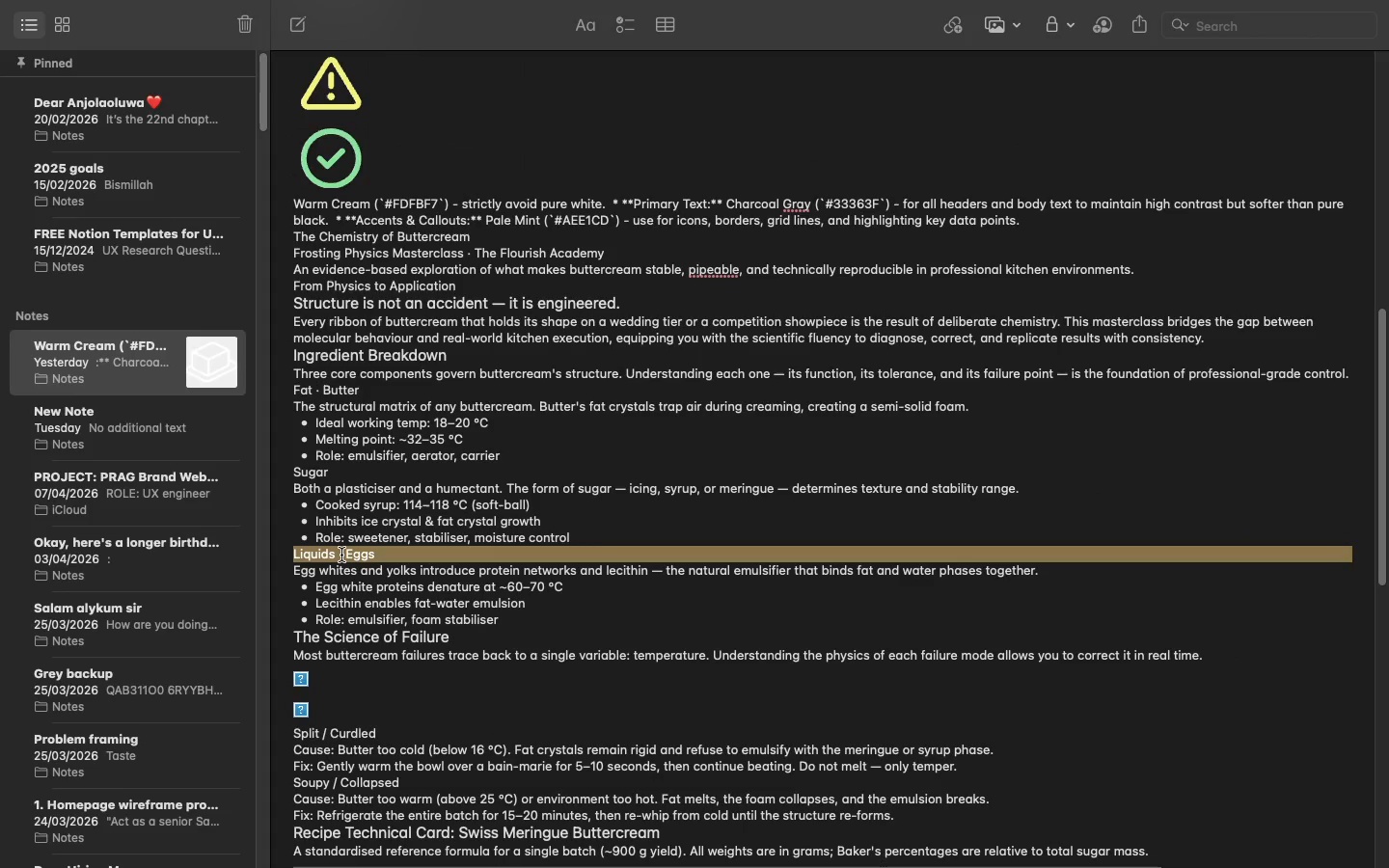 
triple_click([341, 555])
 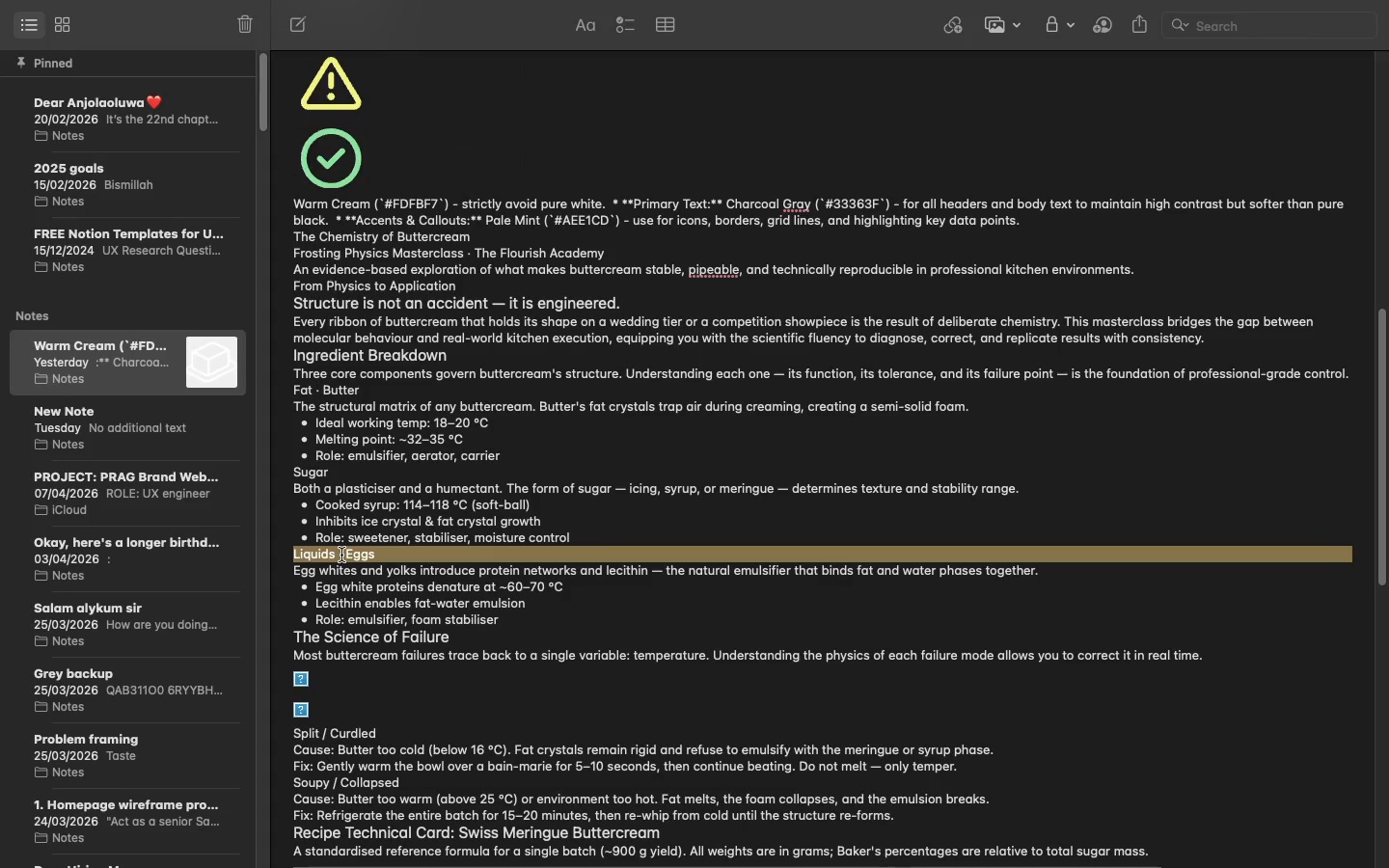 
key(Meta+C)
 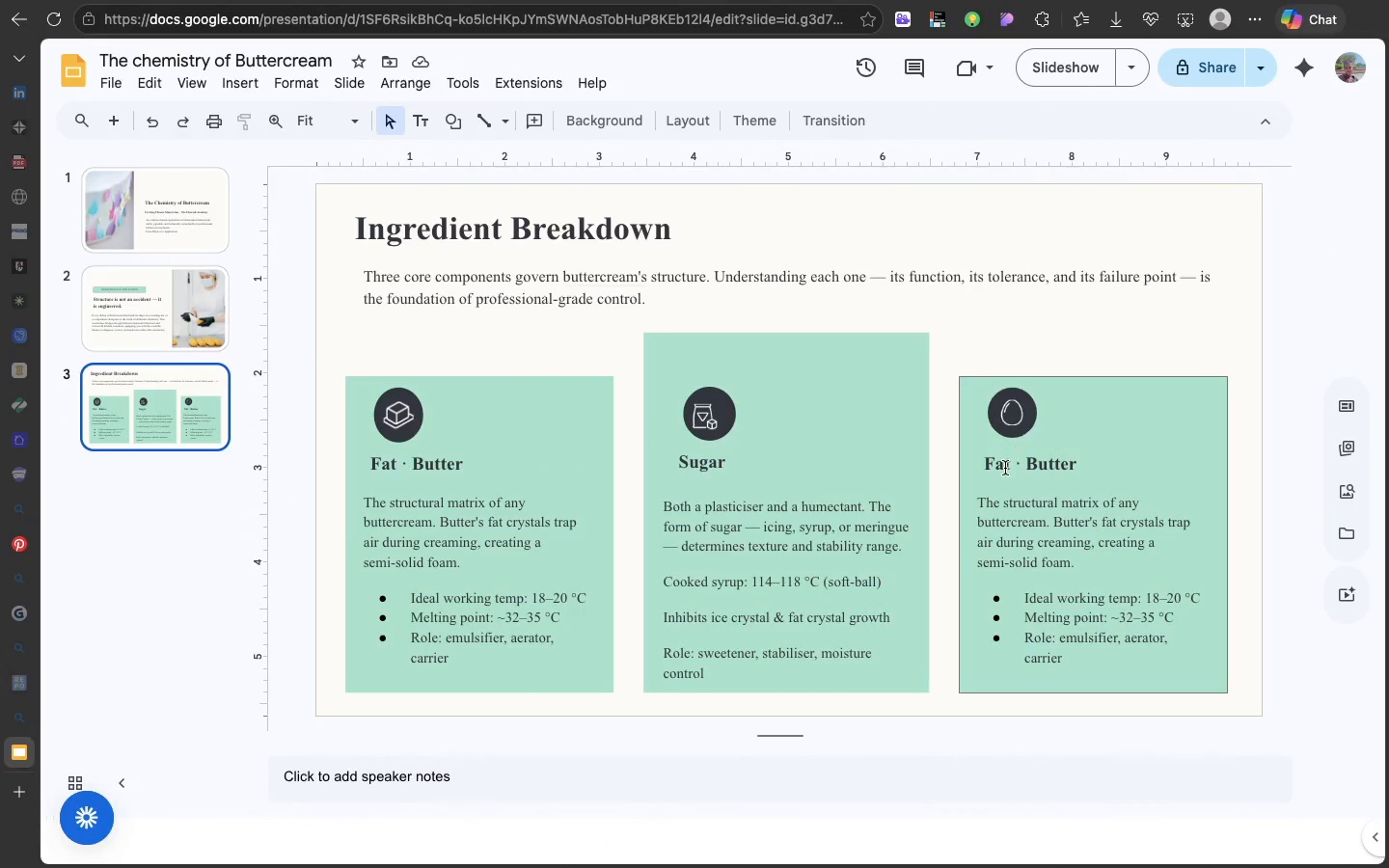 
double_click([1005, 468])
 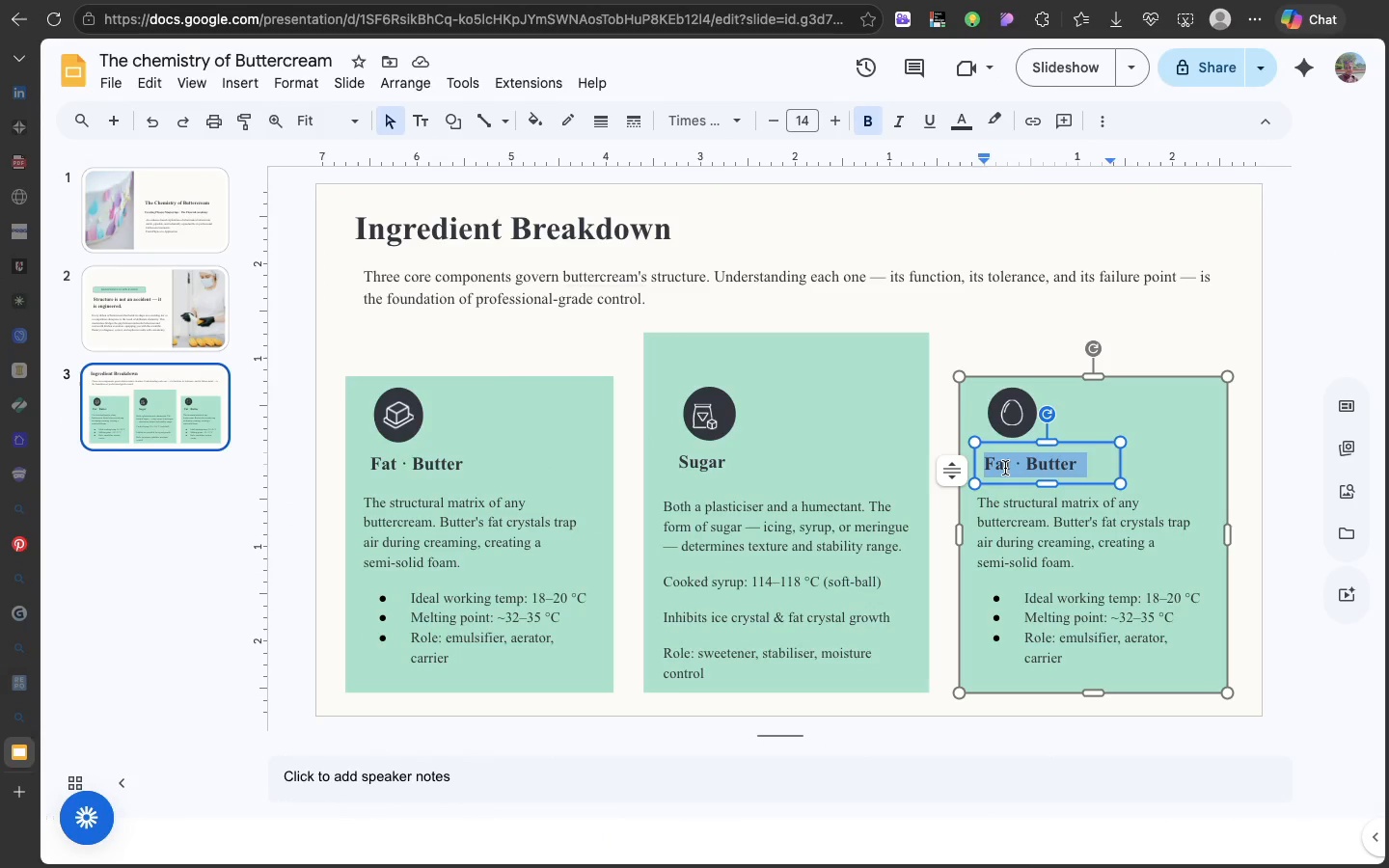 
triple_click([1005, 468])
 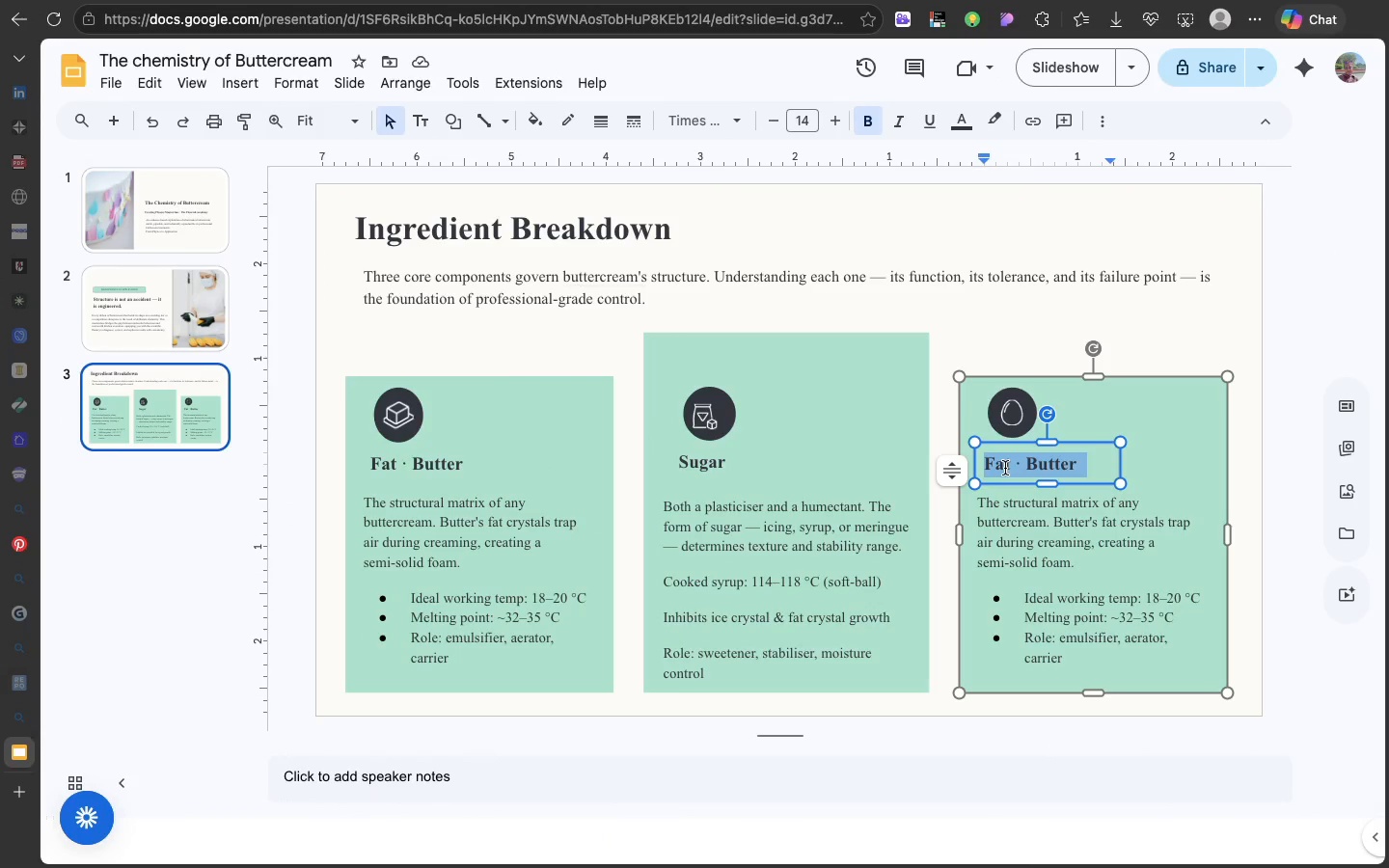 
double_click([1005, 468])
 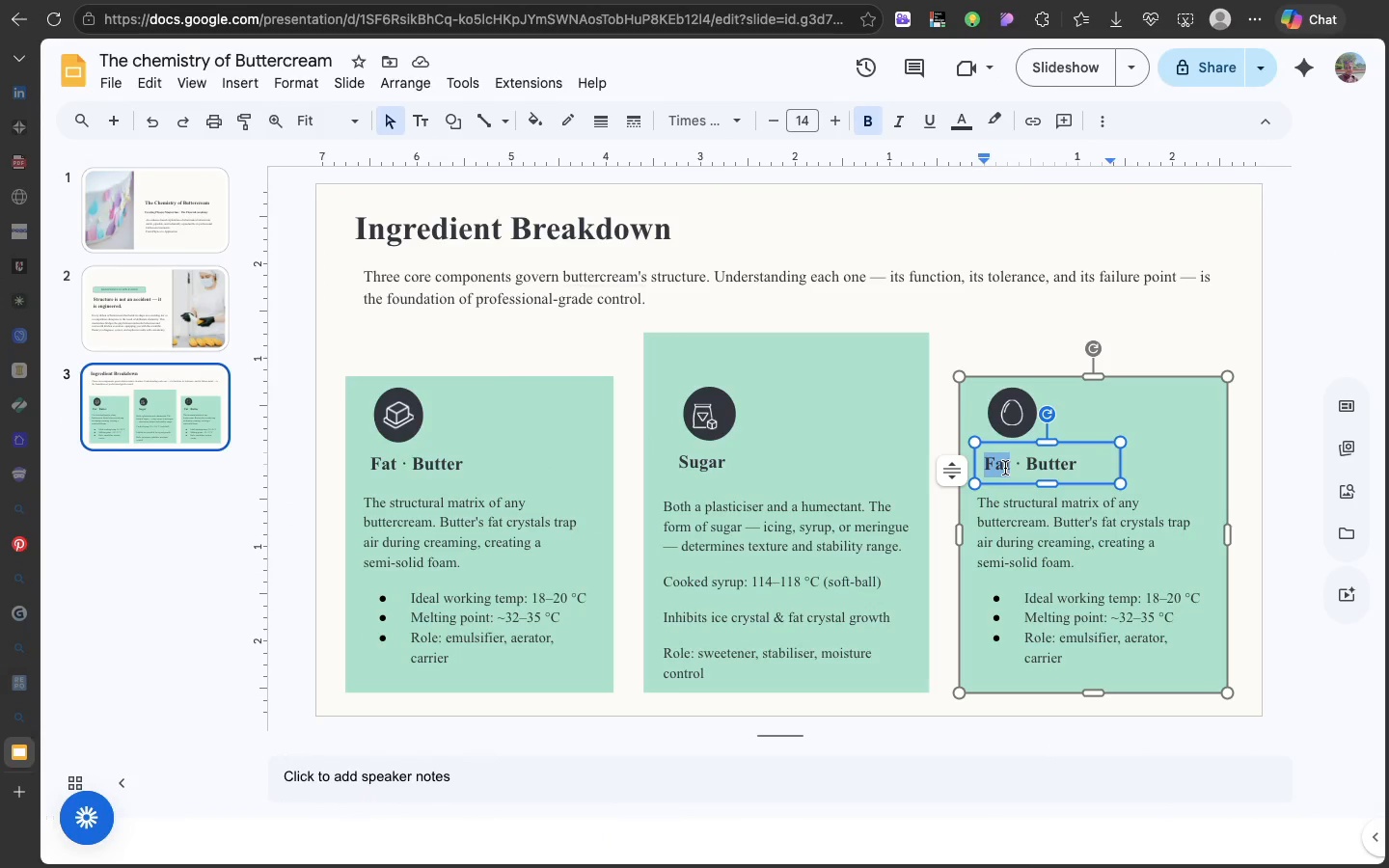 
triple_click([1005, 468])
 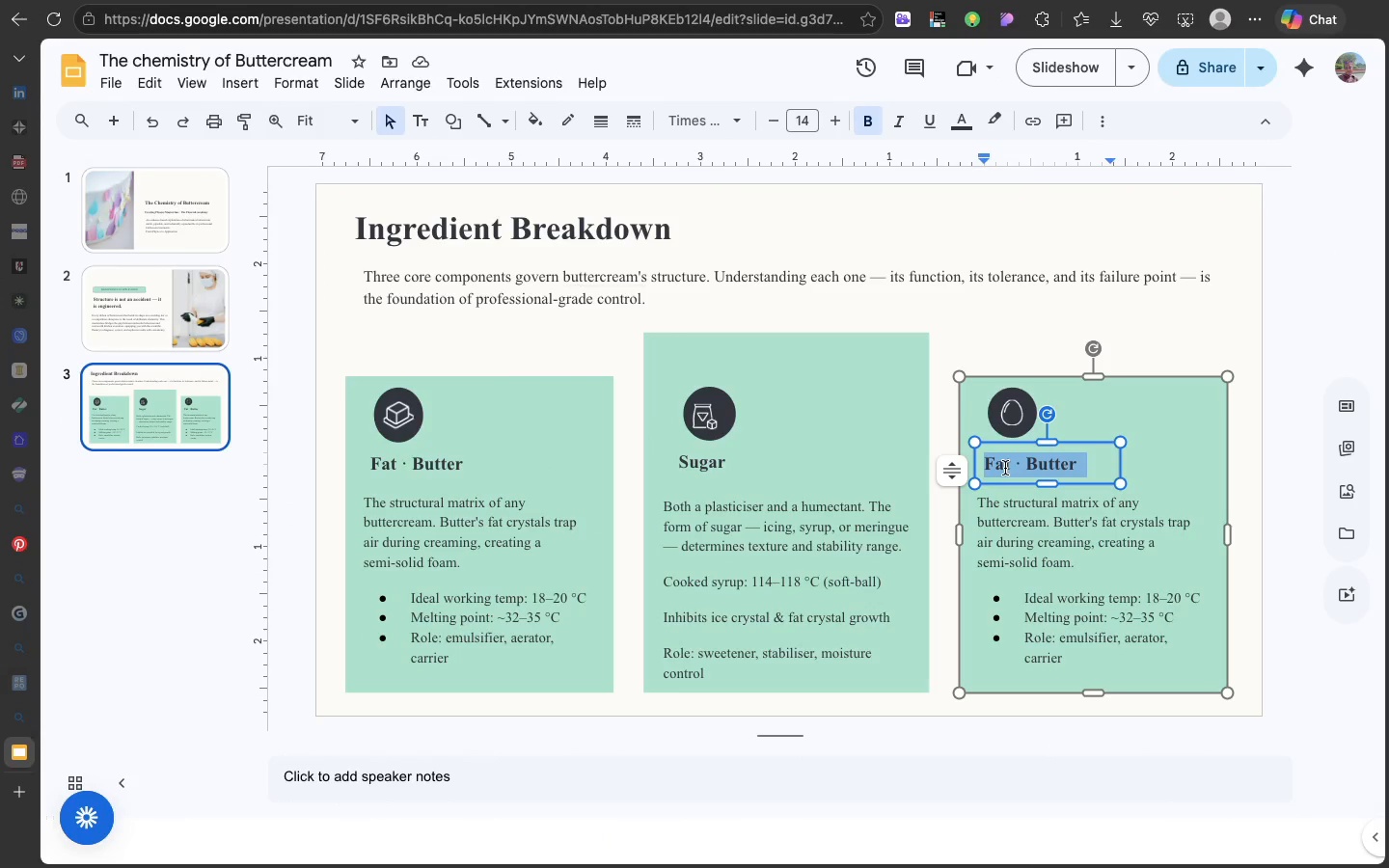 
triple_click([1005, 468])
 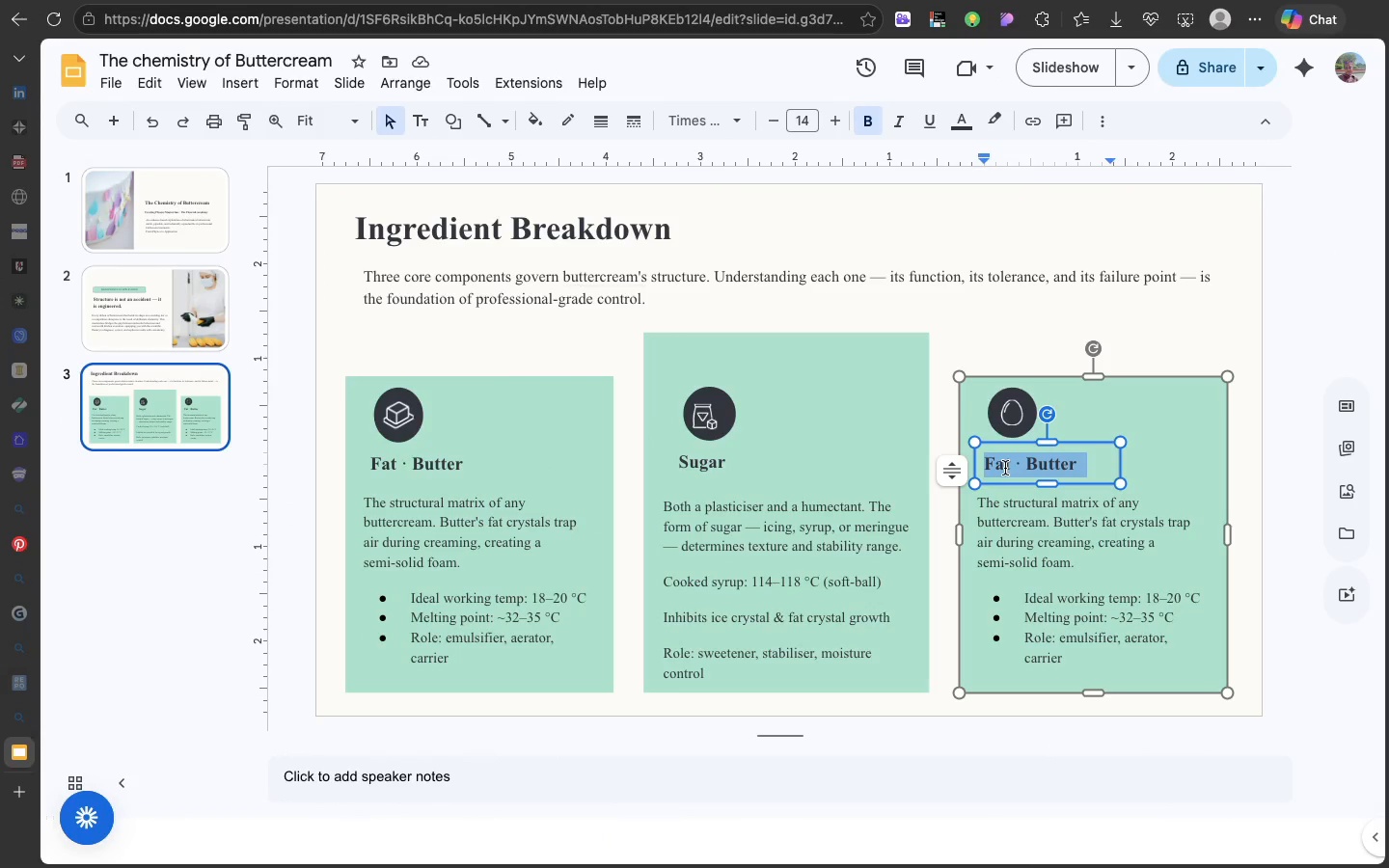 
key(Meta+V)
 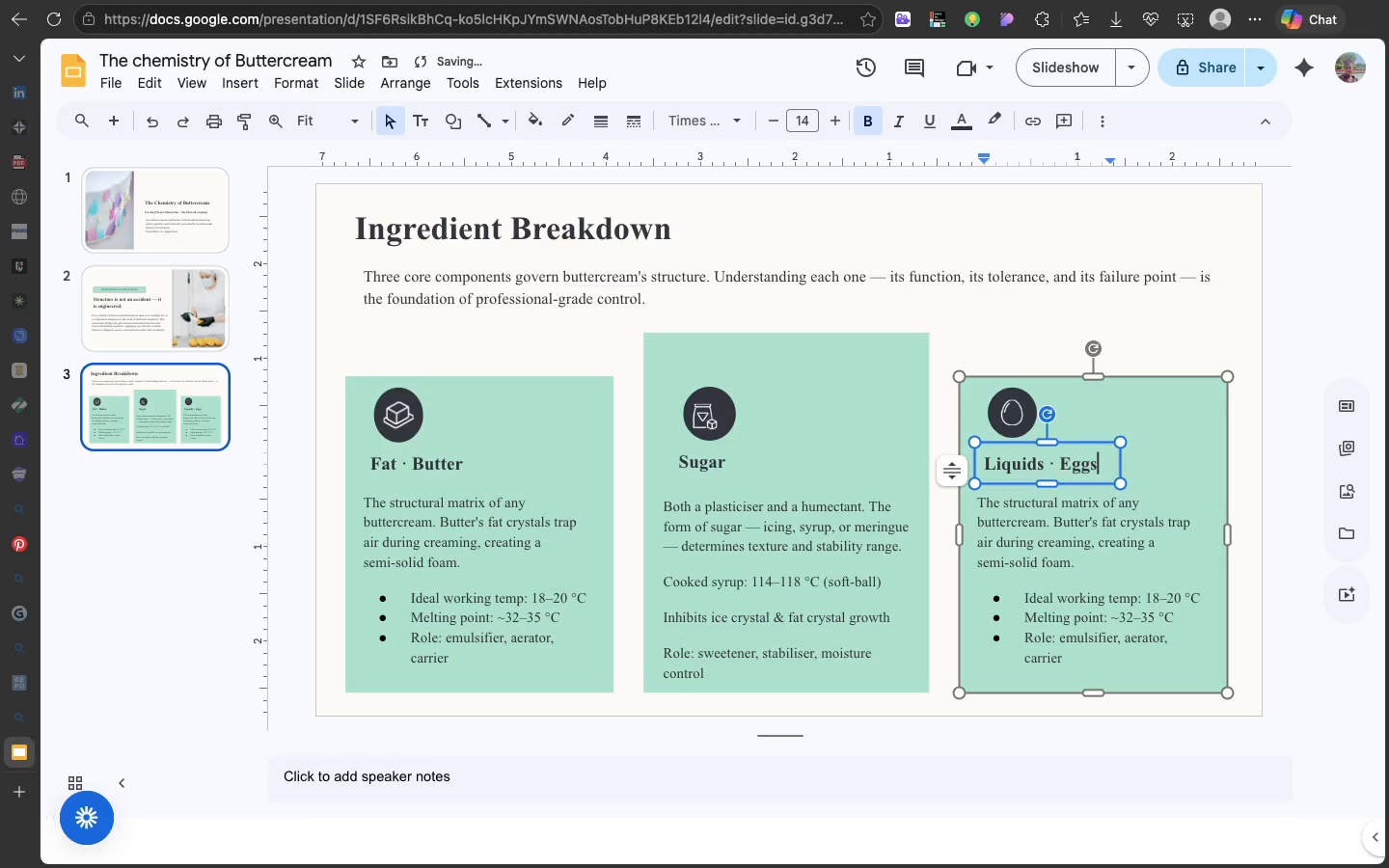 
key(Backspace)
 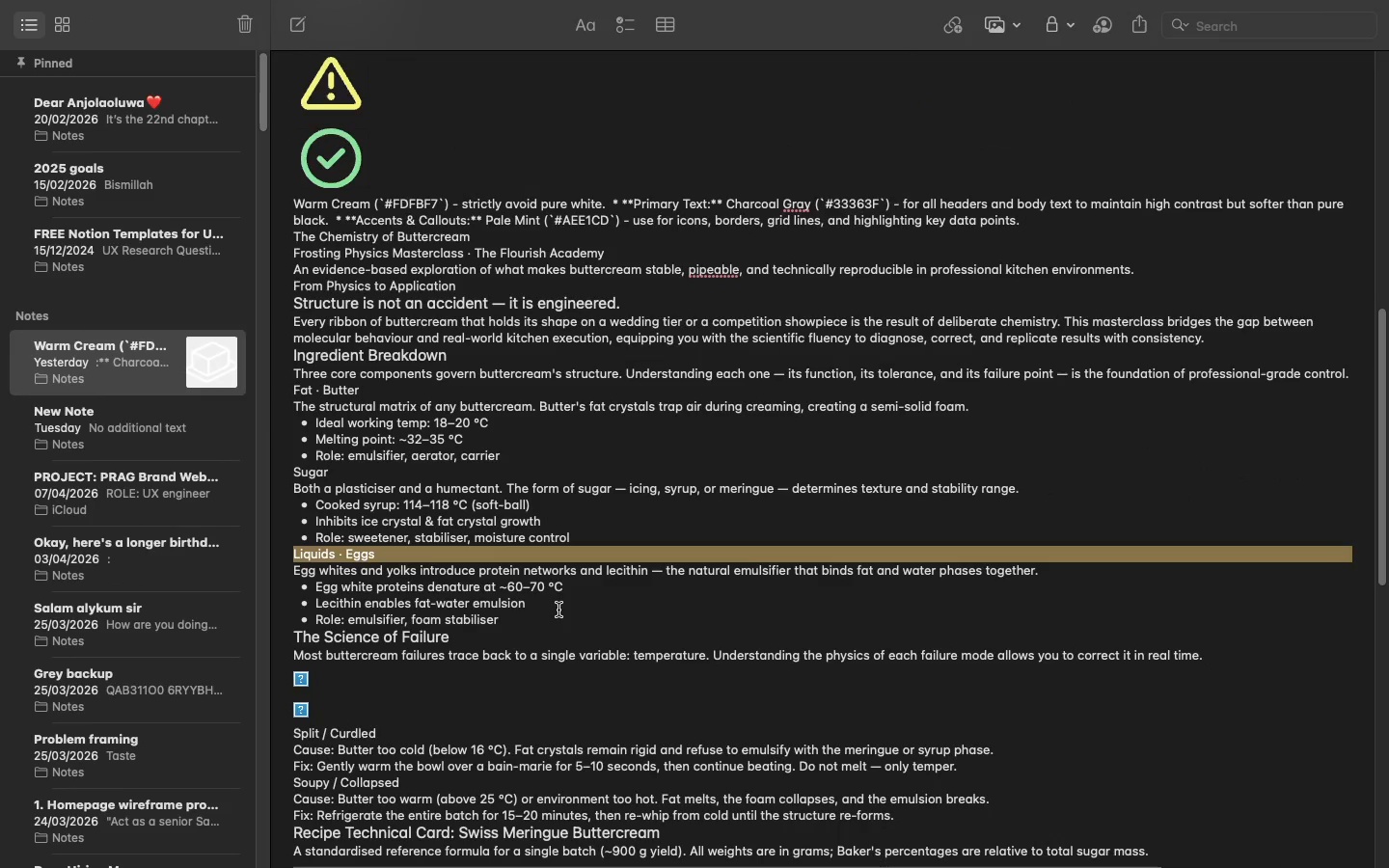 
left_click_drag(start_coordinate=[519, 620], to_coordinate=[283, 572])
 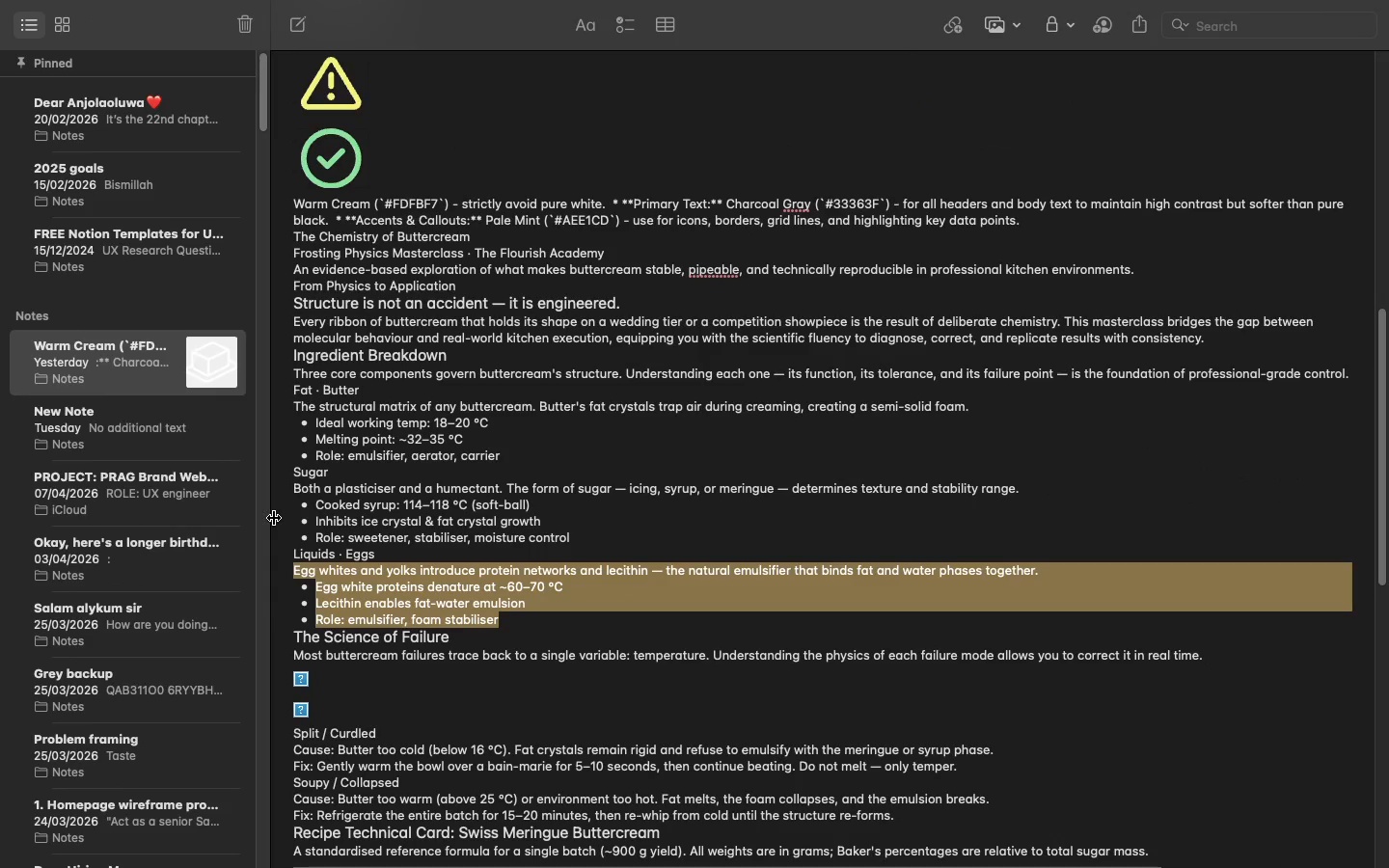 
key(Meta+C)
 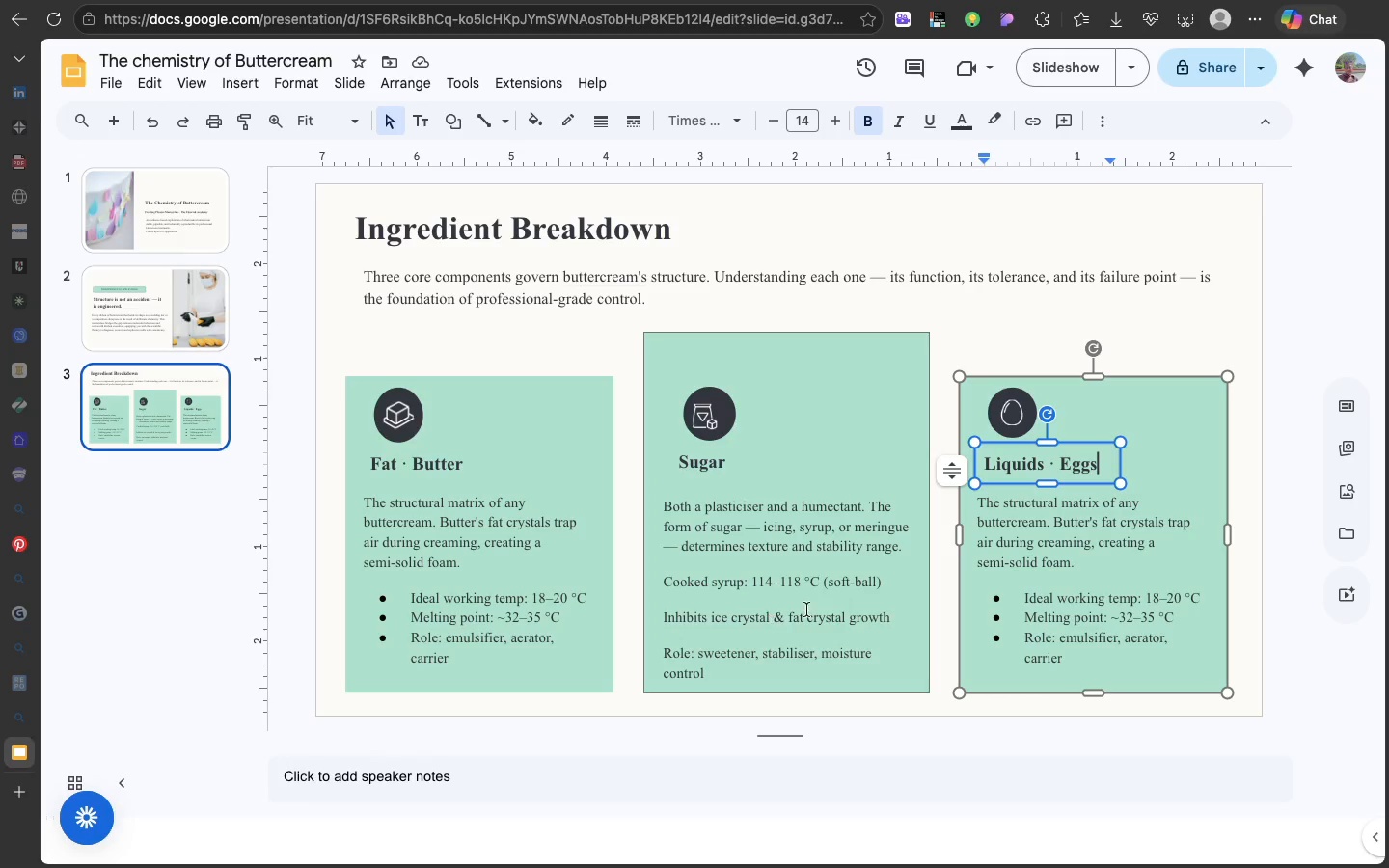 
wait(5.83)
 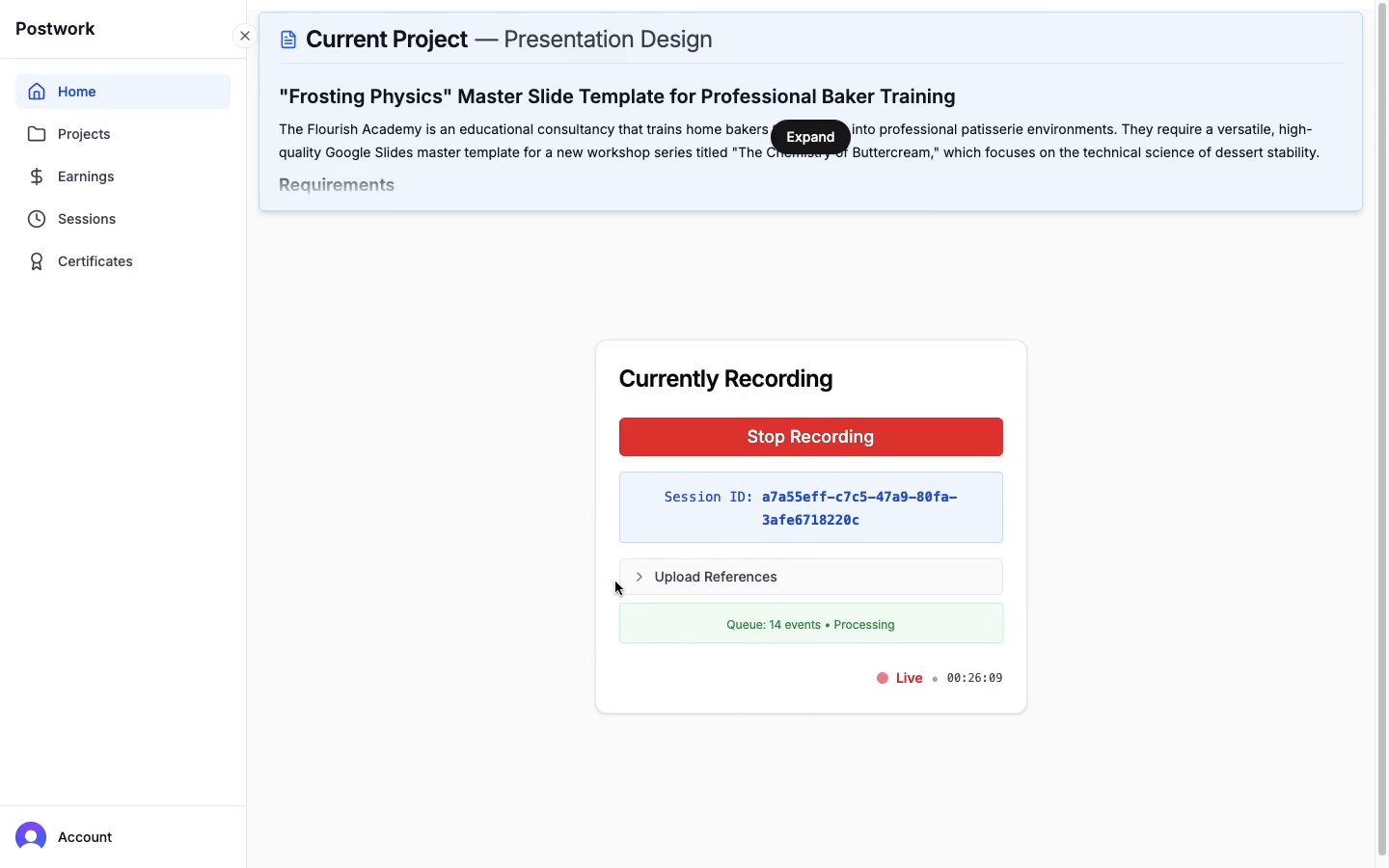 
double_click([994, 514])
 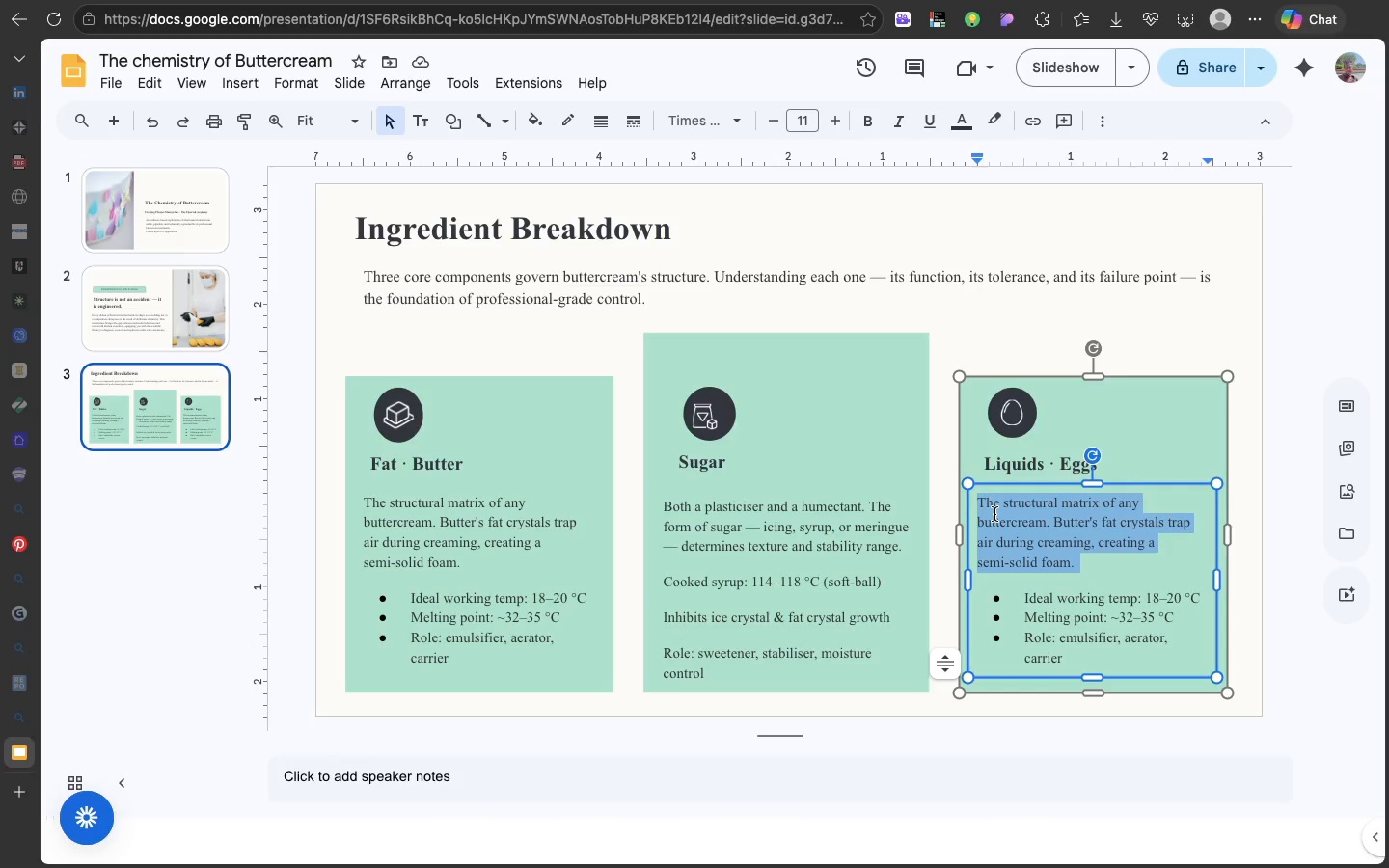 
triple_click([994, 514])
 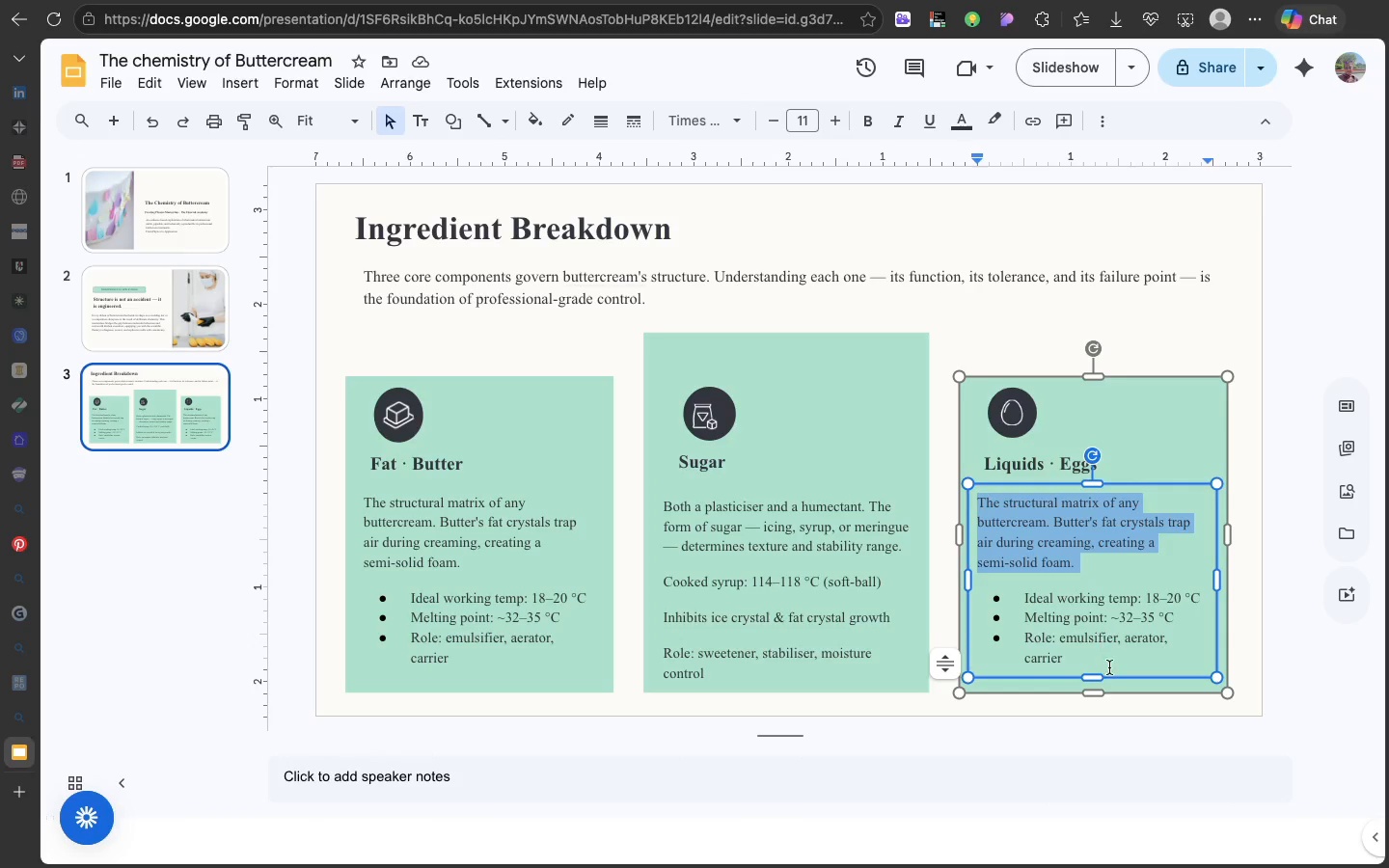 
left_click_drag(start_coordinate=[1090, 664], to_coordinate=[953, 503])
 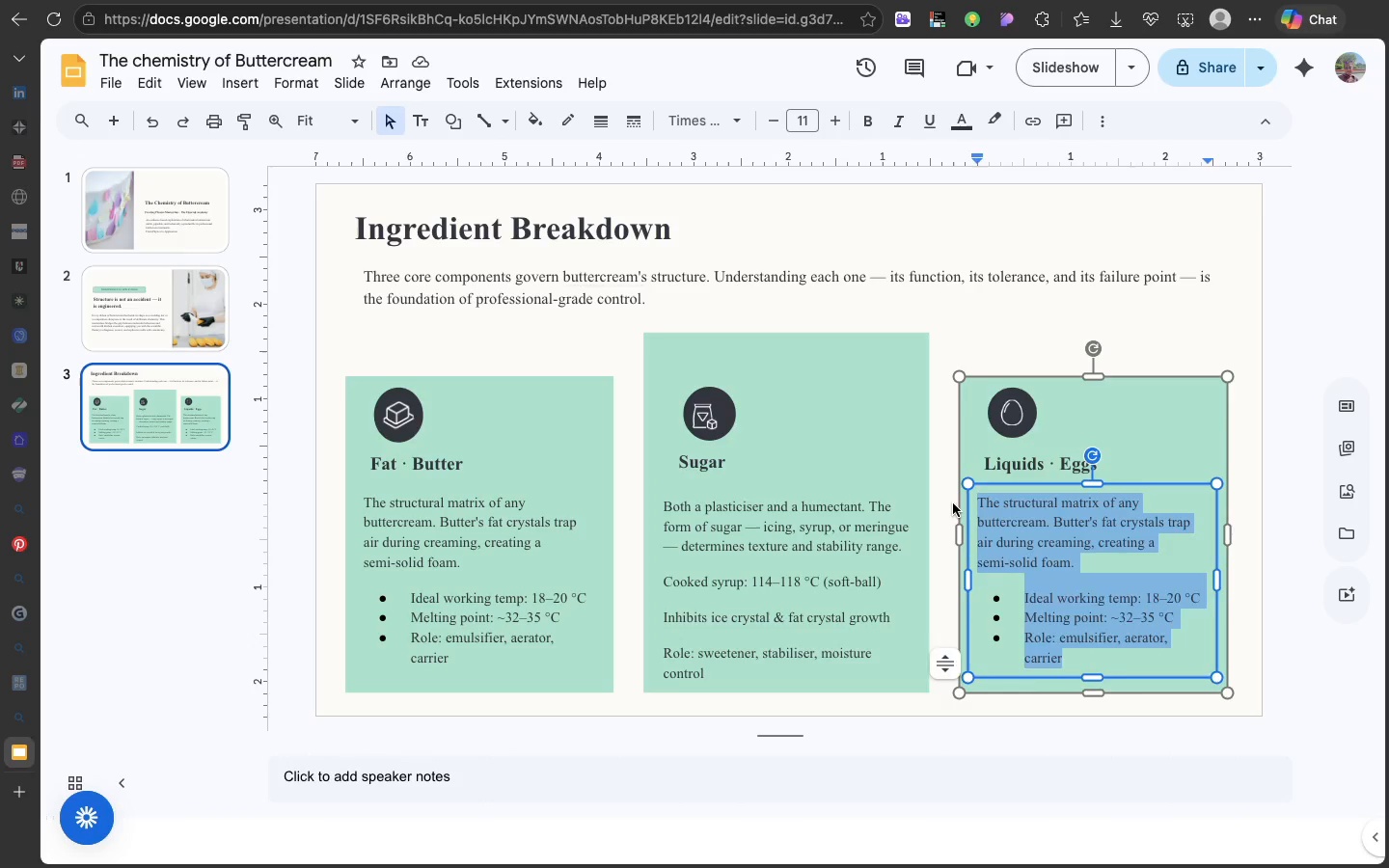 
key(Meta+V)
 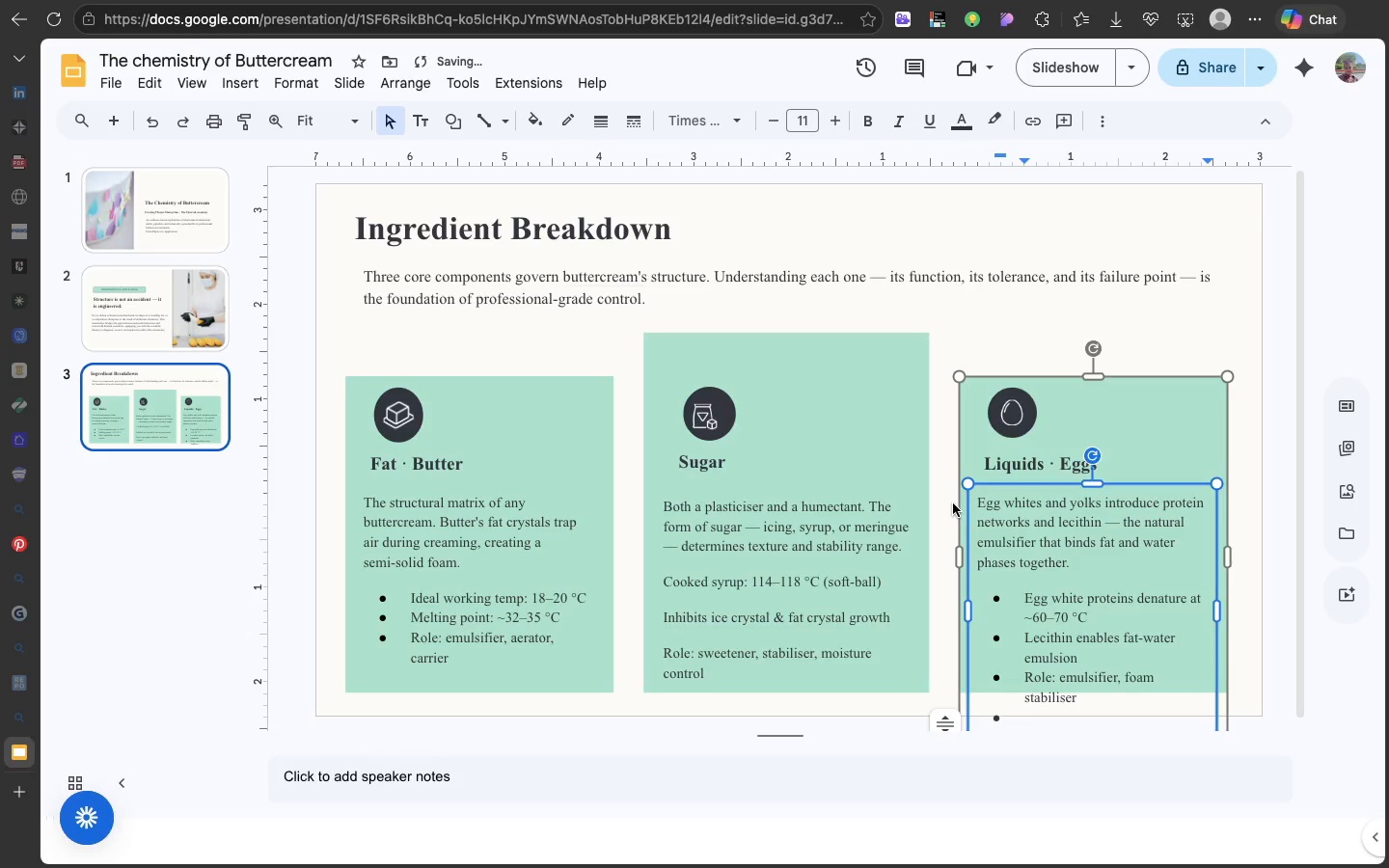 
key(Backspace)
 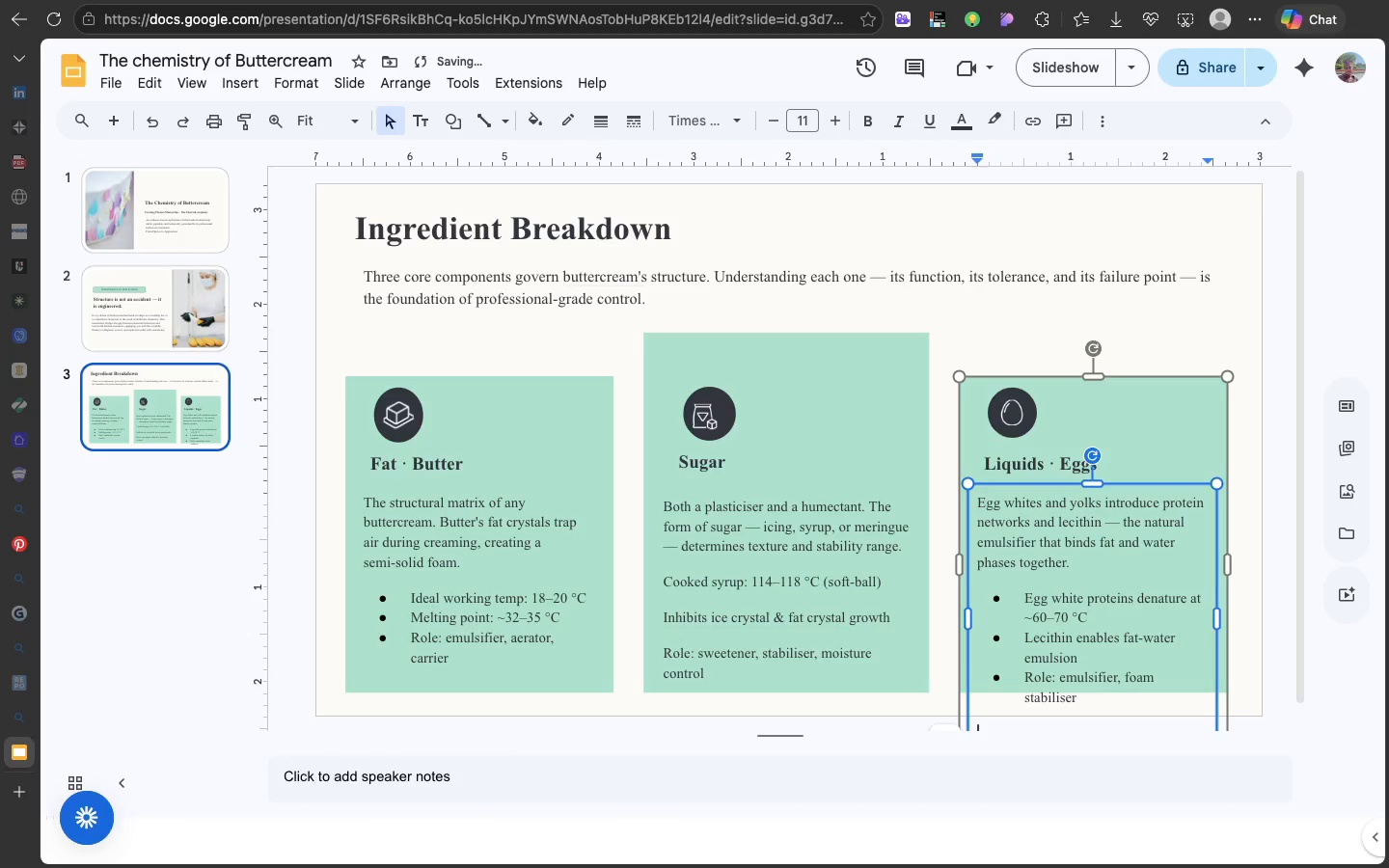 
key(Backspace)
 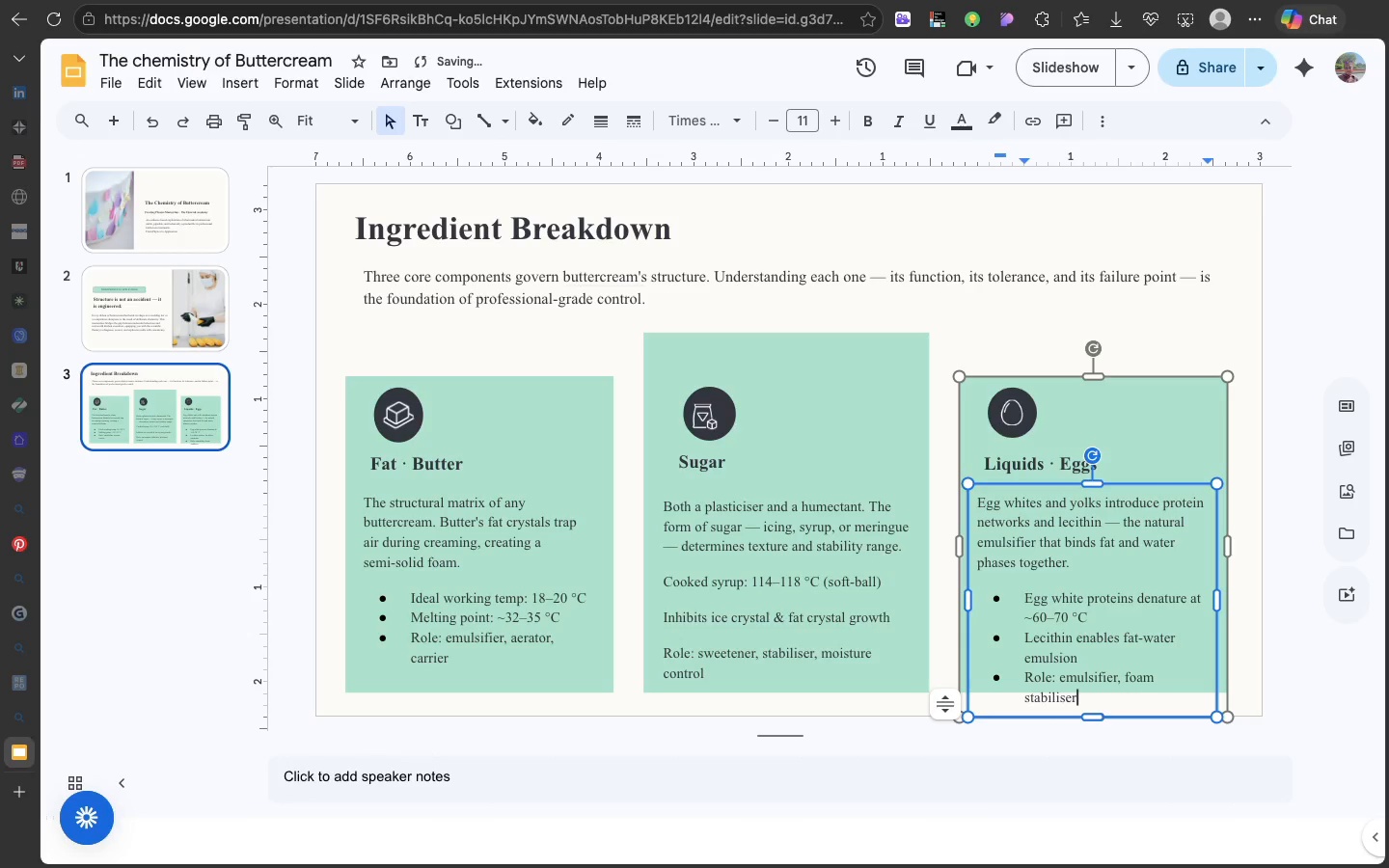 
key(Backspace)
 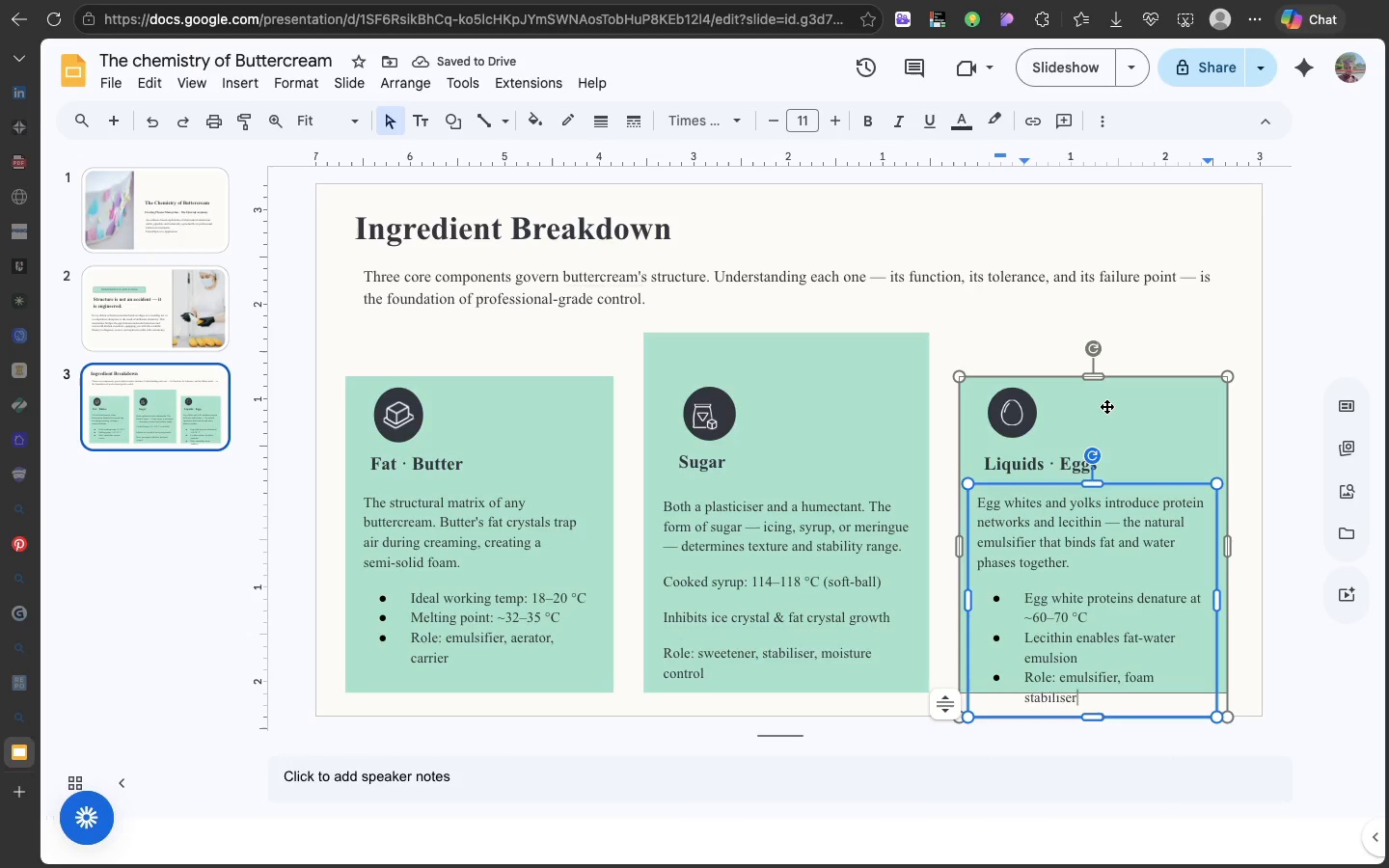 
left_click([1106, 406])
 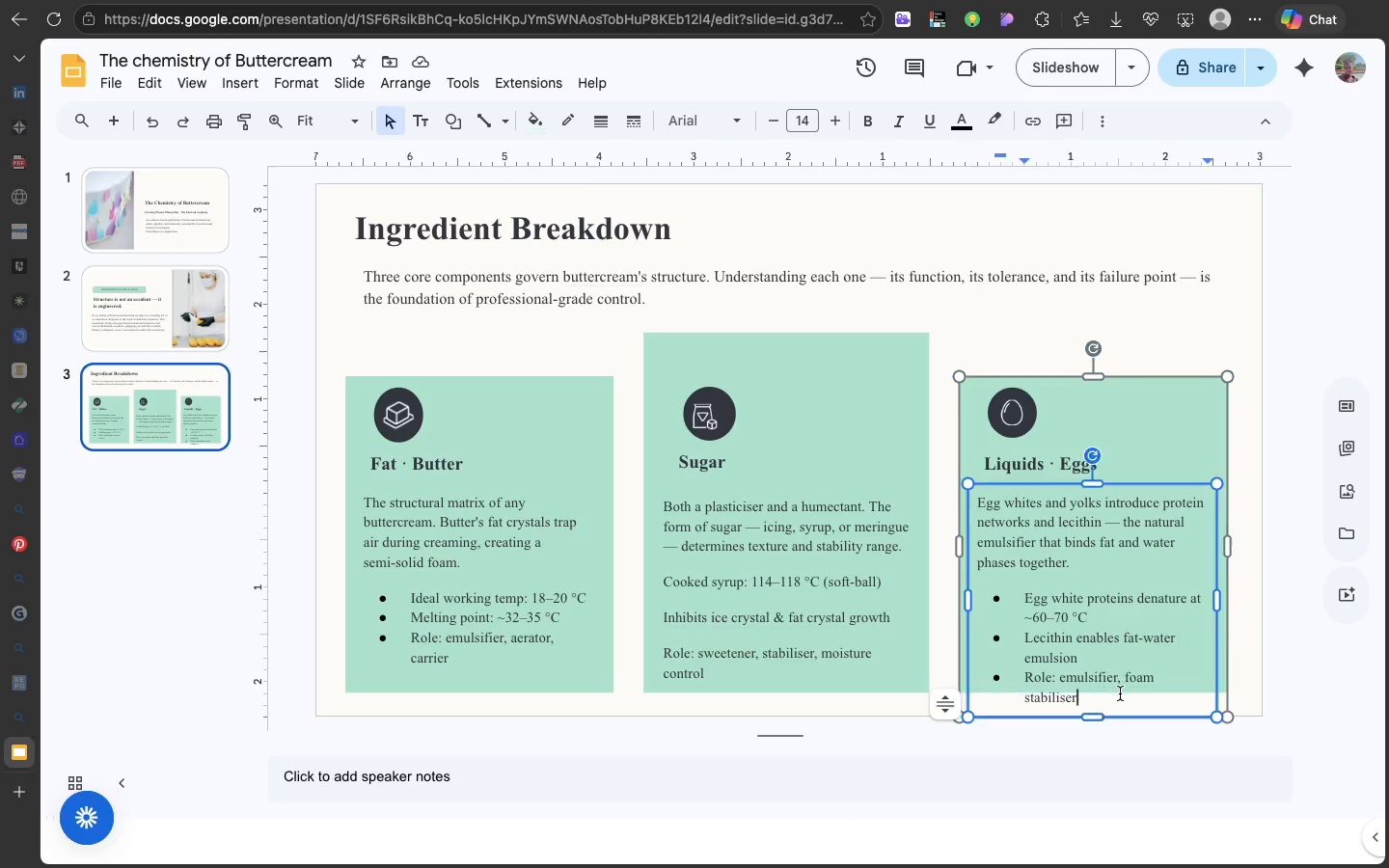 
left_click([1120, 693])
 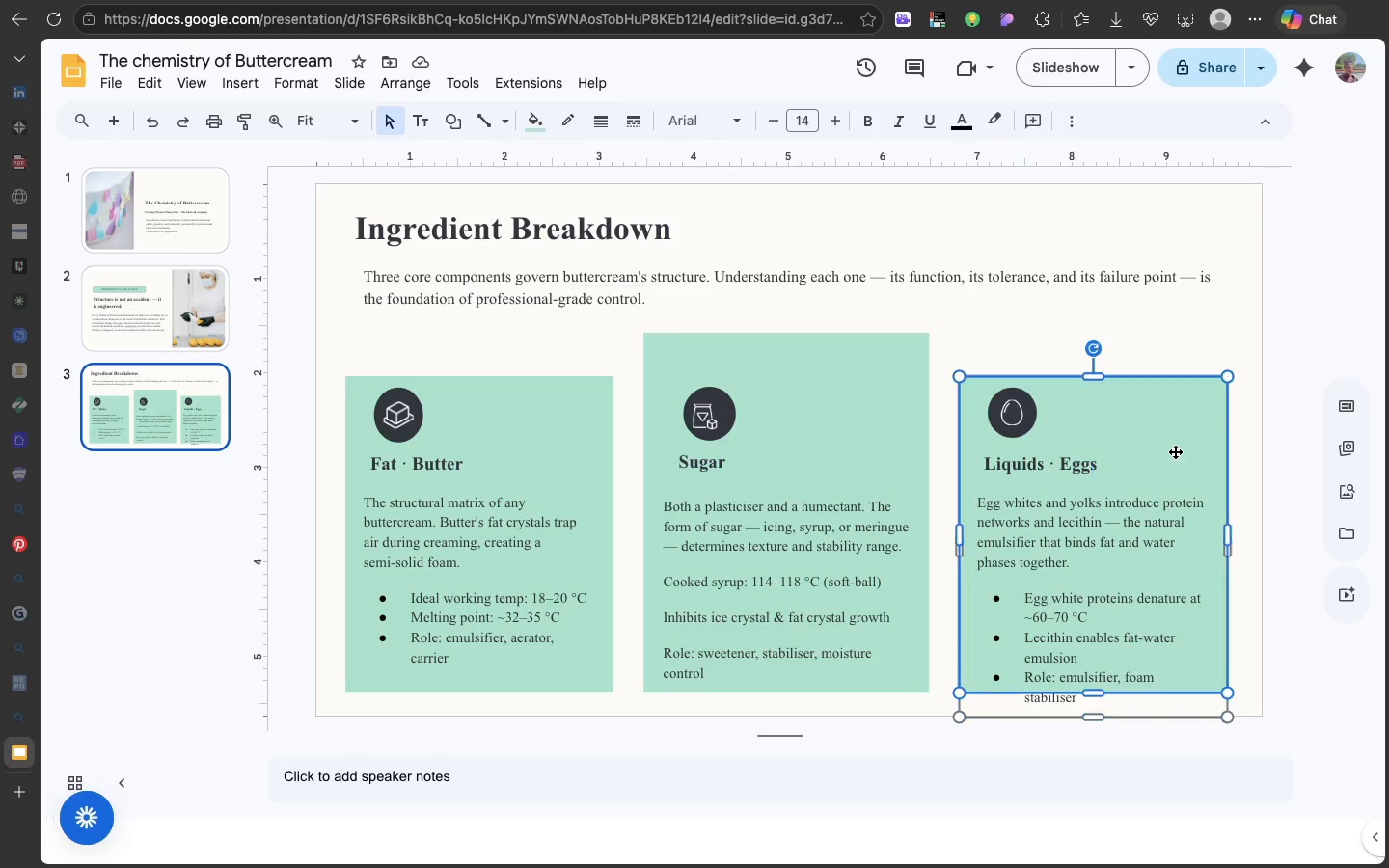 
left_click([1175, 451])
 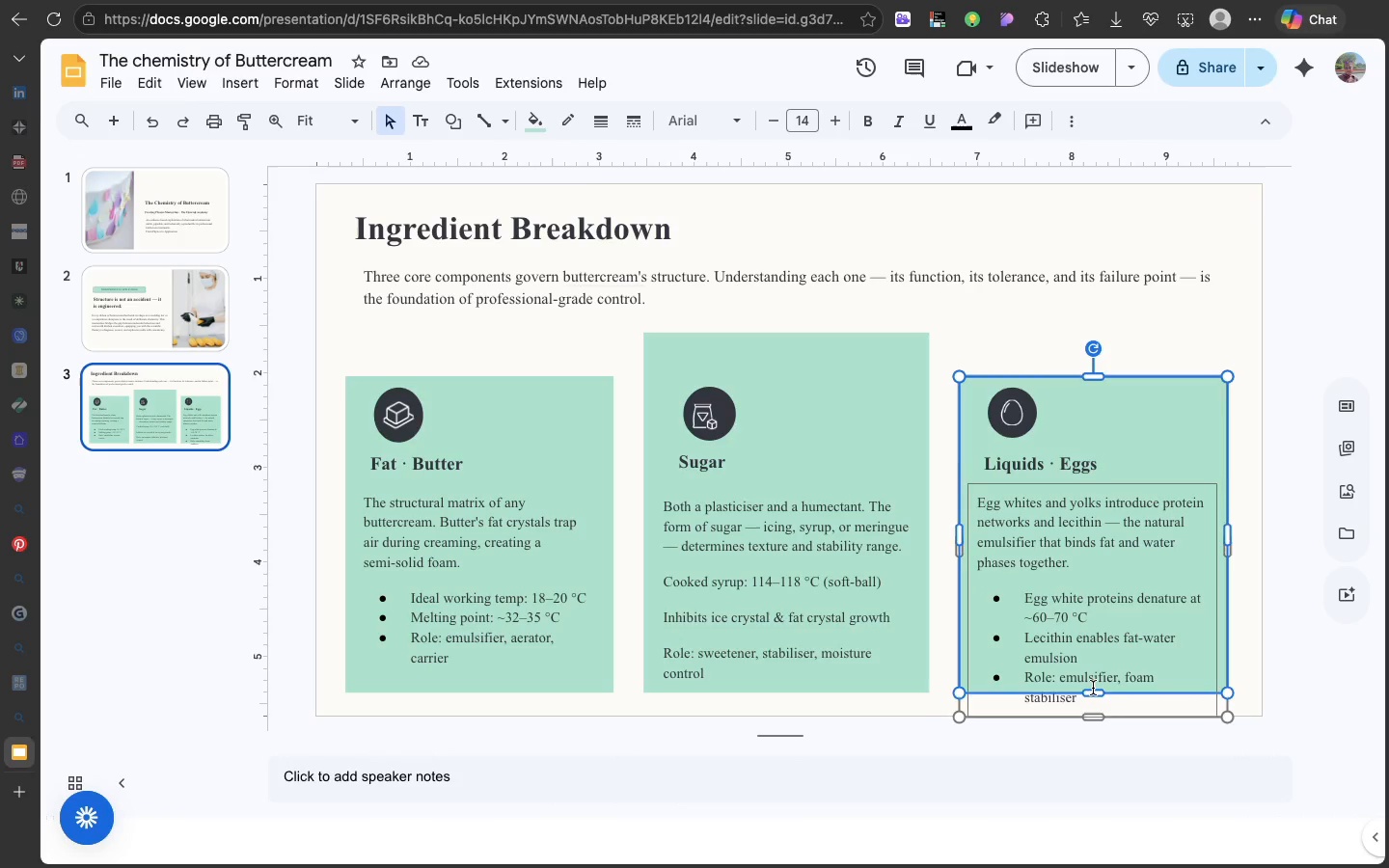 
left_click_drag(start_coordinate=[1093, 688], to_coordinate=[1092, 702])
 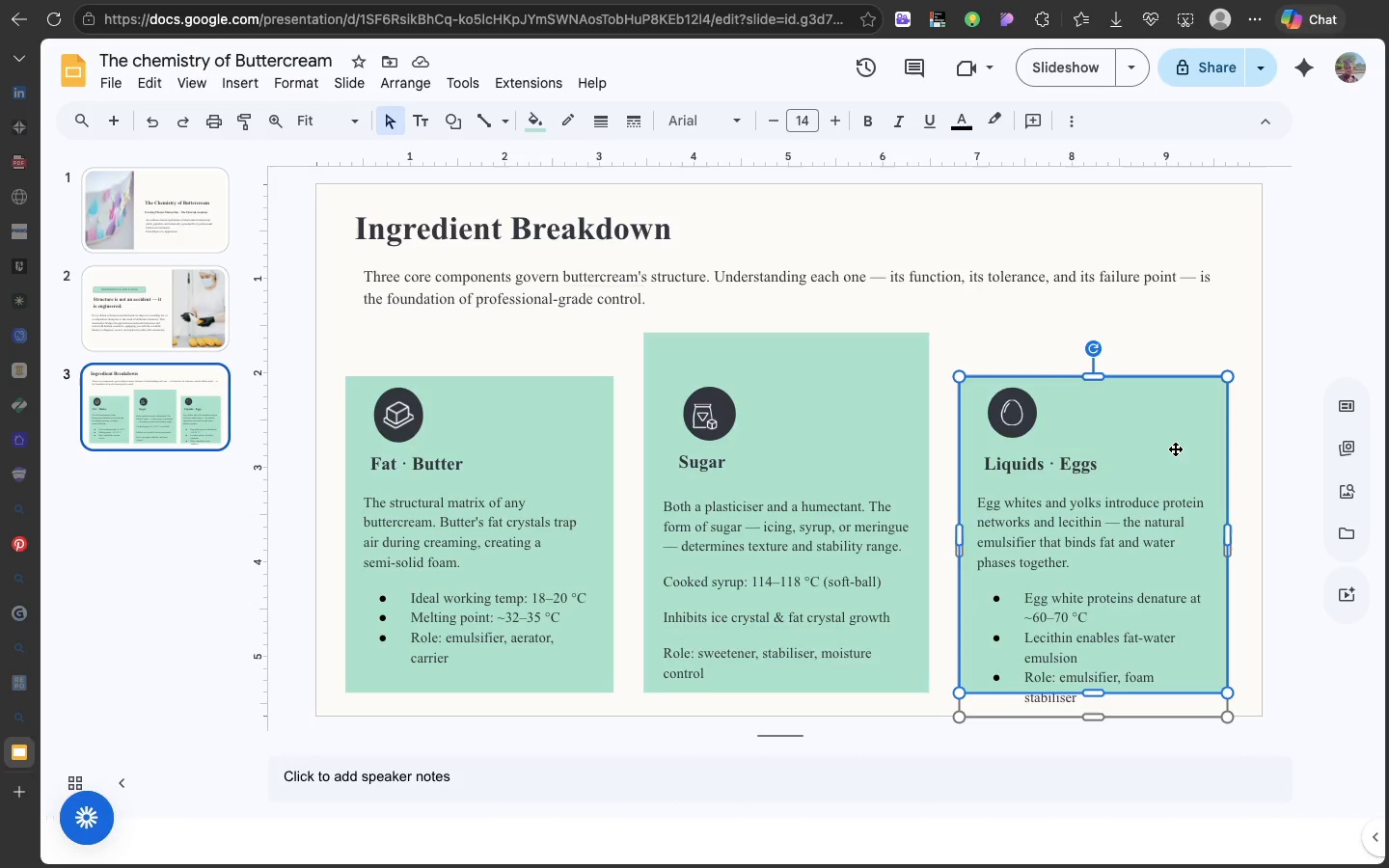 
left_click([1175, 448])
 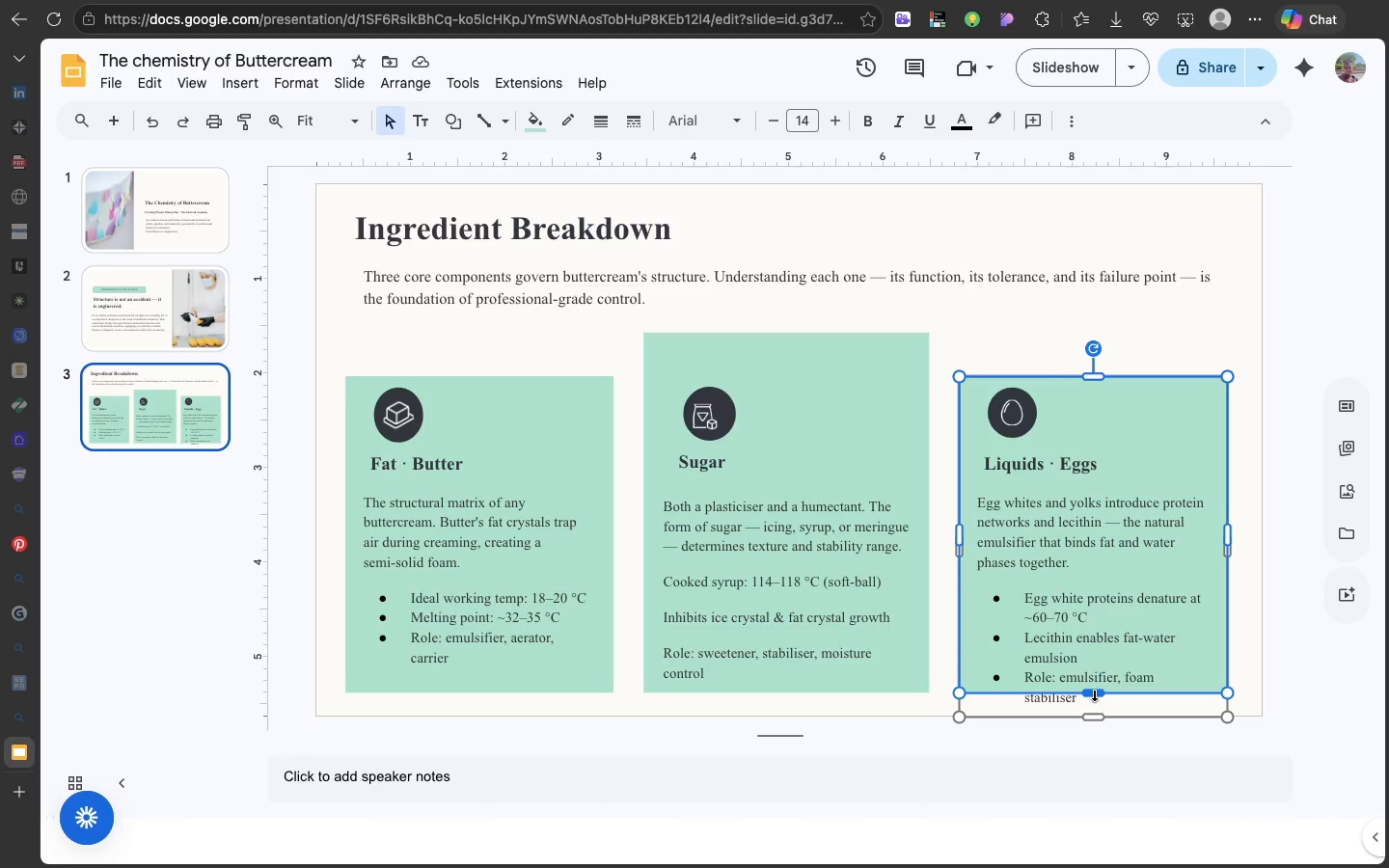 
left_click_drag(start_coordinate=[1094, 693], to_coordinate=[1094, 719])
 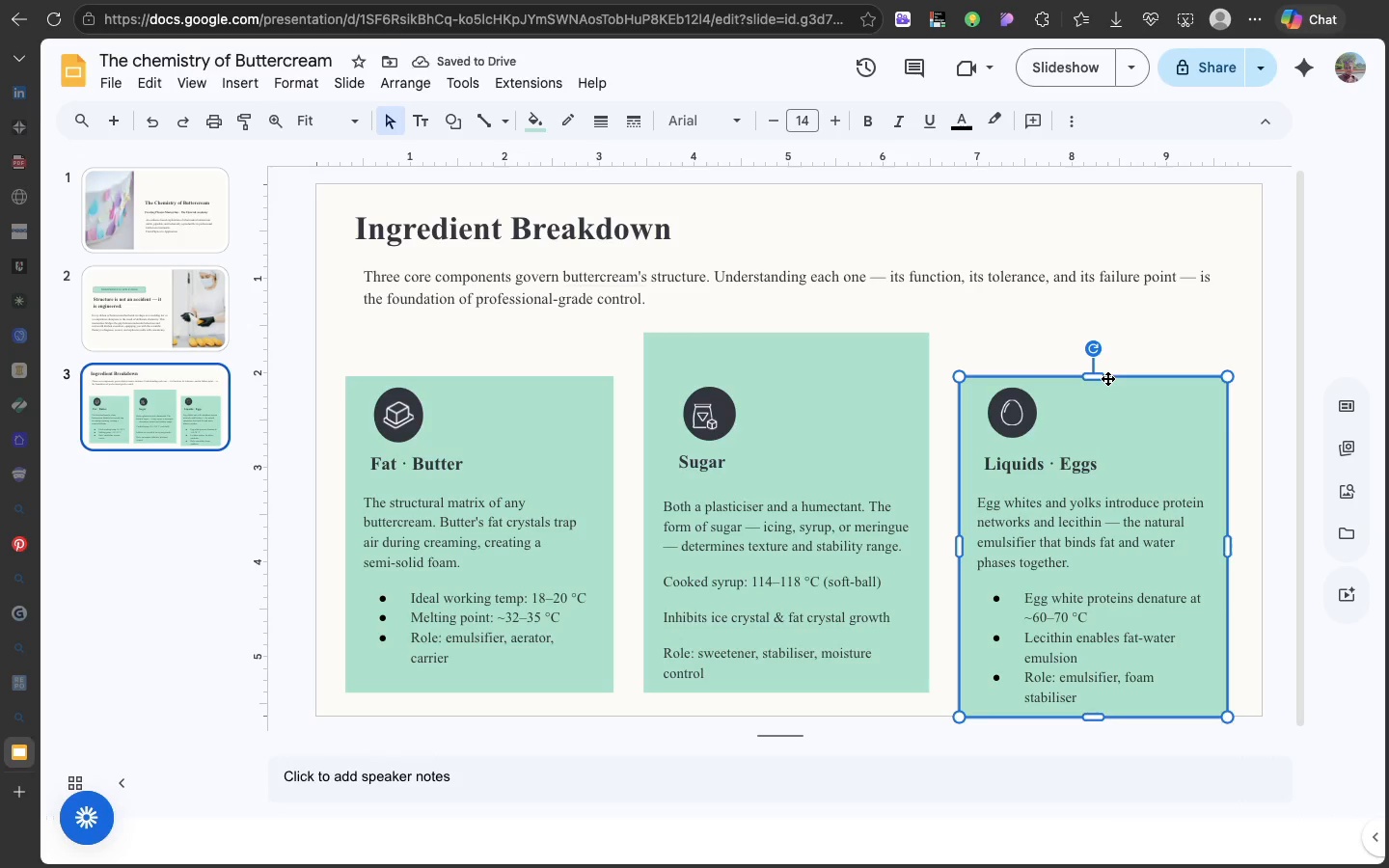 
left_click_drag(start_coordinate=[1107, 378], to_coordinate=[1104, 346])
 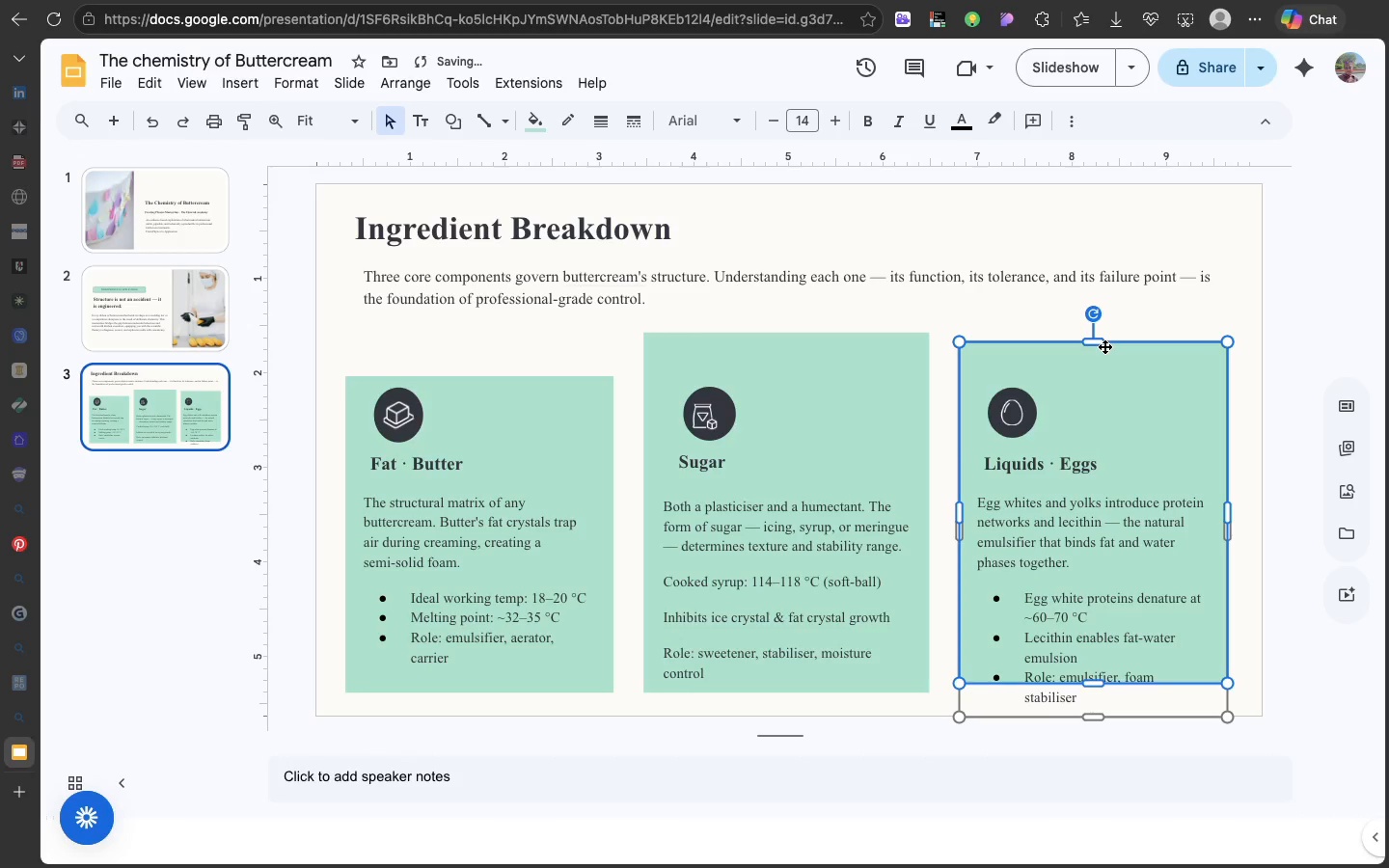 
key(Meta+Z)
 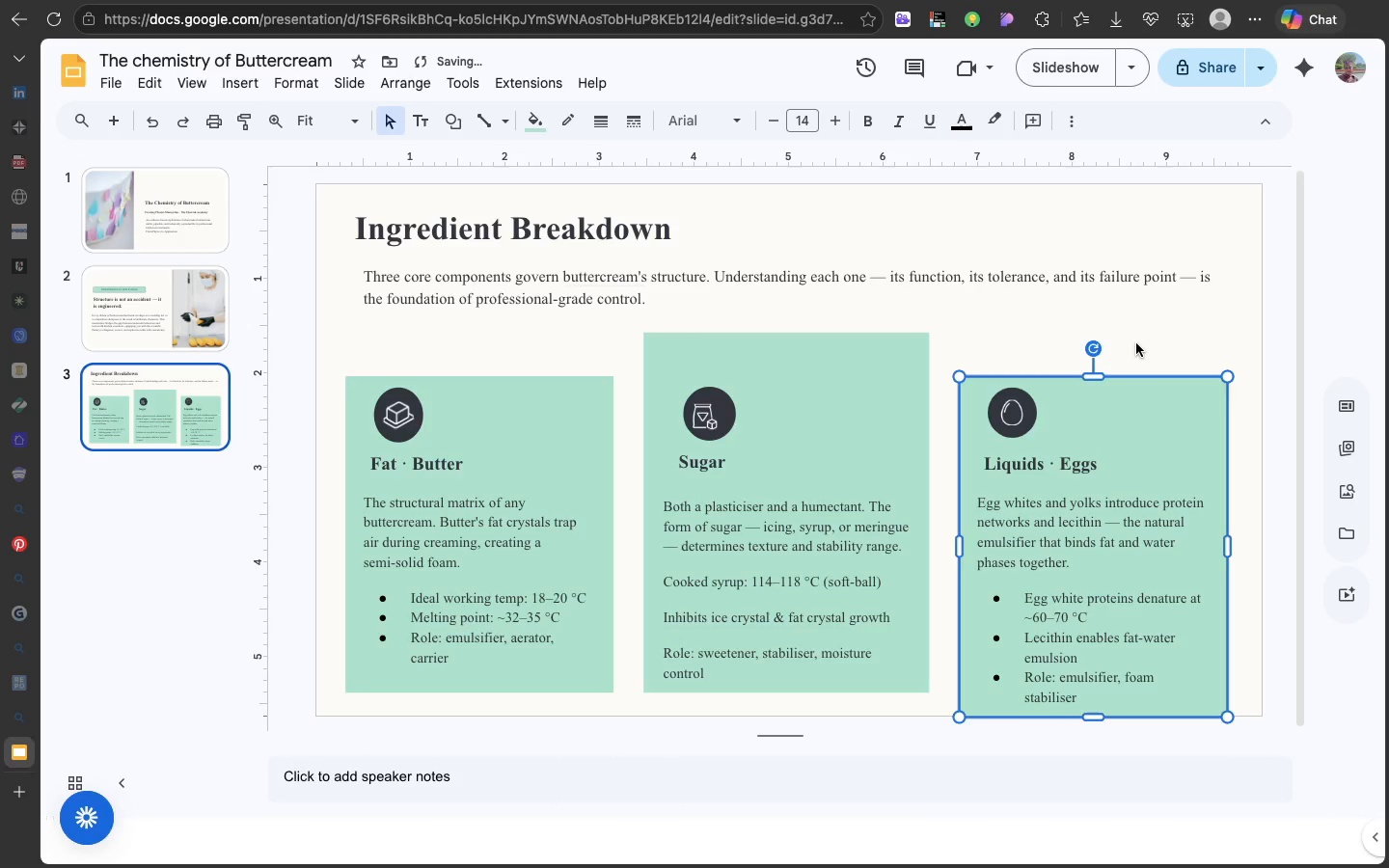 
left_click([1136, 343])
 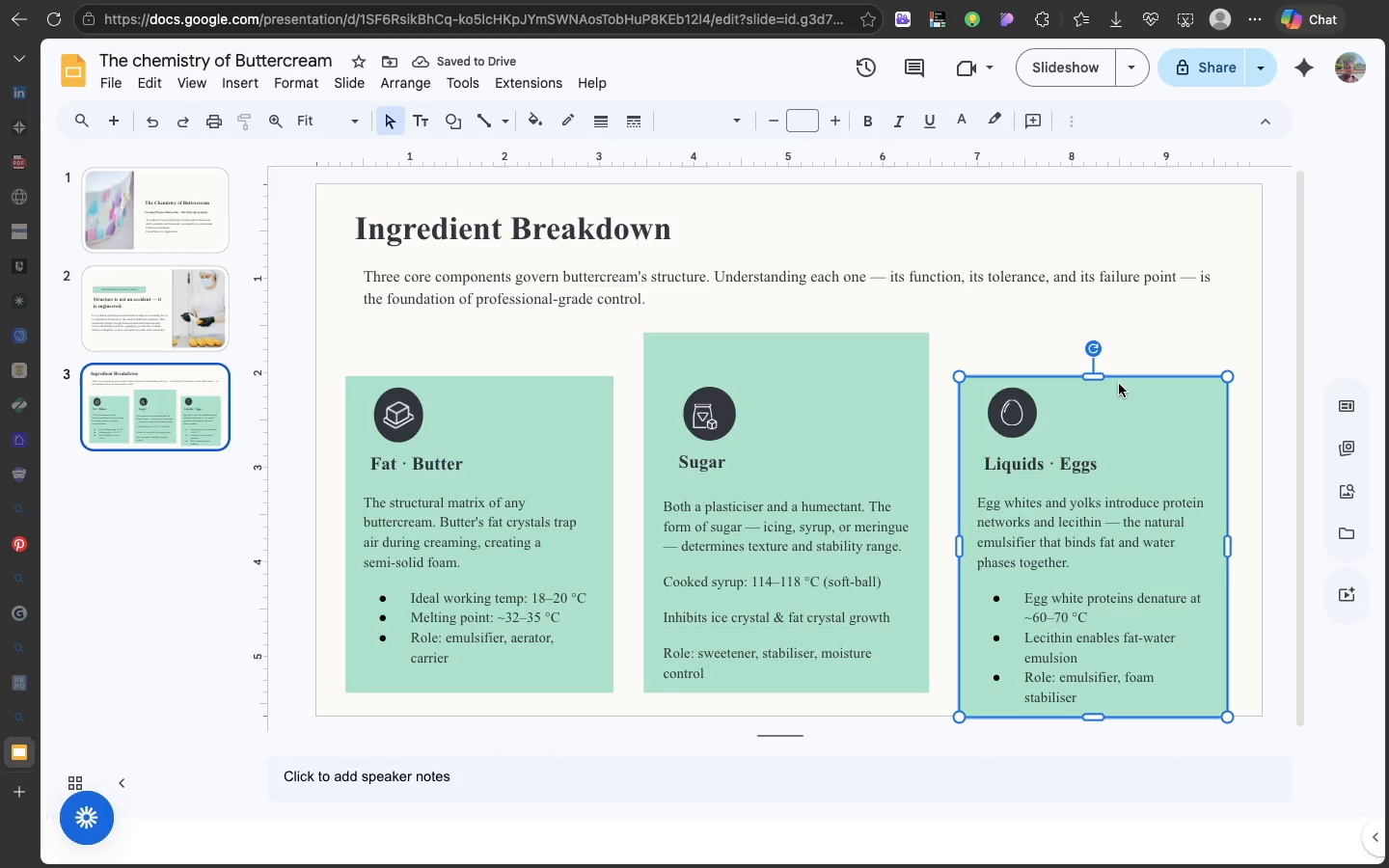 
left_click([1119, 384])
 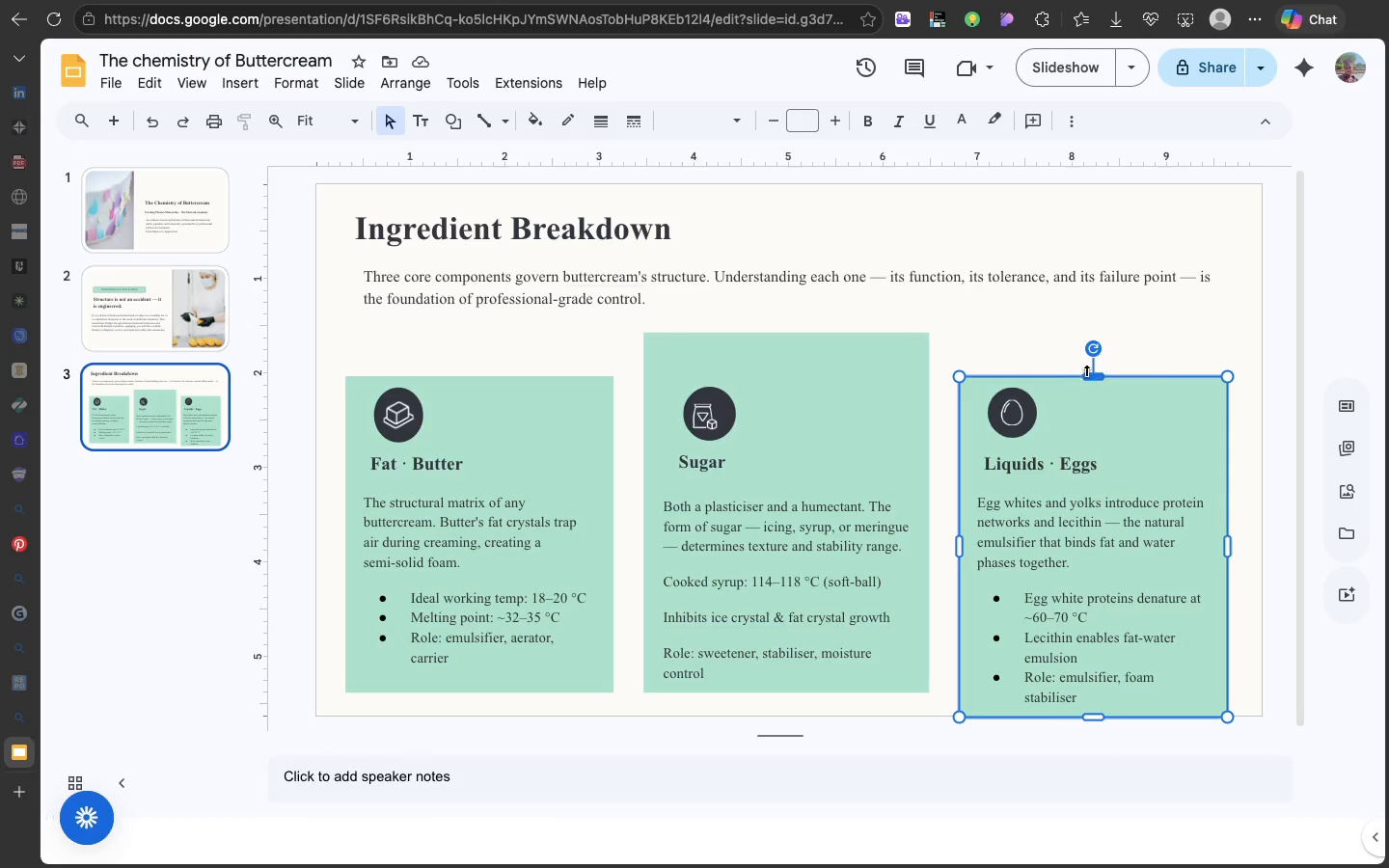 
wait(8.97)
 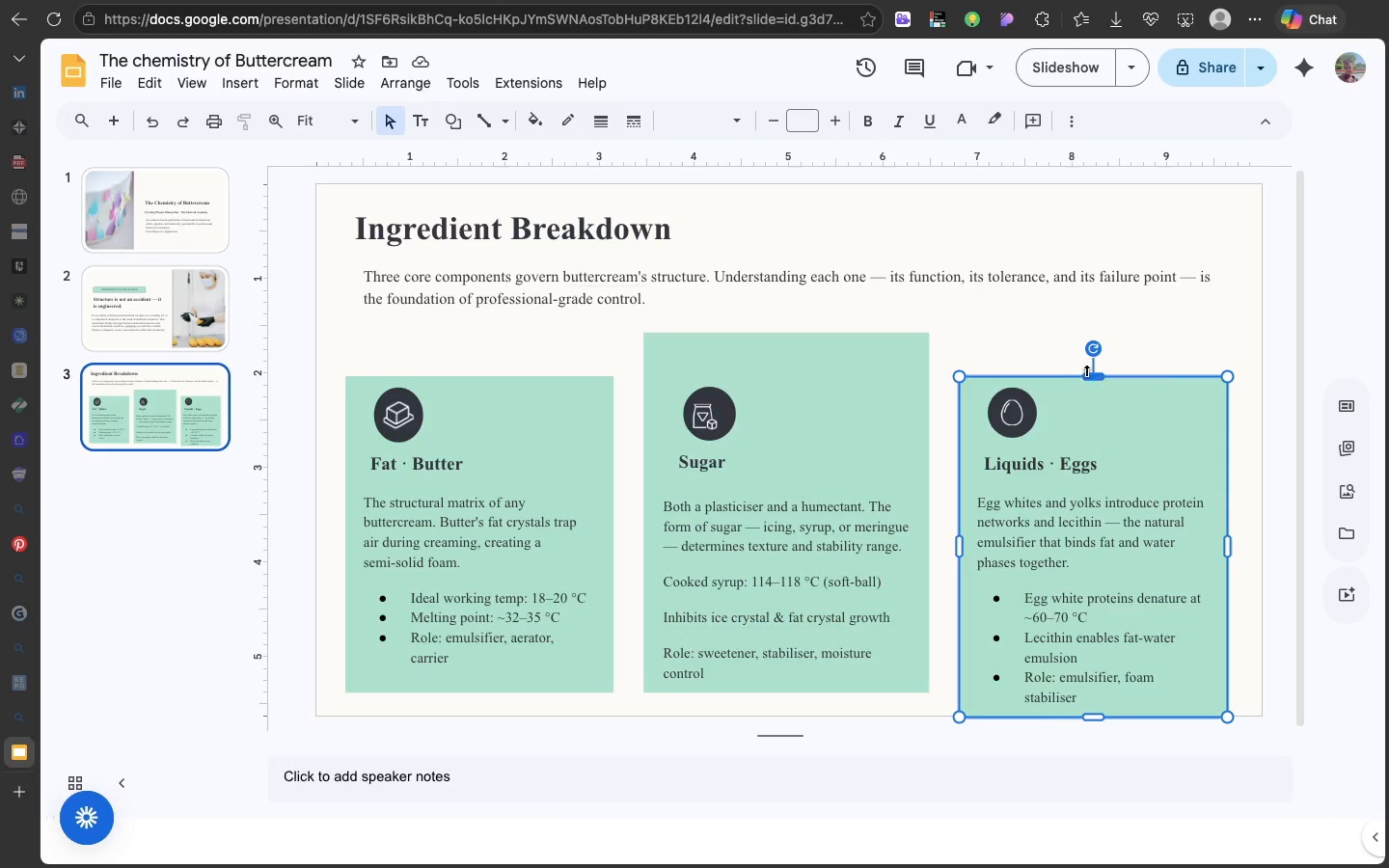 
left_click_drag(start_coordinate=[1095, 382], to_coordinate=[1093, 359])
 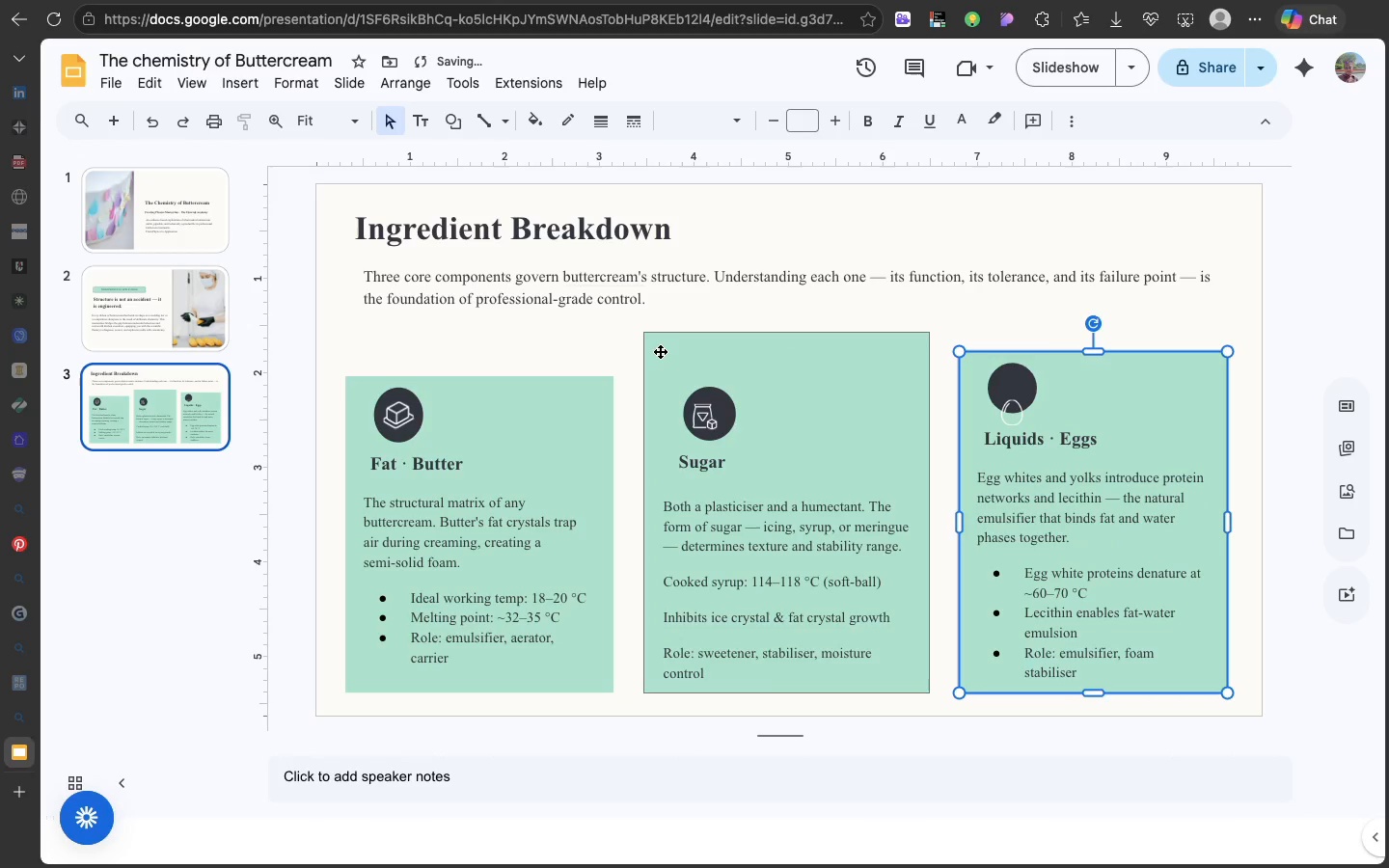 
left_click([660, 351])
 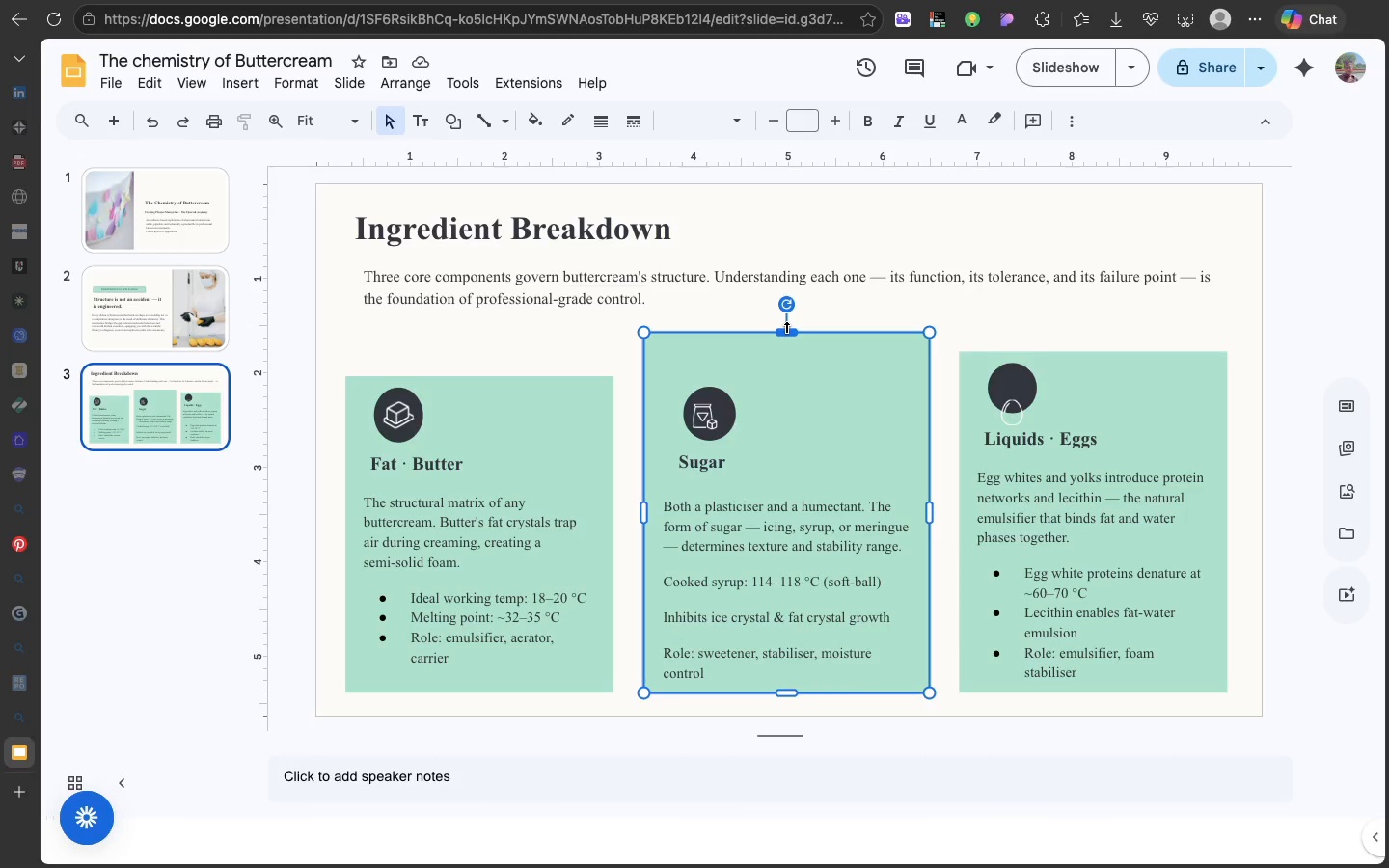 
left_click_drag(start_coordinate=[786, 328], to_coordinate=[782, 353])
 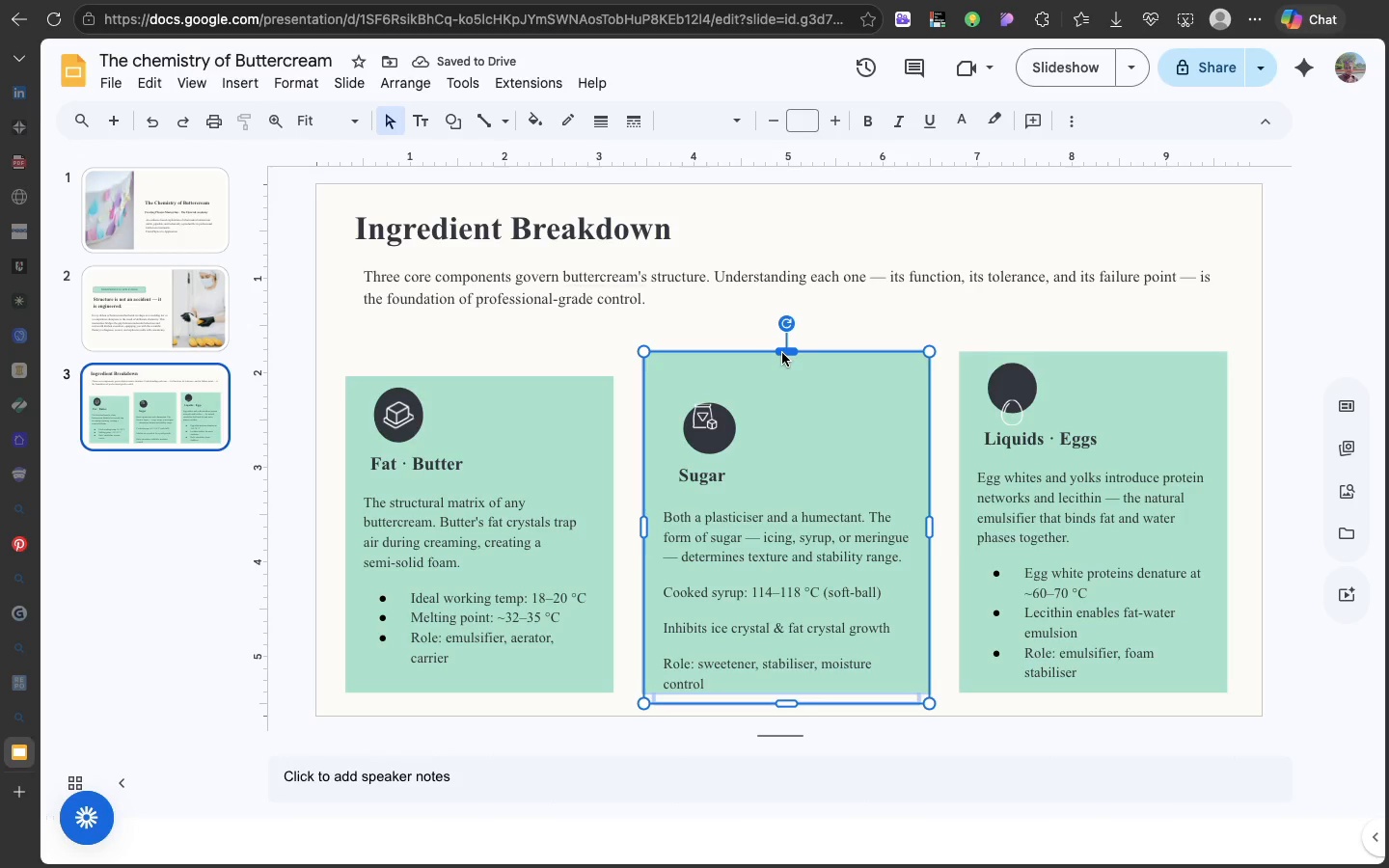 
key(Meta+Z)
 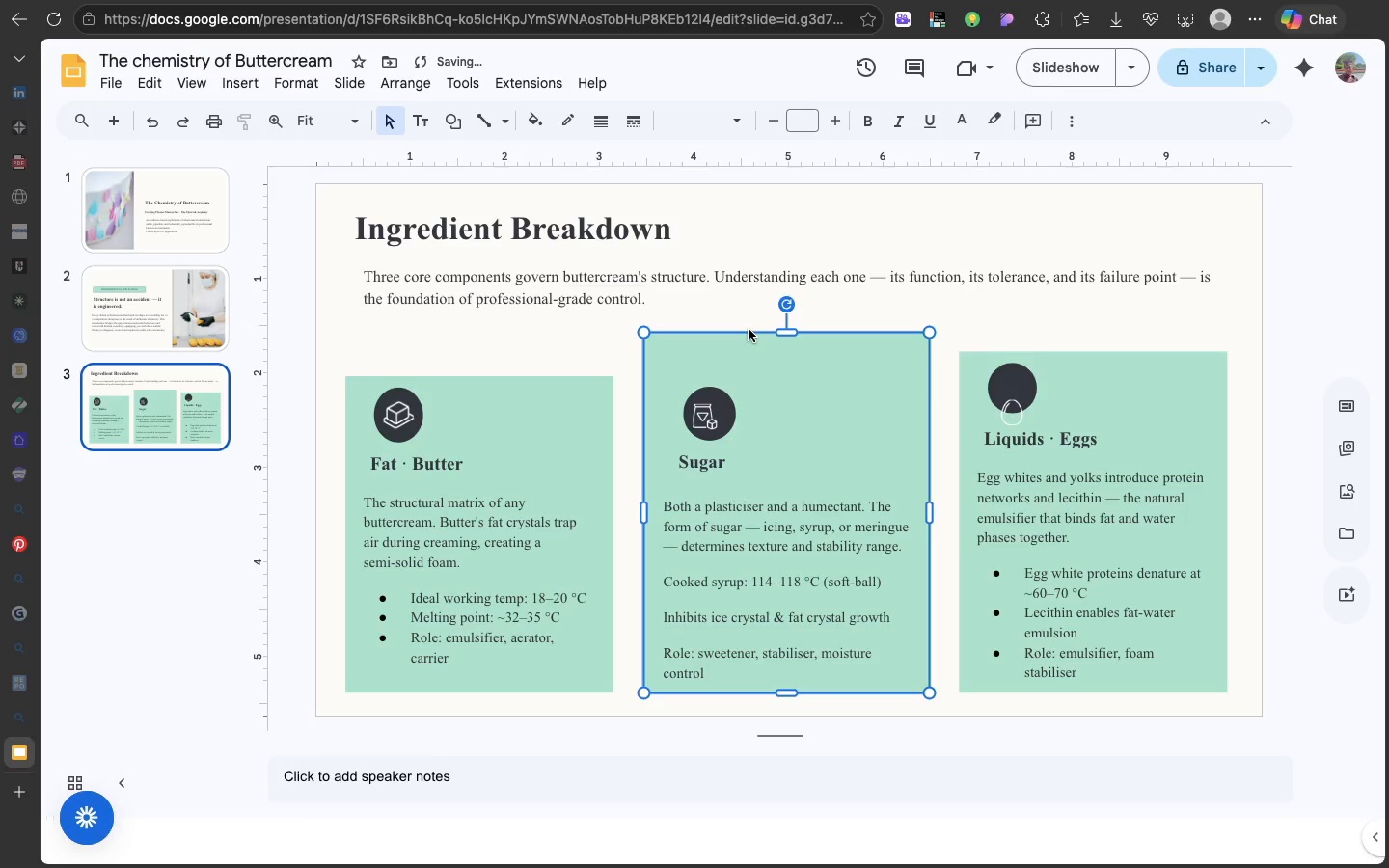 
double_click([749, 329])
 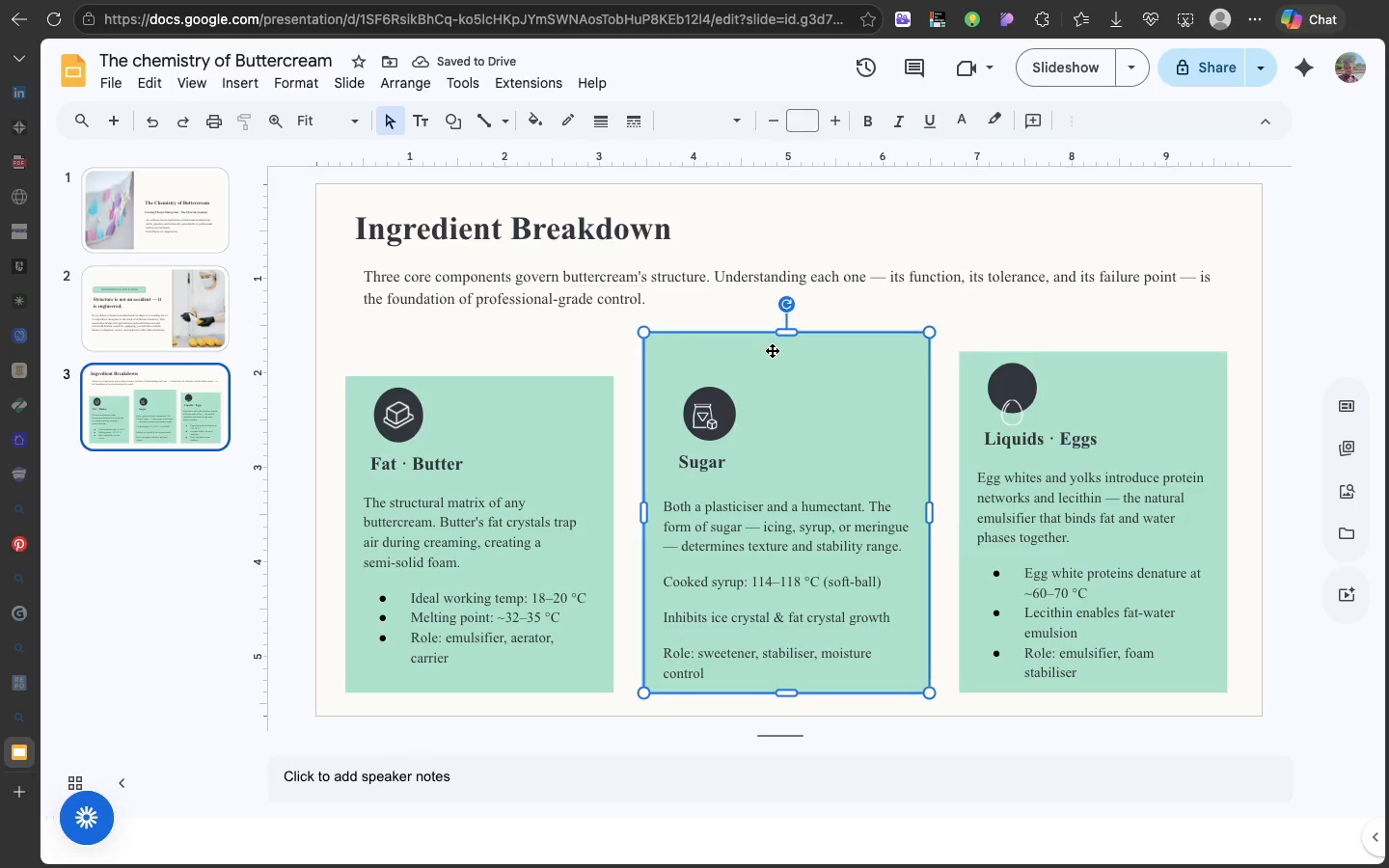 
left_click([772, 350])
 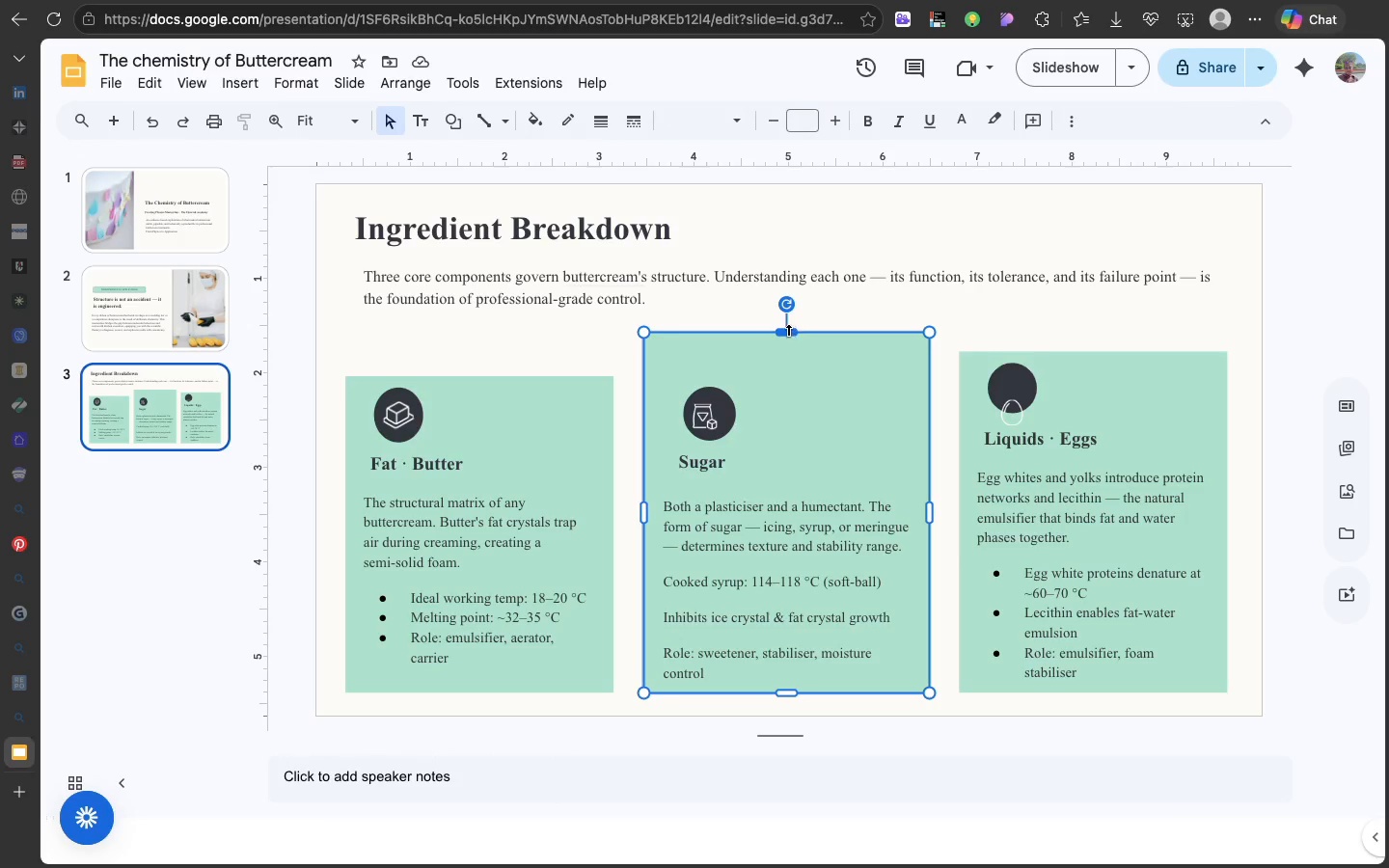 
left_click_drag(start_coordinate=[788, 331], to_coordinate=[788, 360])
 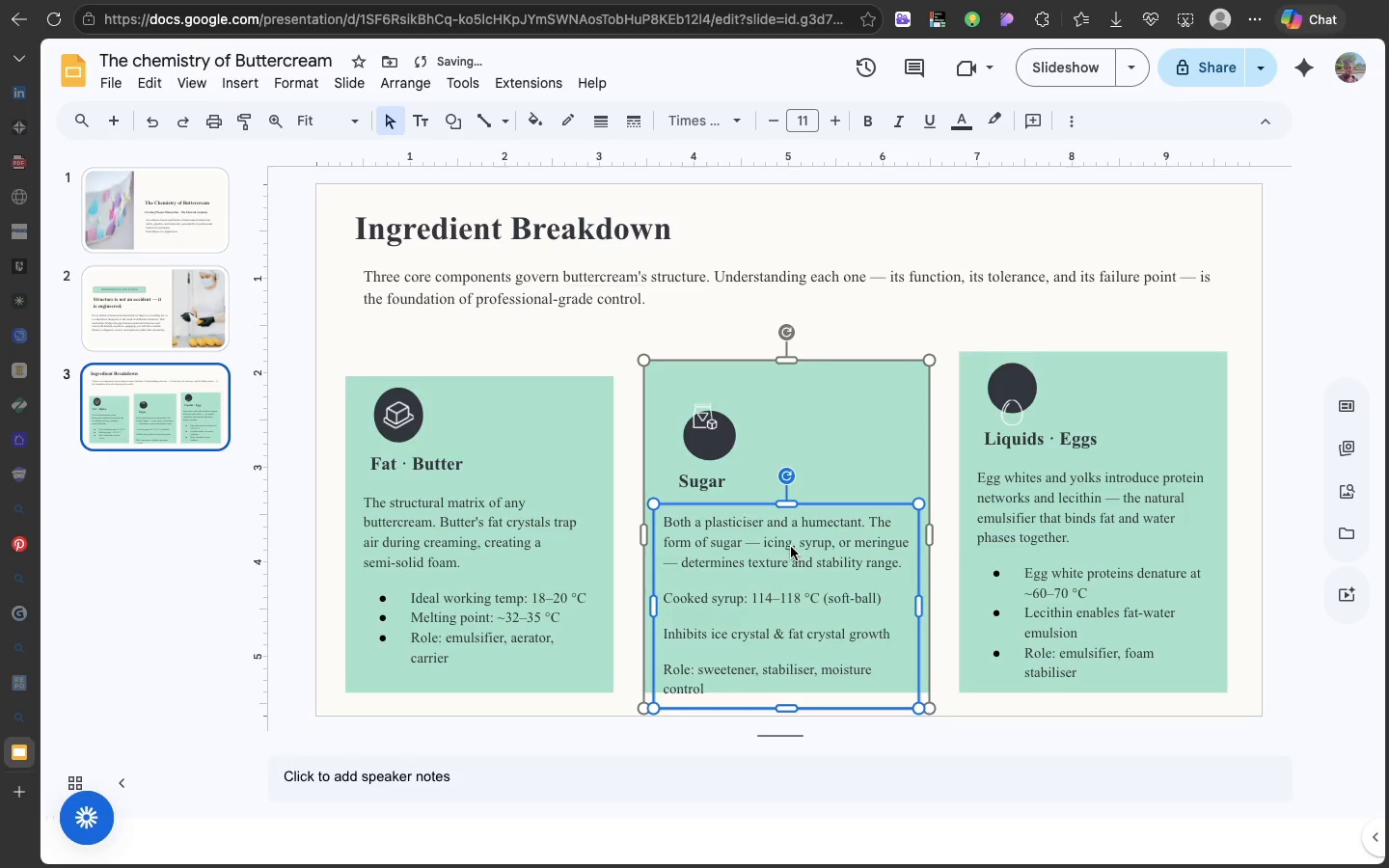 
left_click([791, 547])
 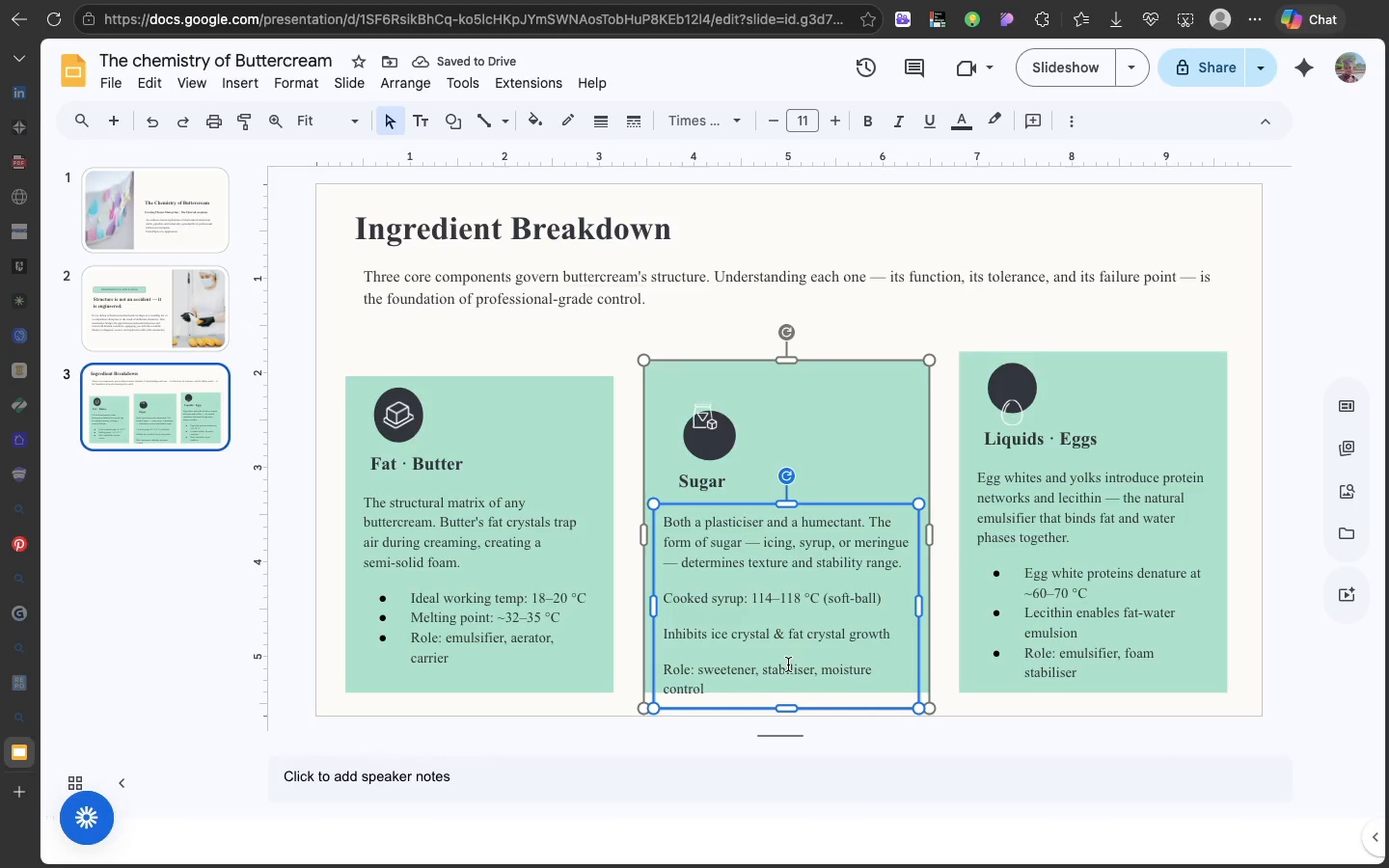 
left_click([776, 652])
 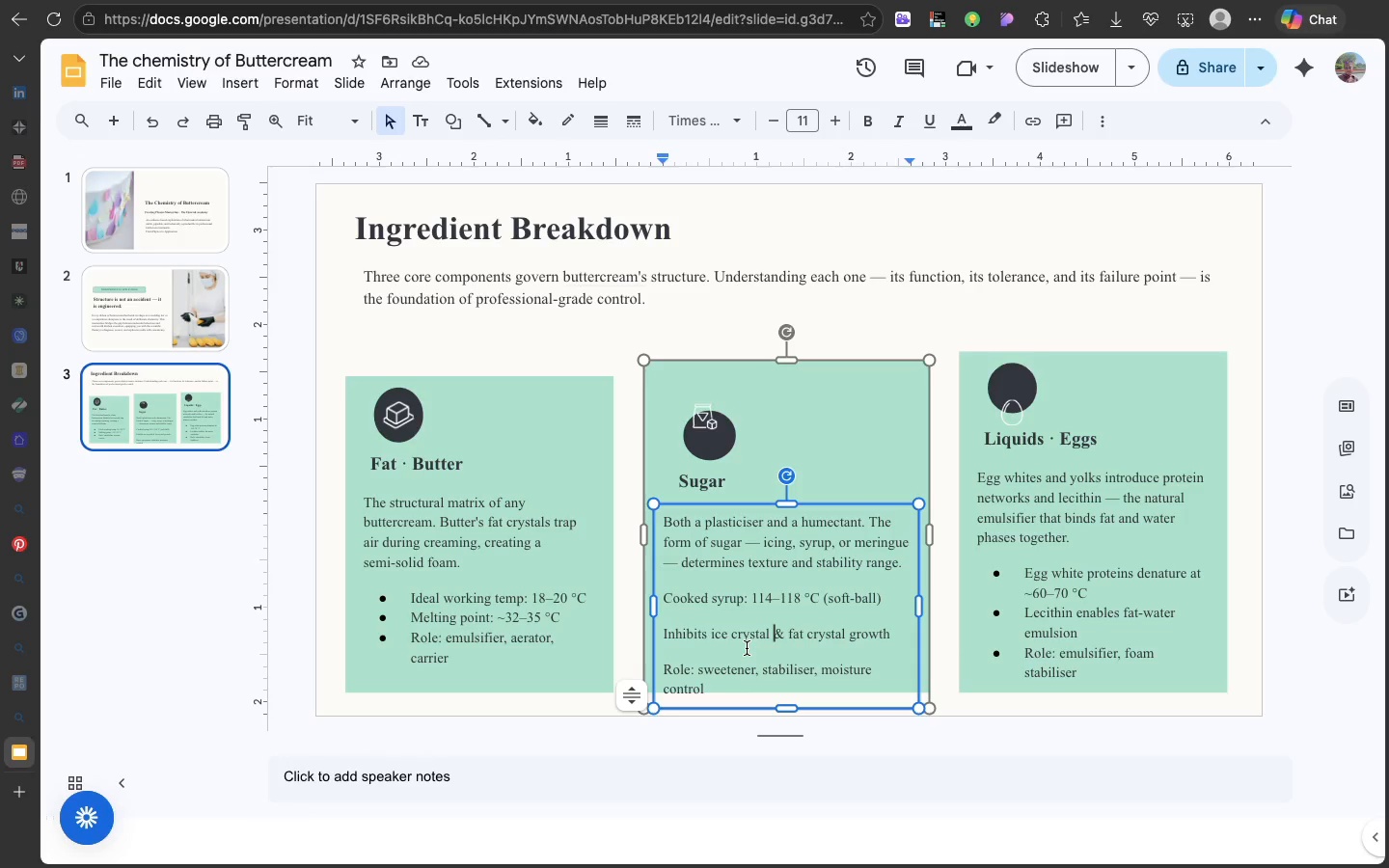 
left_click([747, 648])
 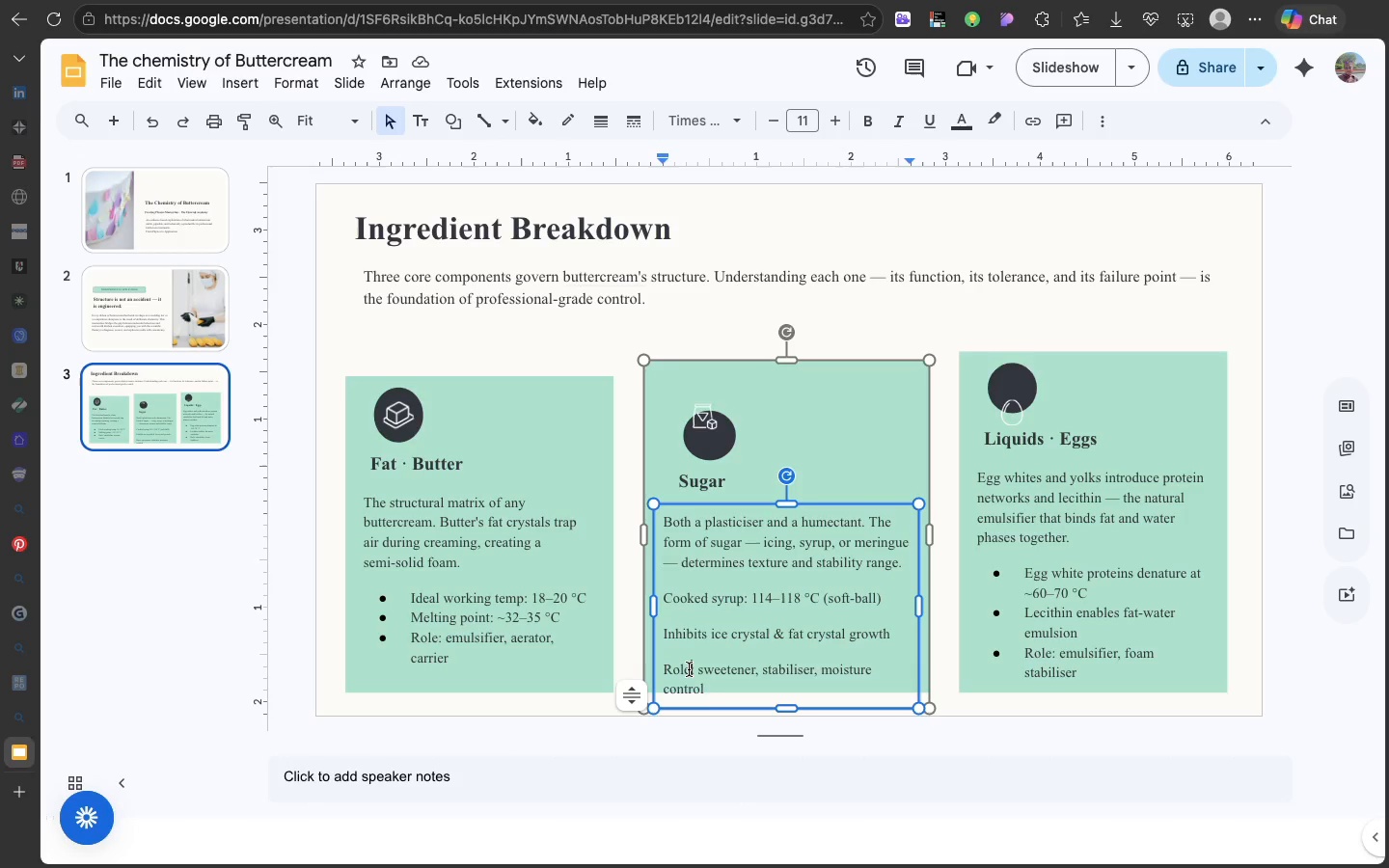 
double_click([689, 669])
 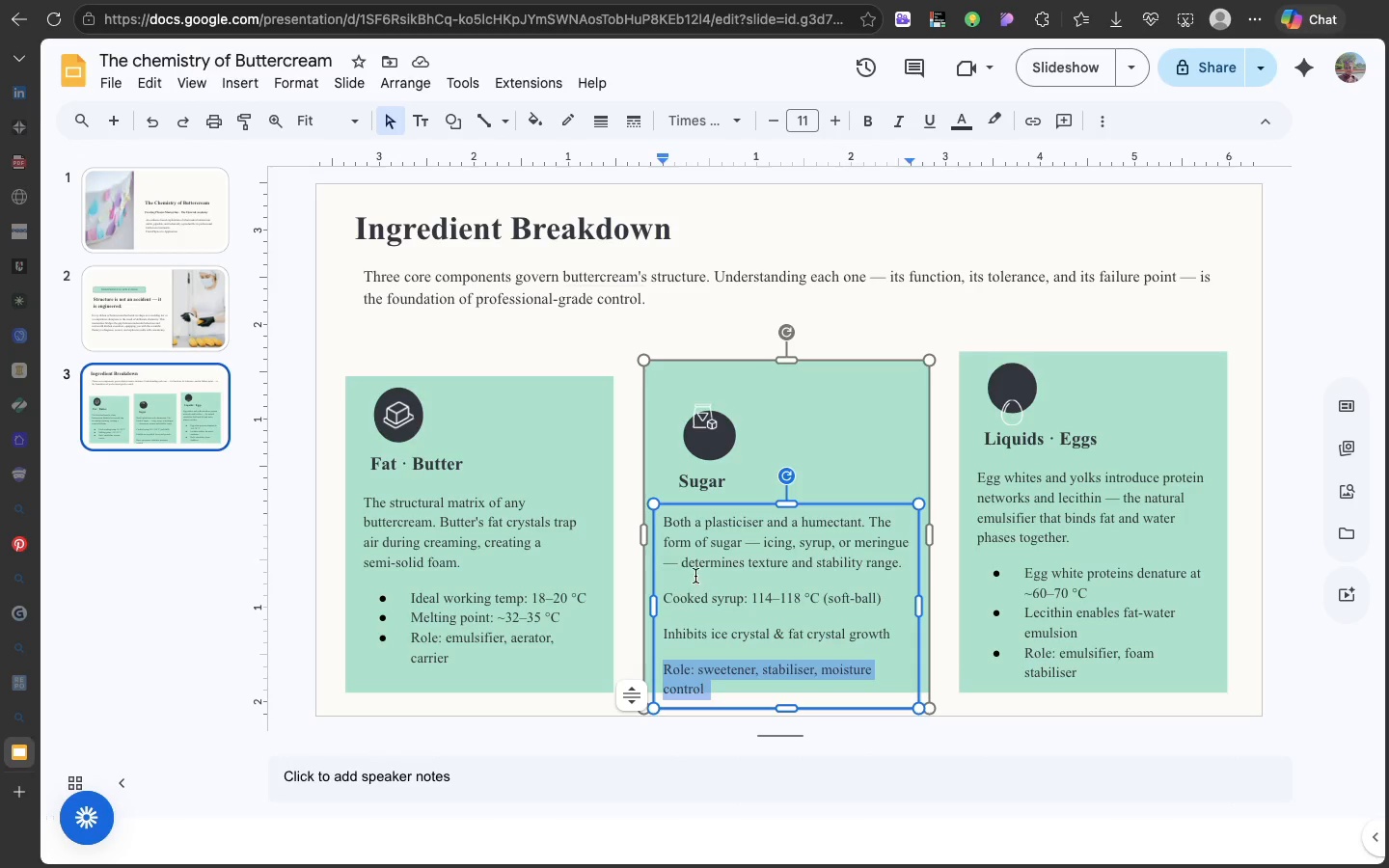 
triple_click([689, 669])
 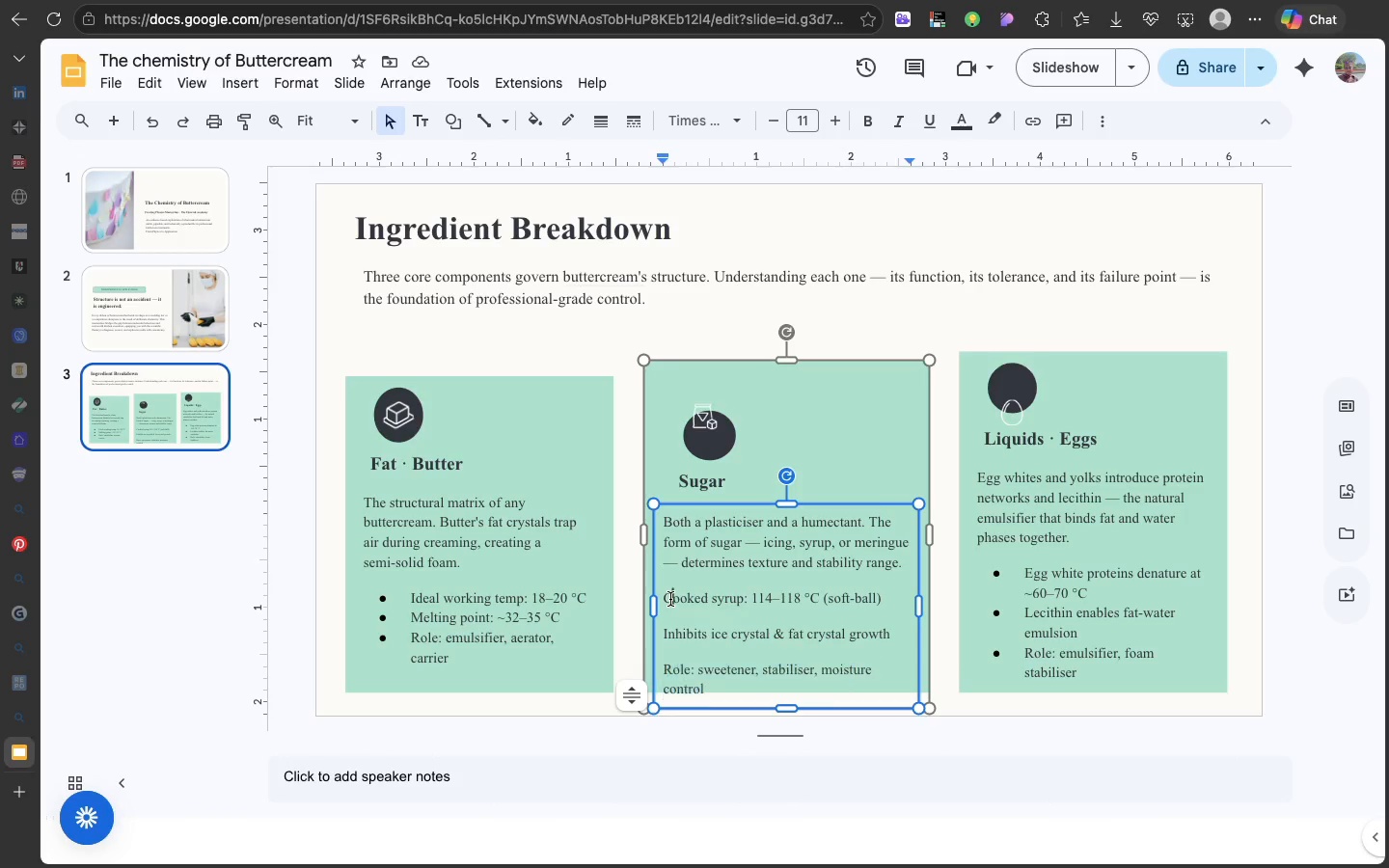 
left_click([670, 599])
 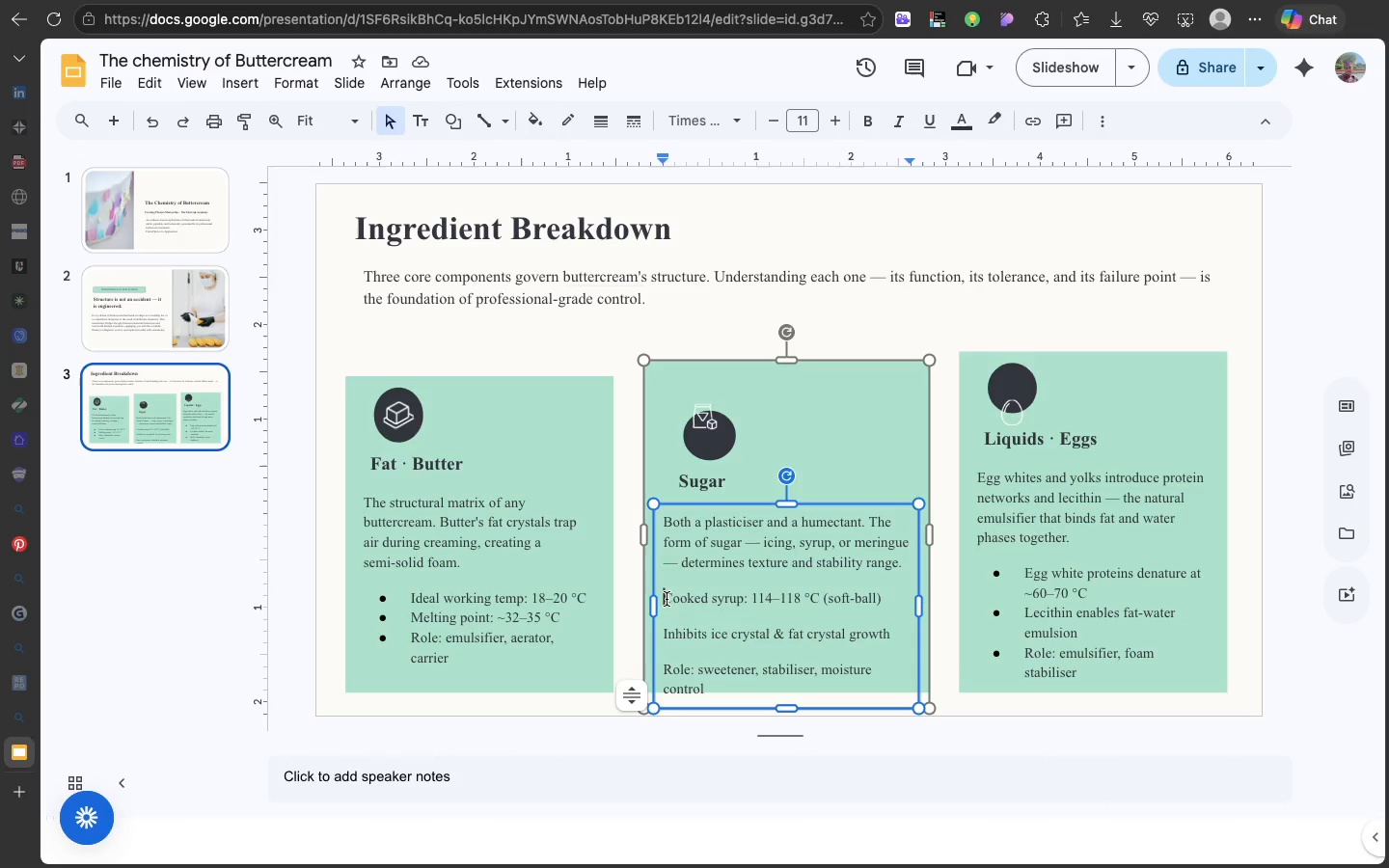 
left_click_drag(start_coordinate=[667, 599], to_coordinate=[722, 696])
 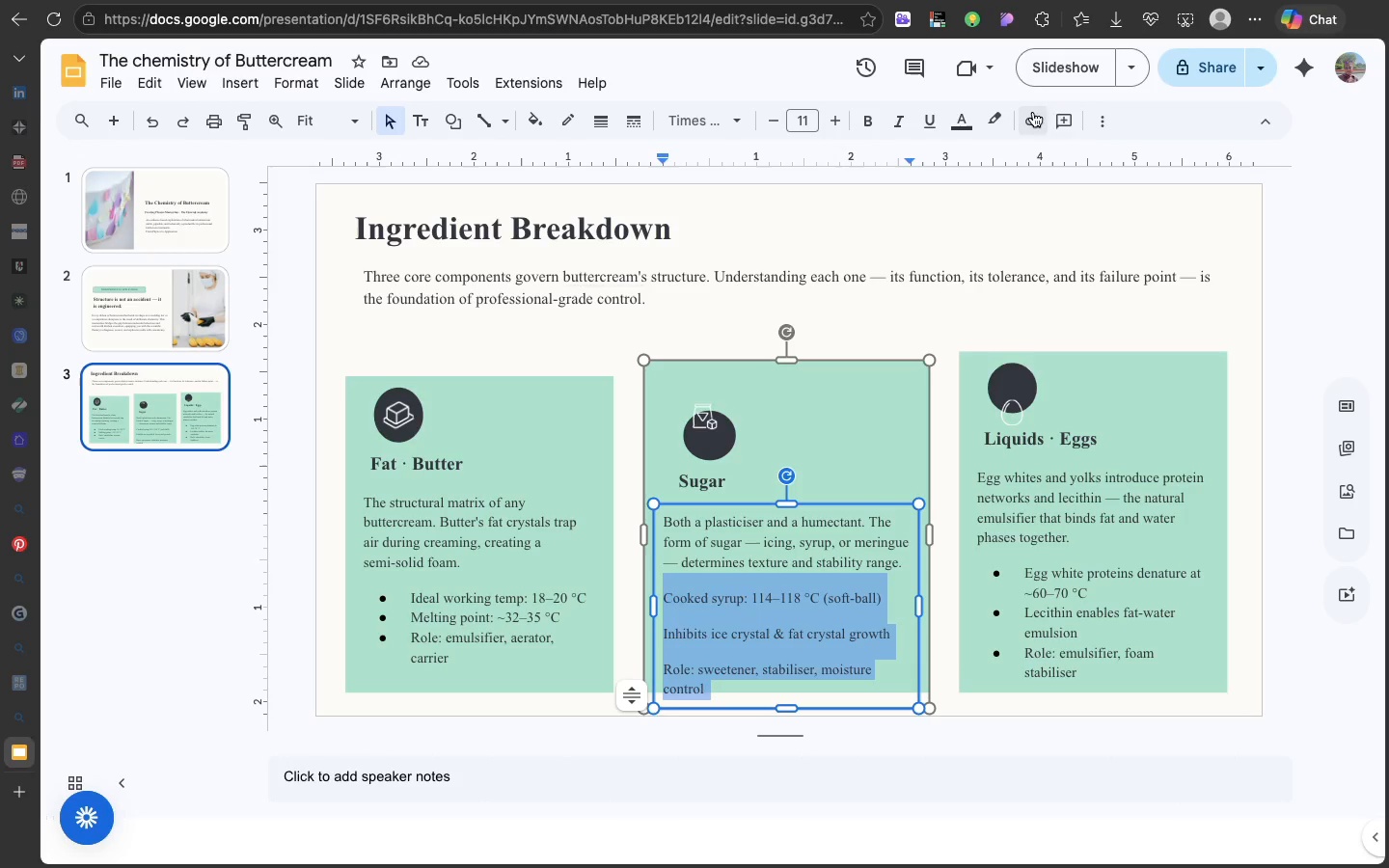 
left_click([1110, 116])
 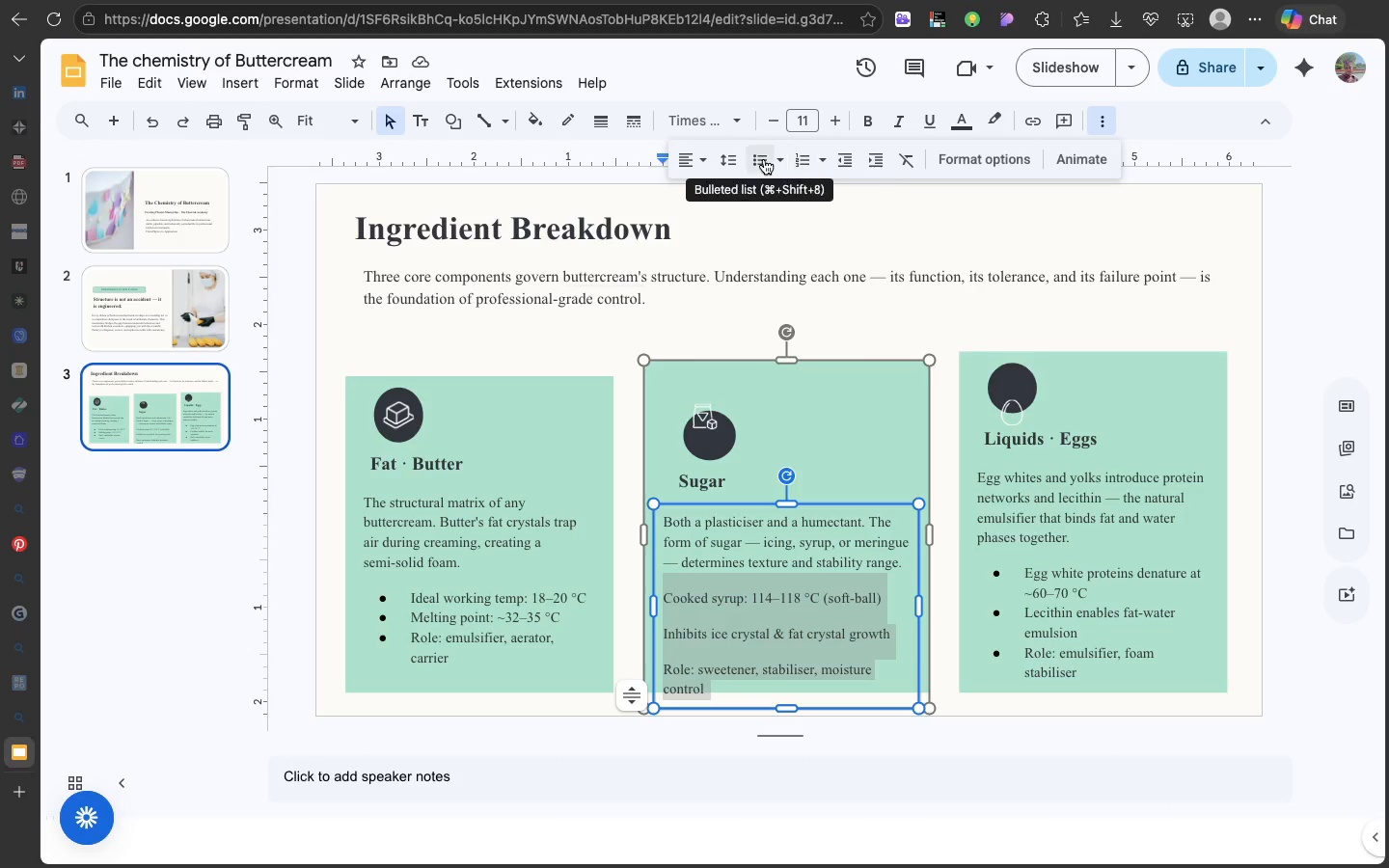 
left_click([764, 159])
 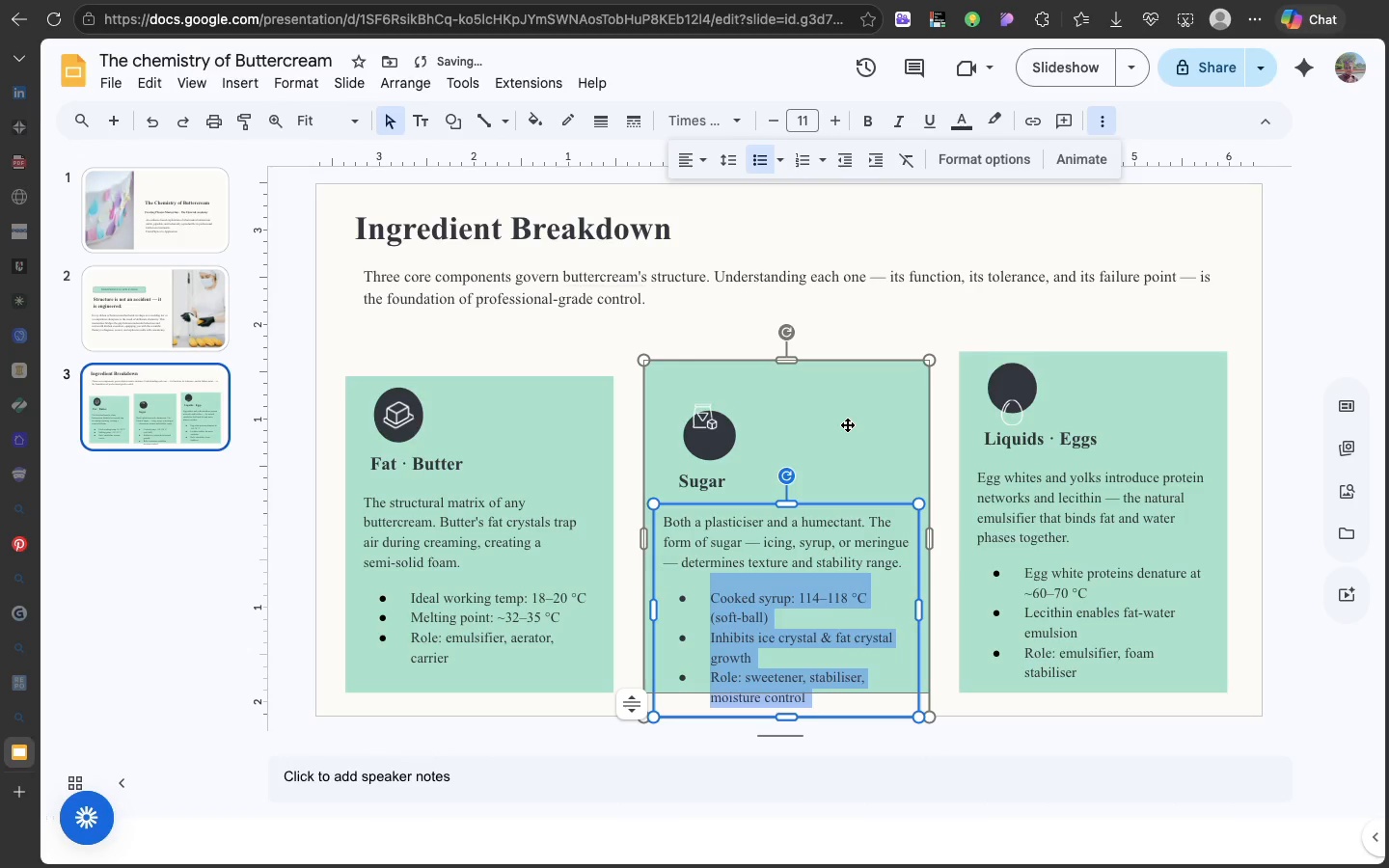 
left_click([847, 424])
 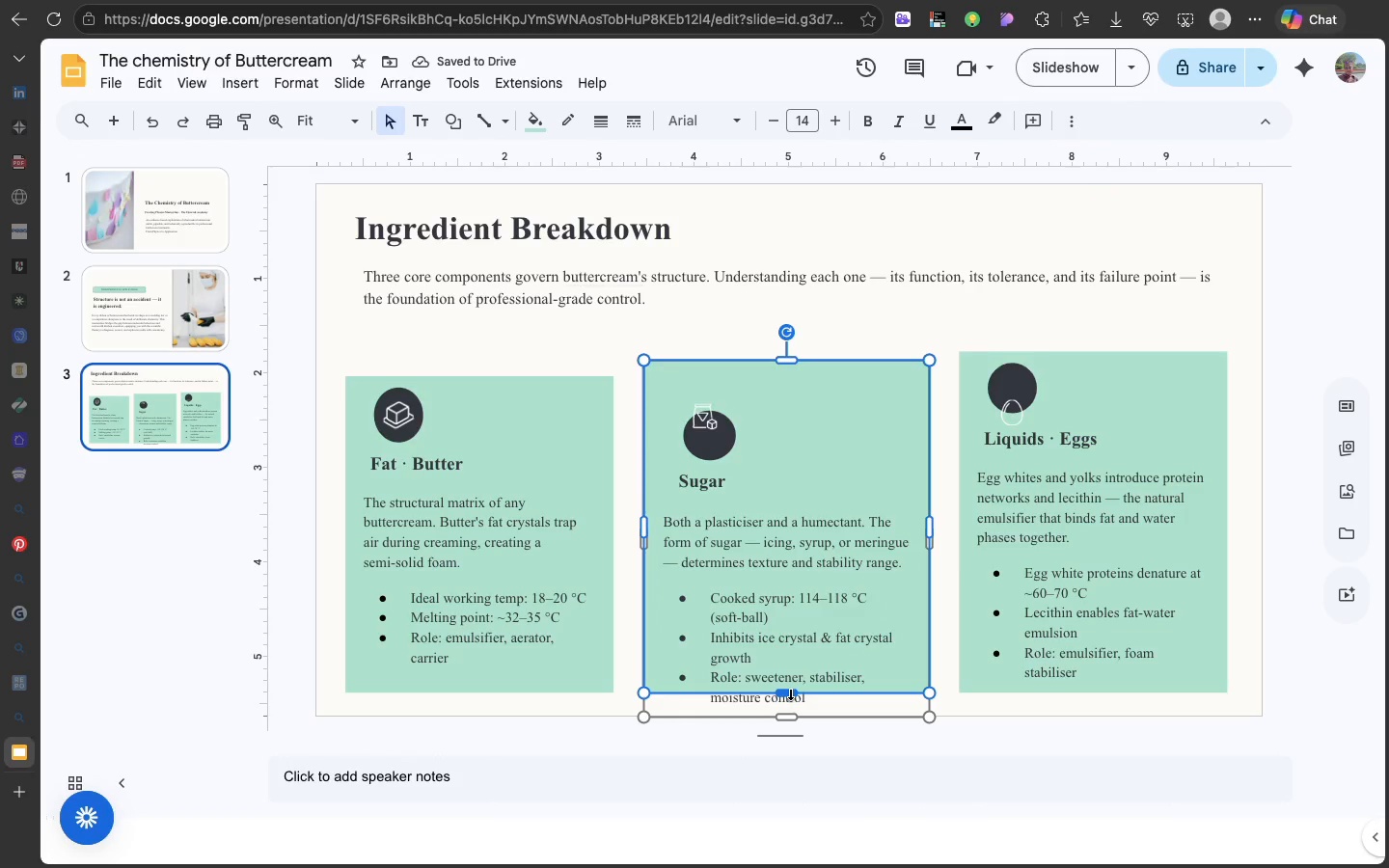 
left_click_drag(start_coordinate=[790, 692], to_coordinate=[789, 714])
 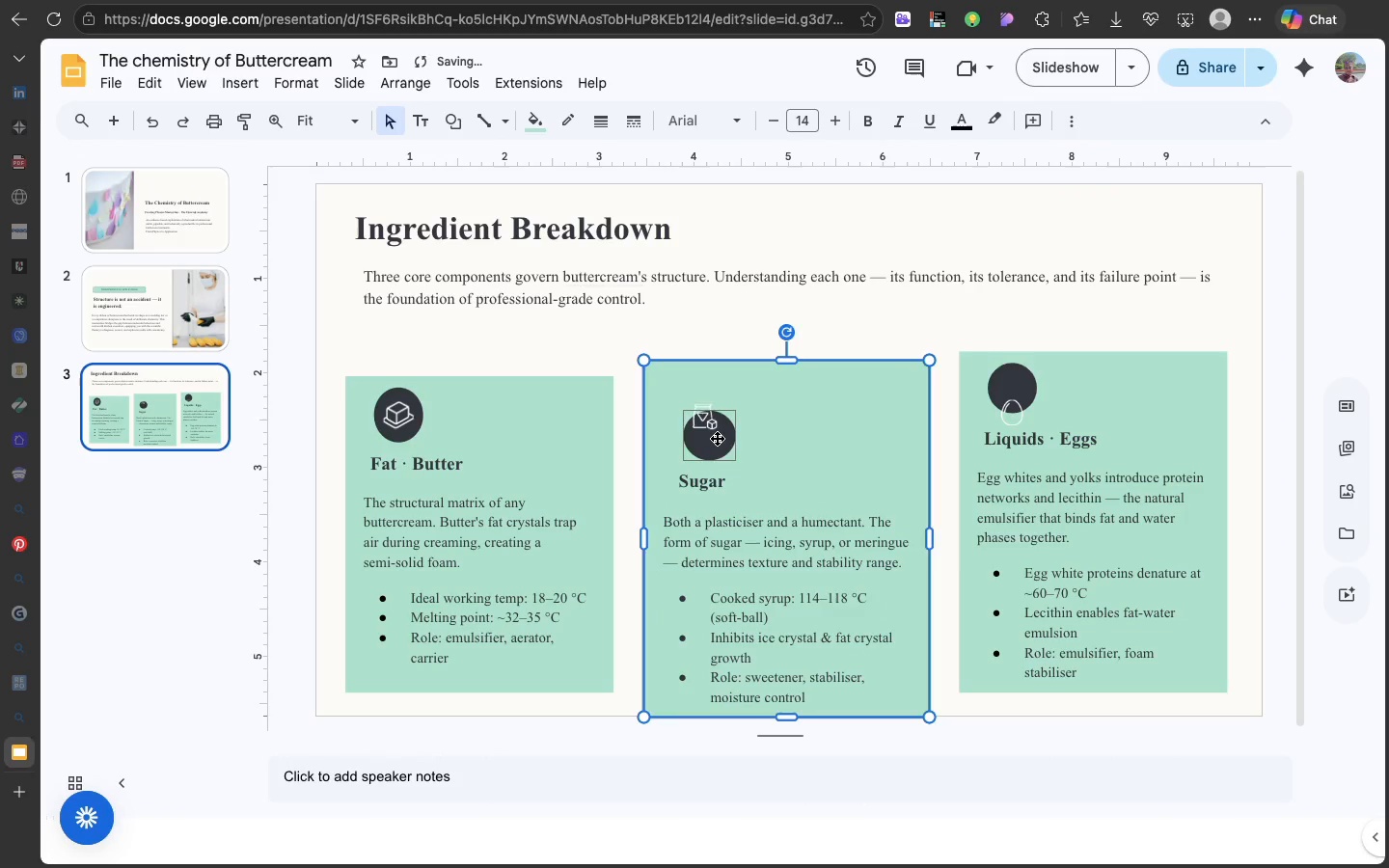 
left_click([717, 438])
 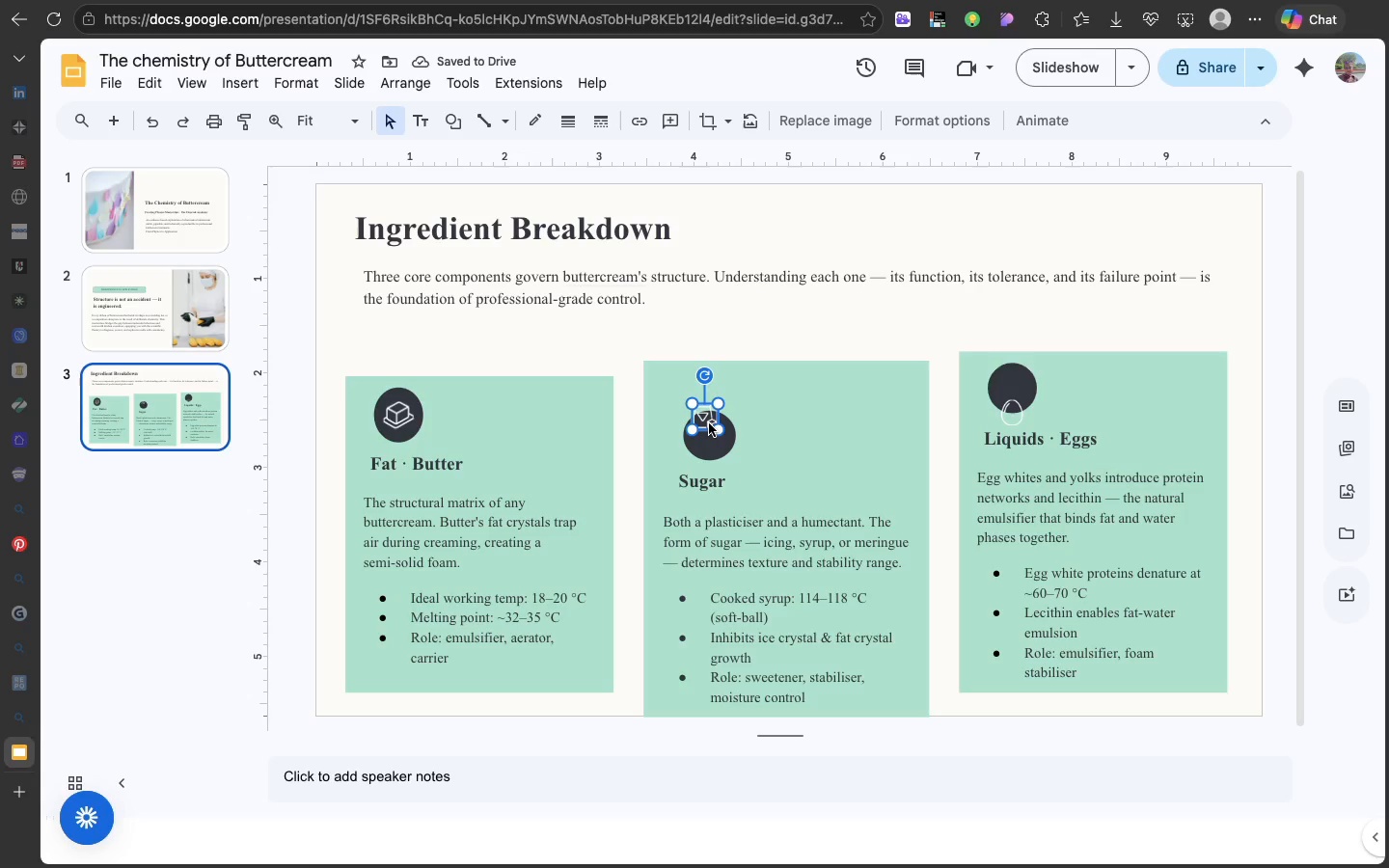 
left_click([709, 423])
 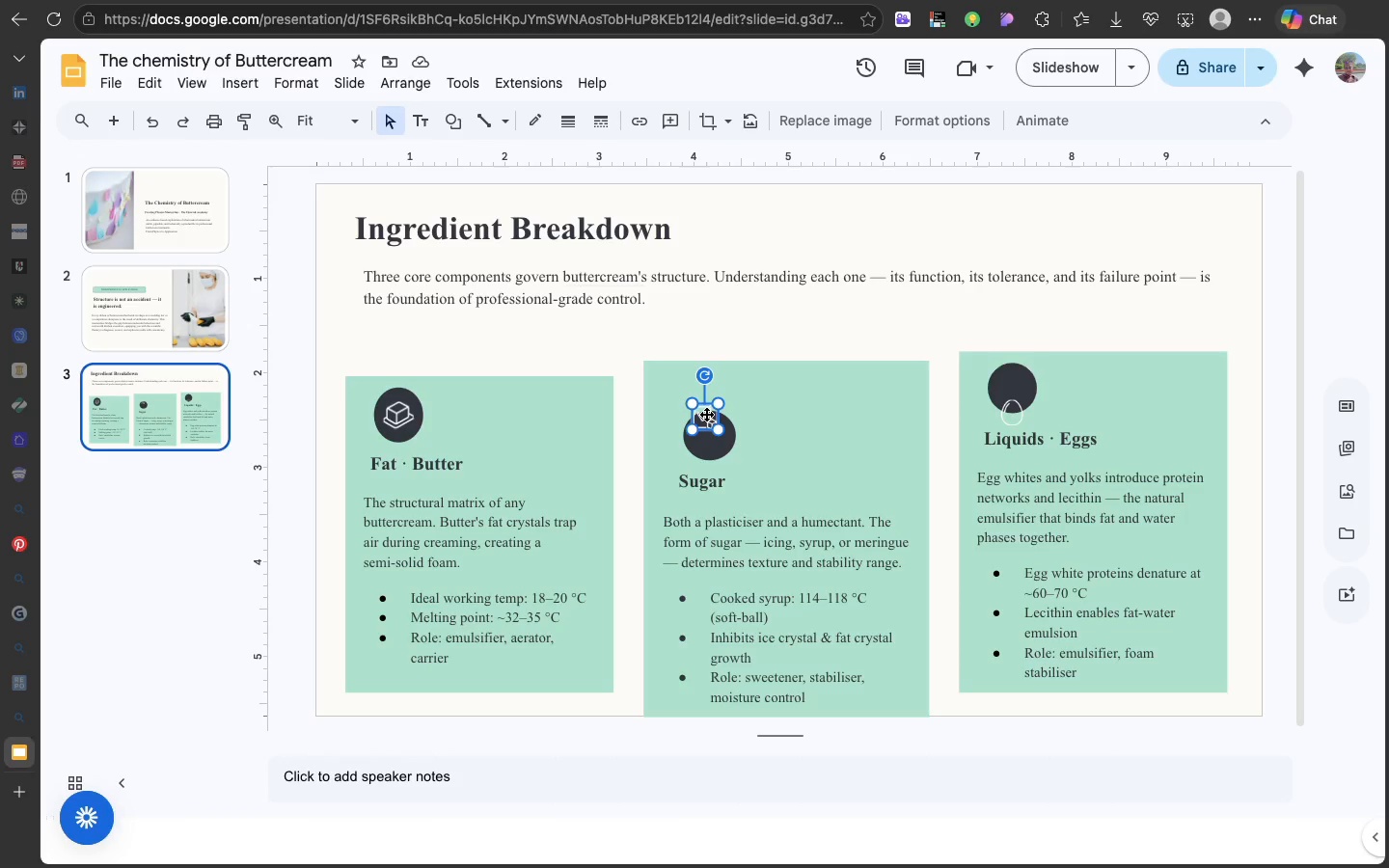 
left_click_drag(start_coordinate=[706, 414], to_coordinate=[709, 431])
 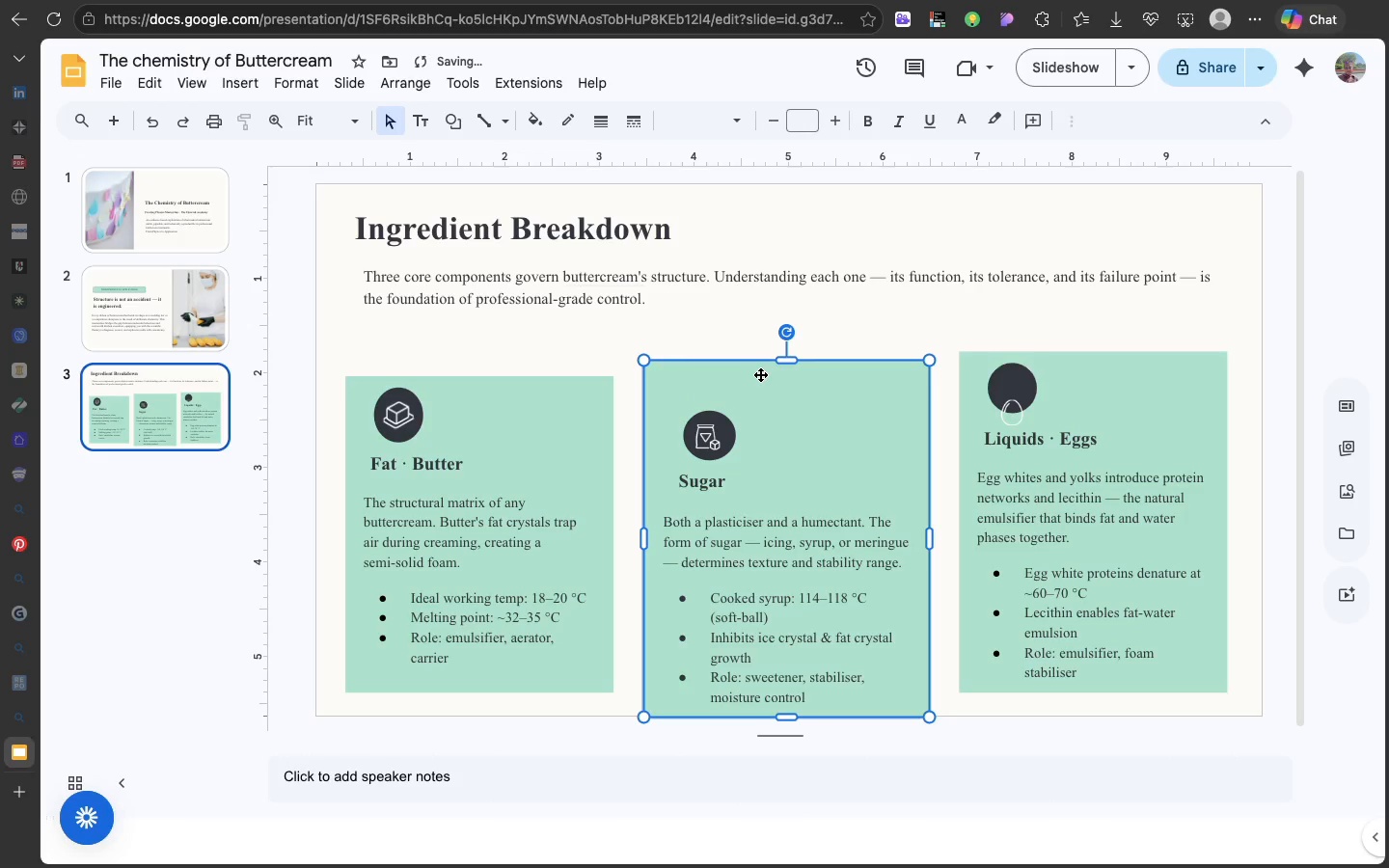 
left_click([760, 374])
 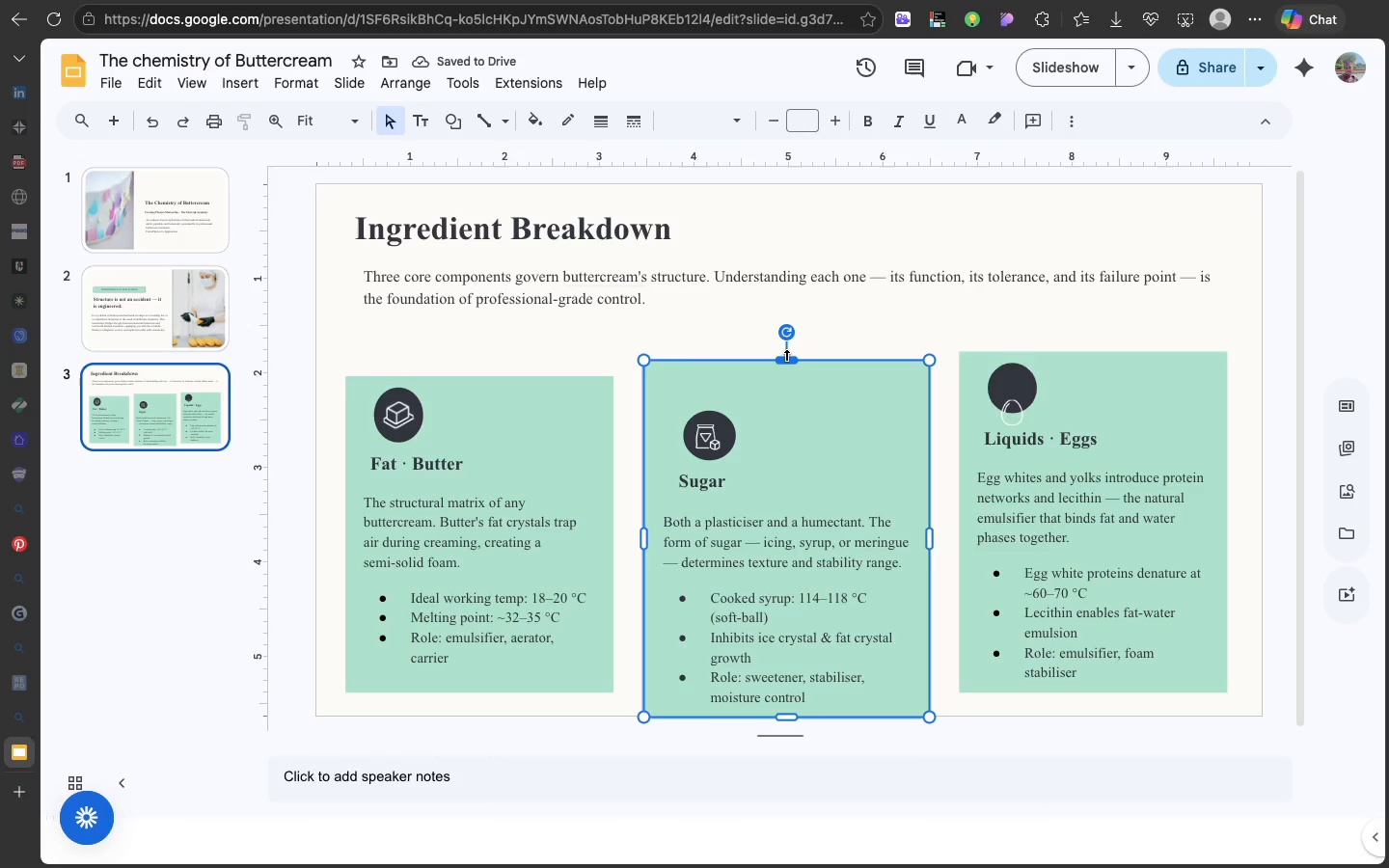 
left_click([786, 356])
 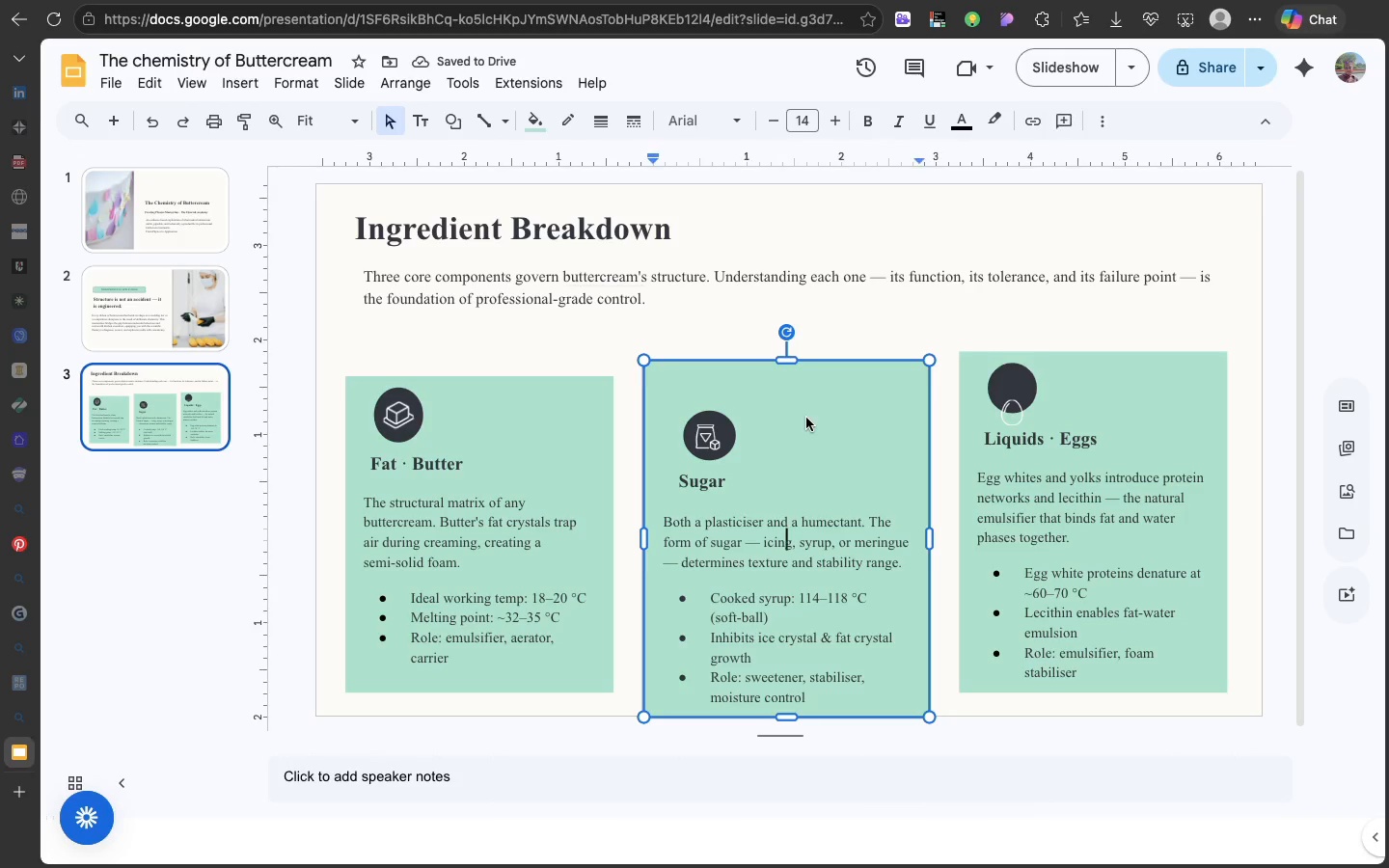 
double_click([806, 418])
 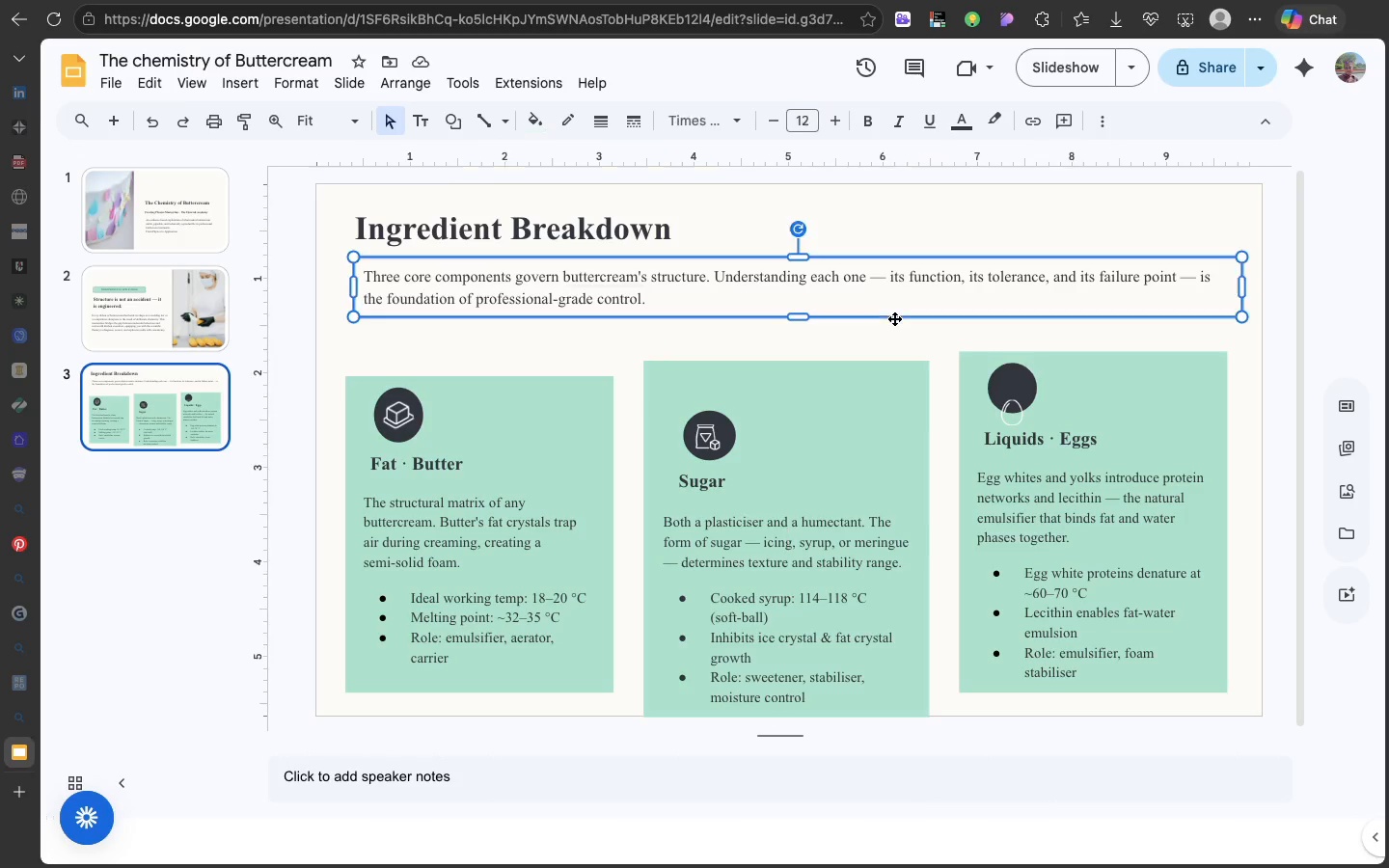 
left_click([894, 318])
 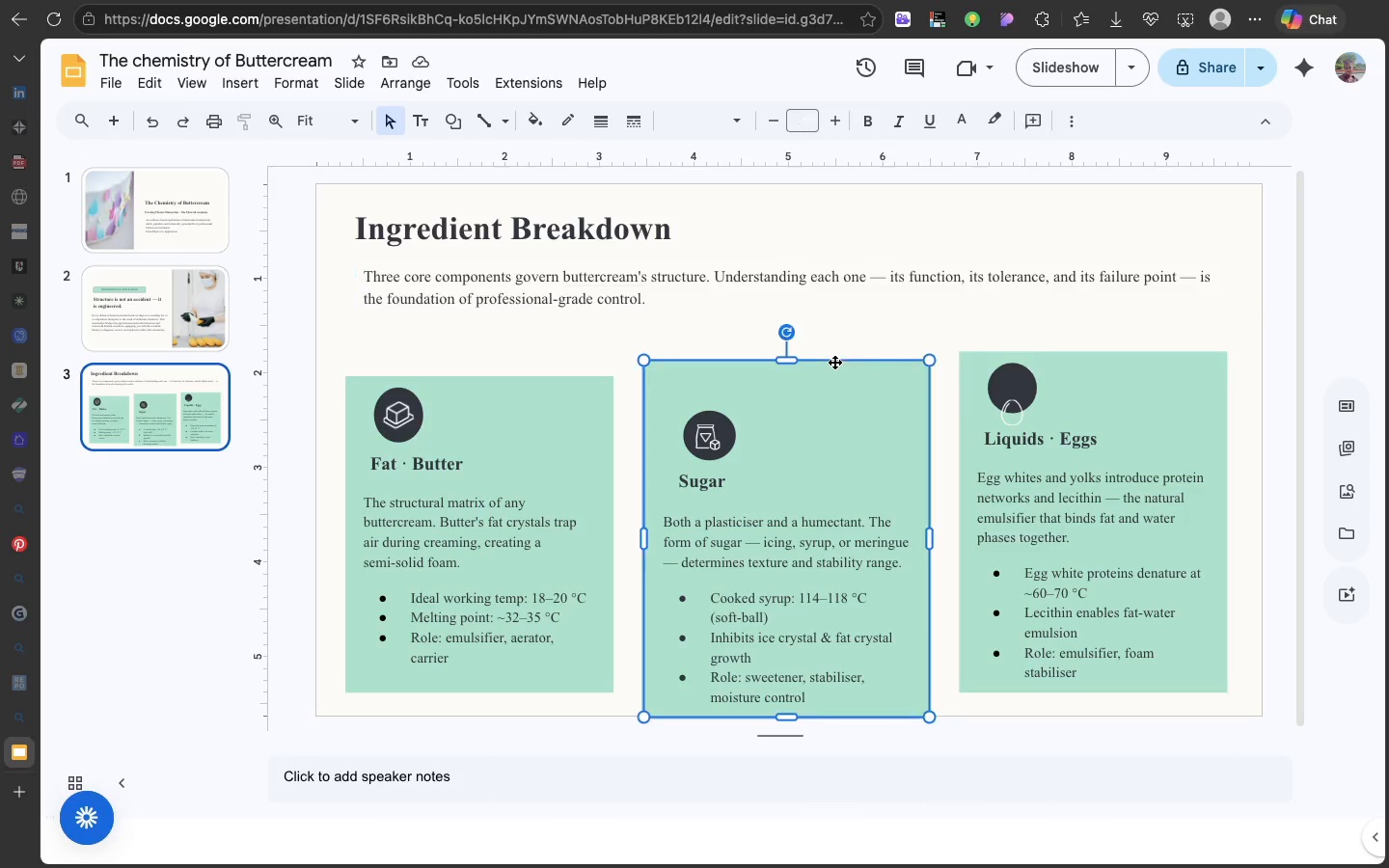 
left_click([834, 362])
 